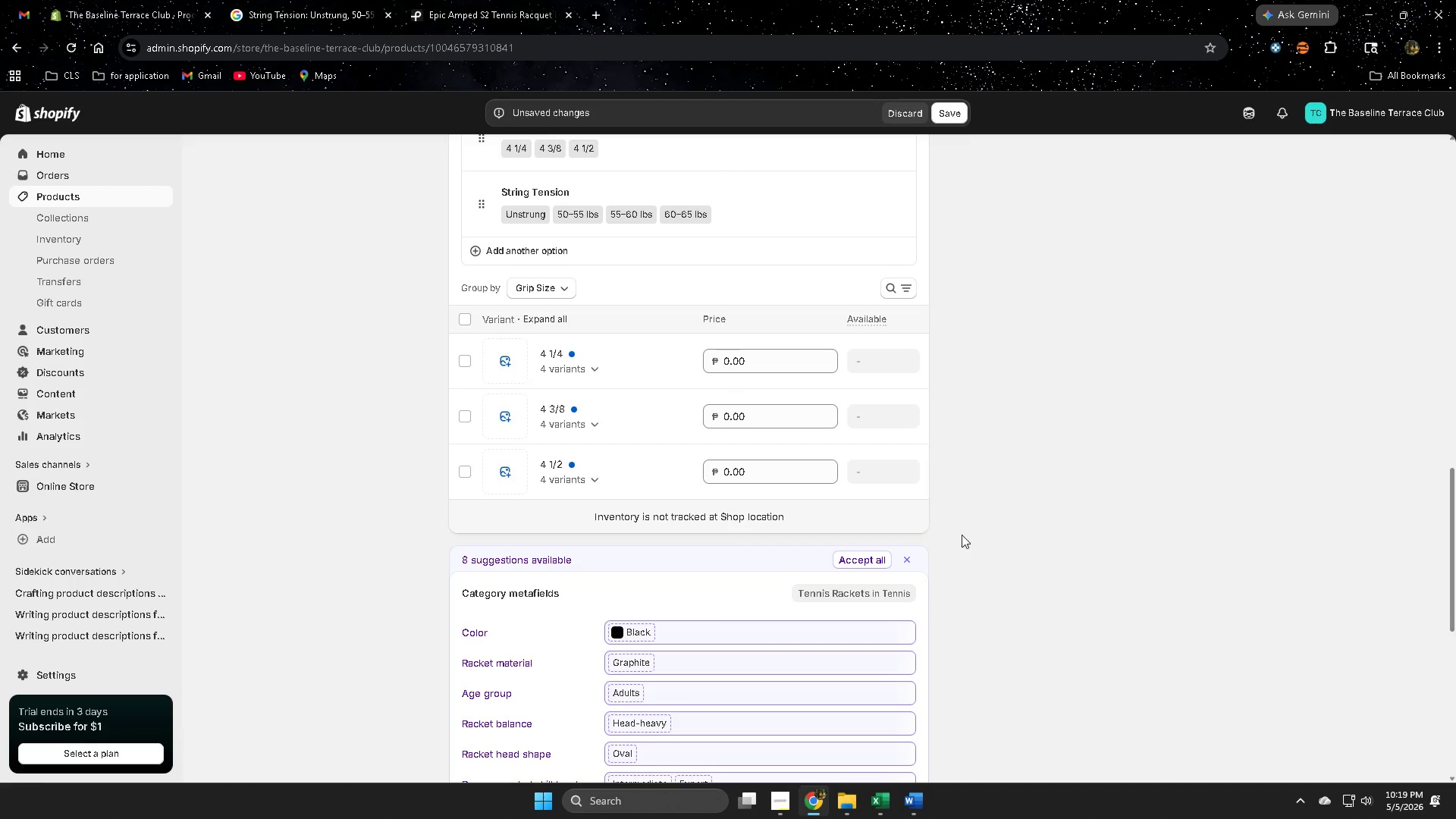 
scroll: coordinate [975, 535], scroll_direction: up, amount: 1.0
 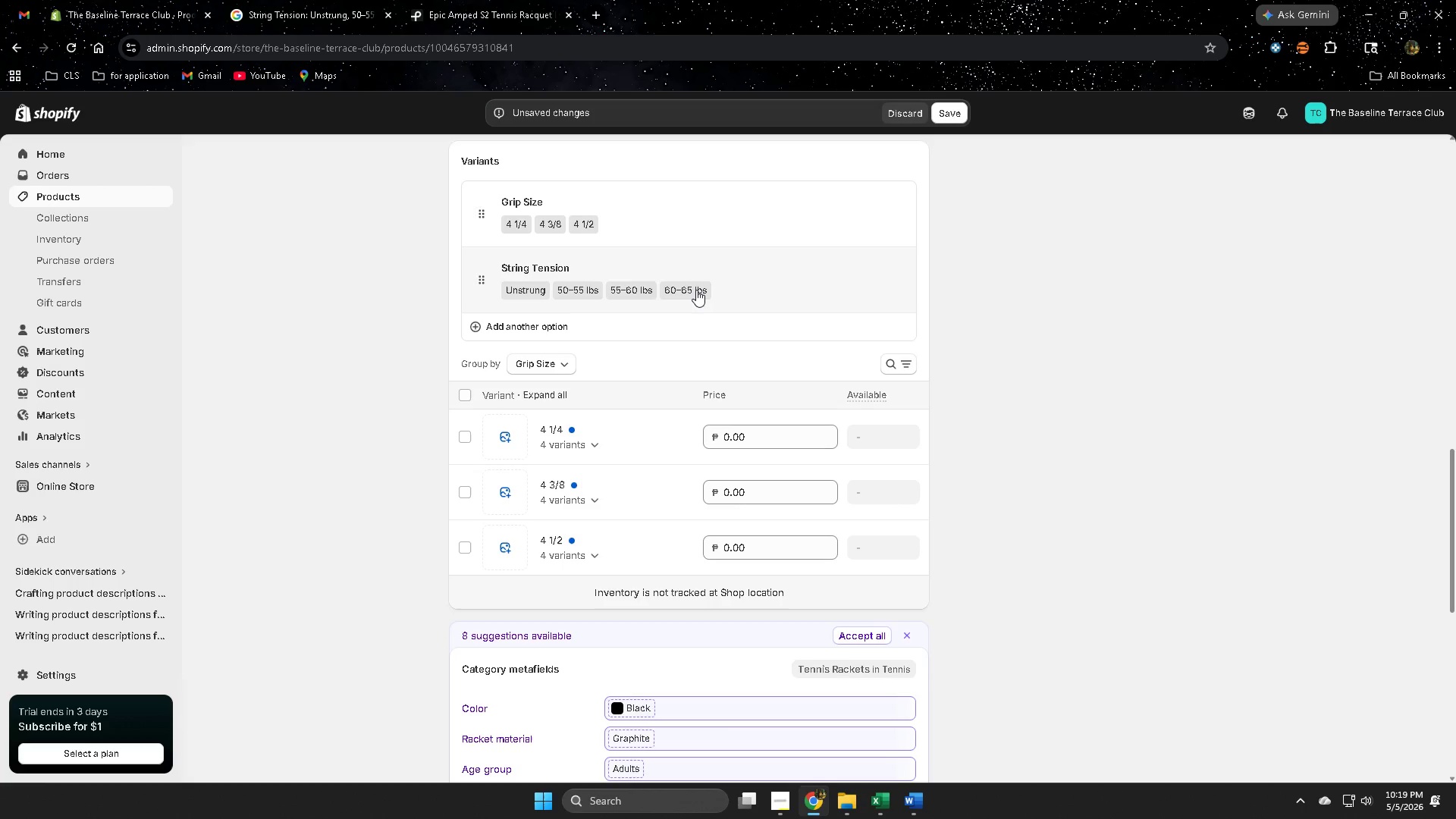 
wait(14.82)
 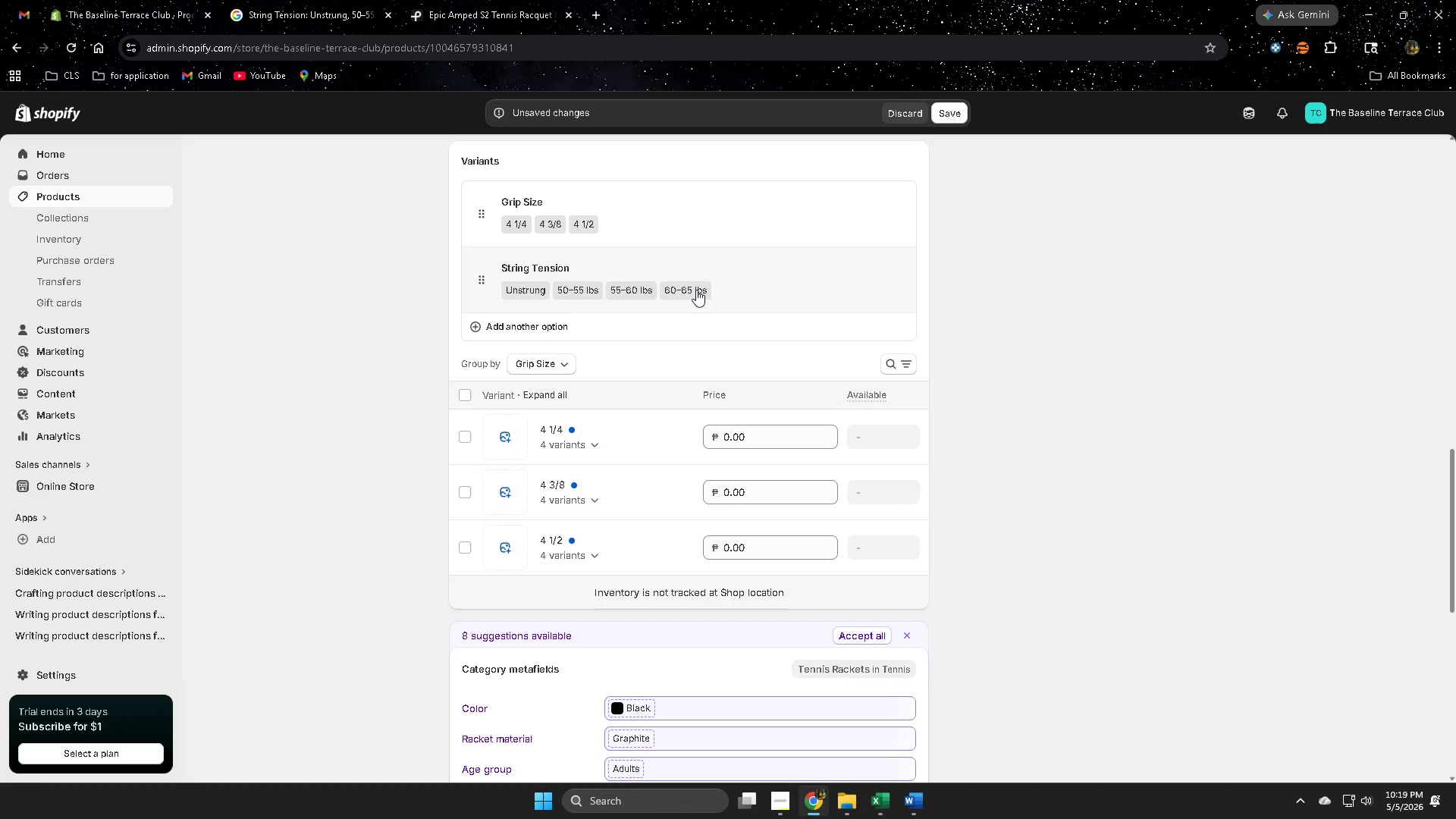 
scroll: coordinate [350, 401], scroll_direction: up, amount: 1.0
 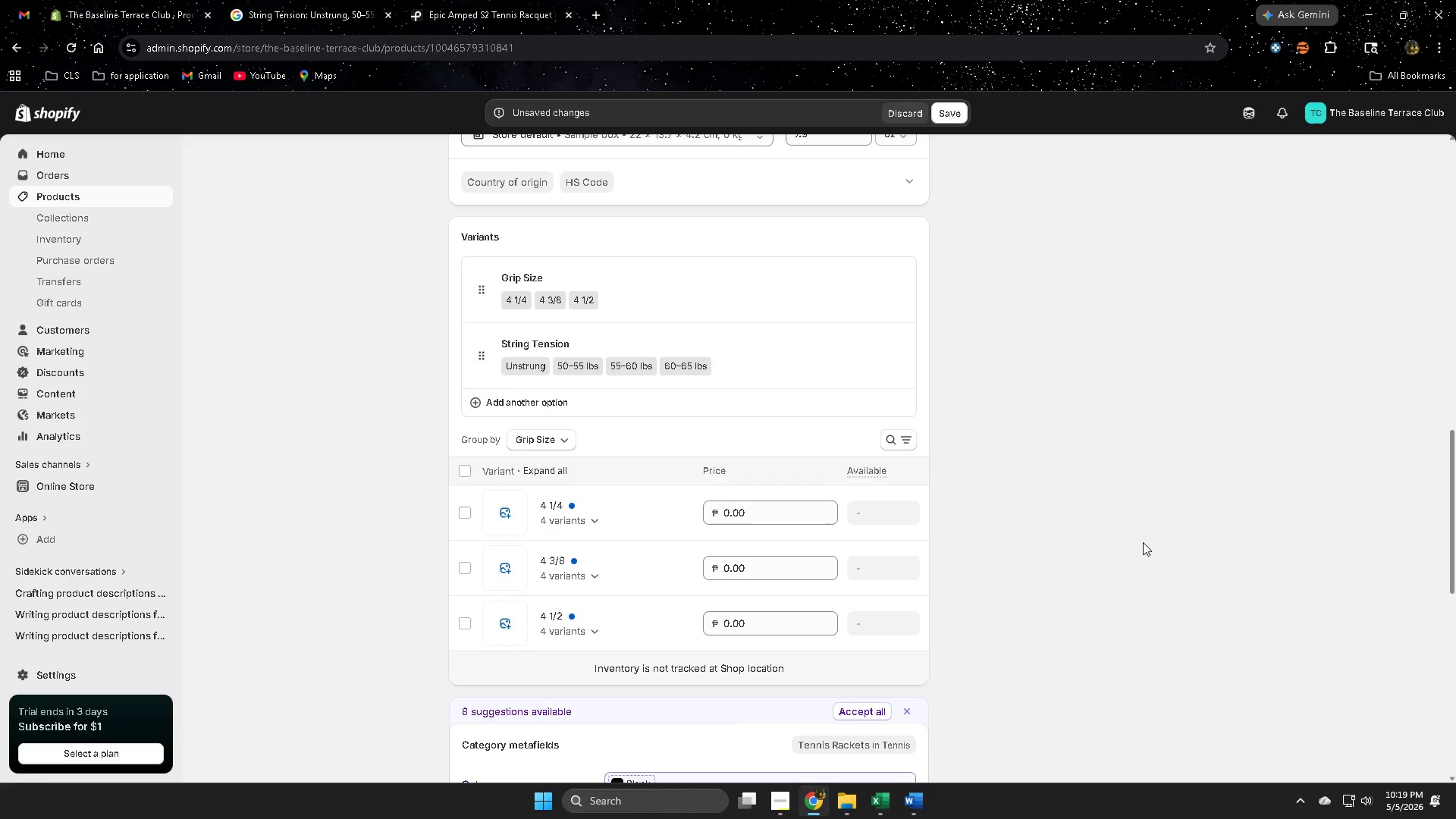 
wait(9.33)
 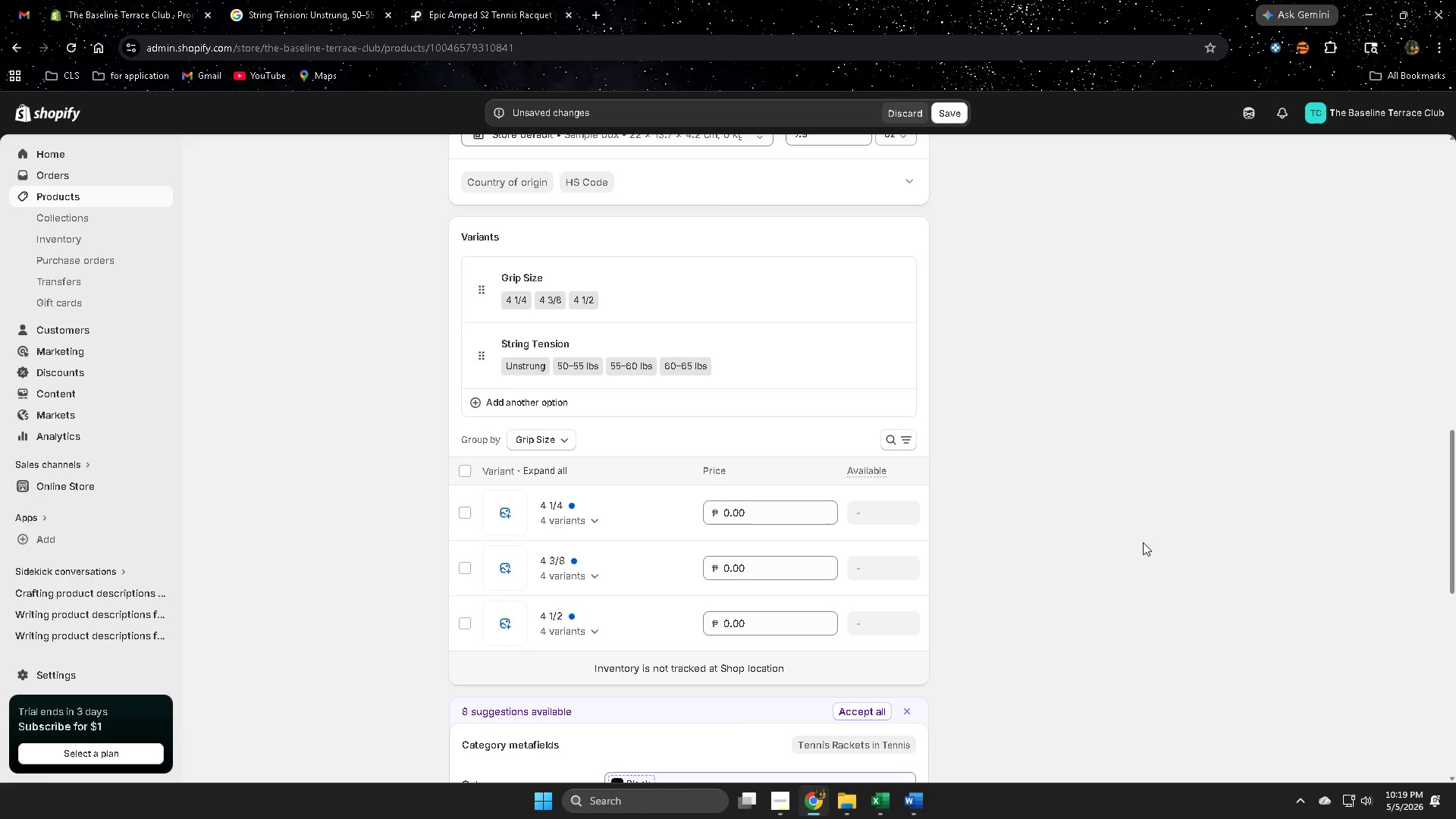 
left_click([331, 509])
 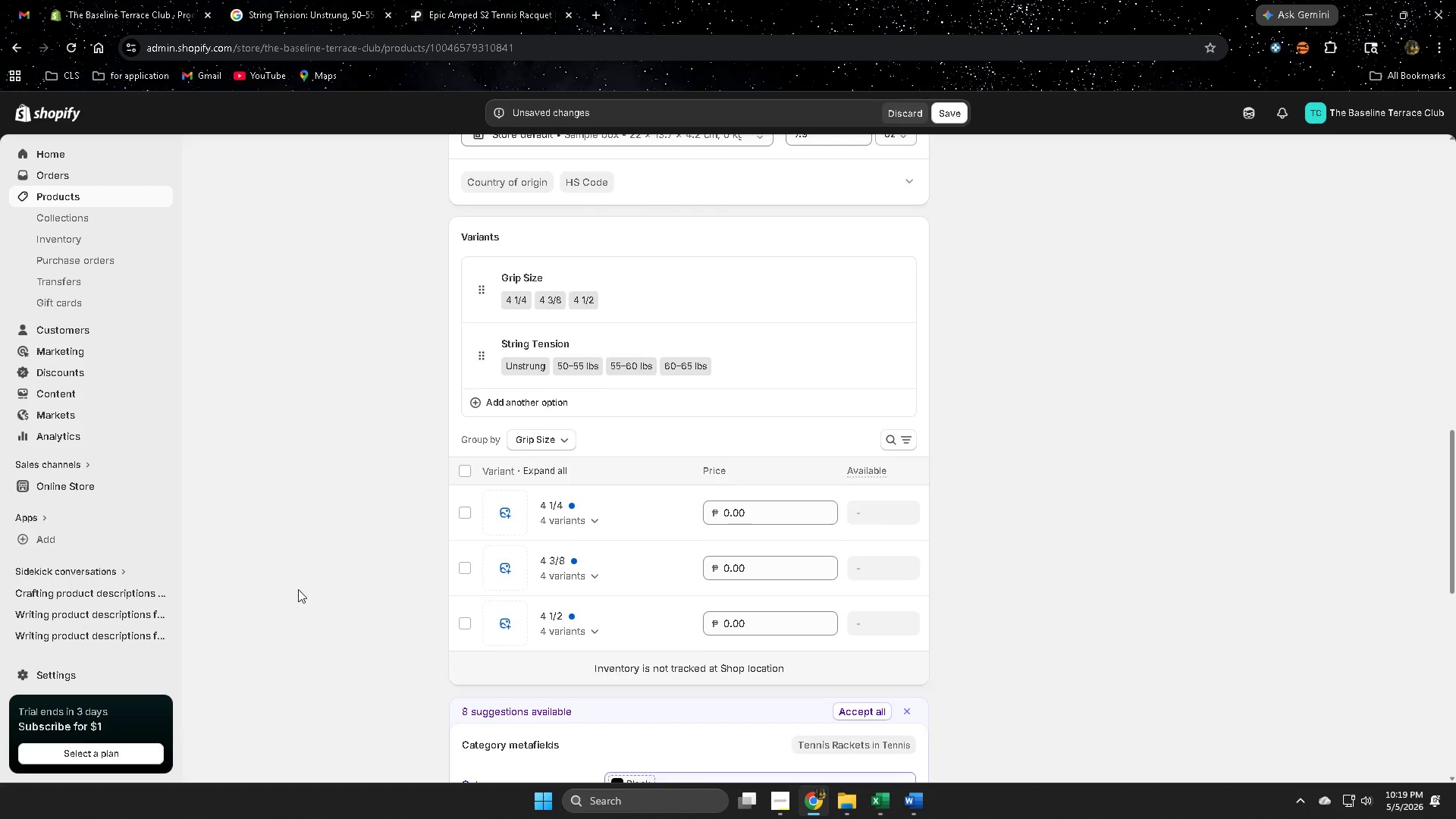 
scroll: coordinate [298, 589], scroll_direction: up, amount: 4.0
 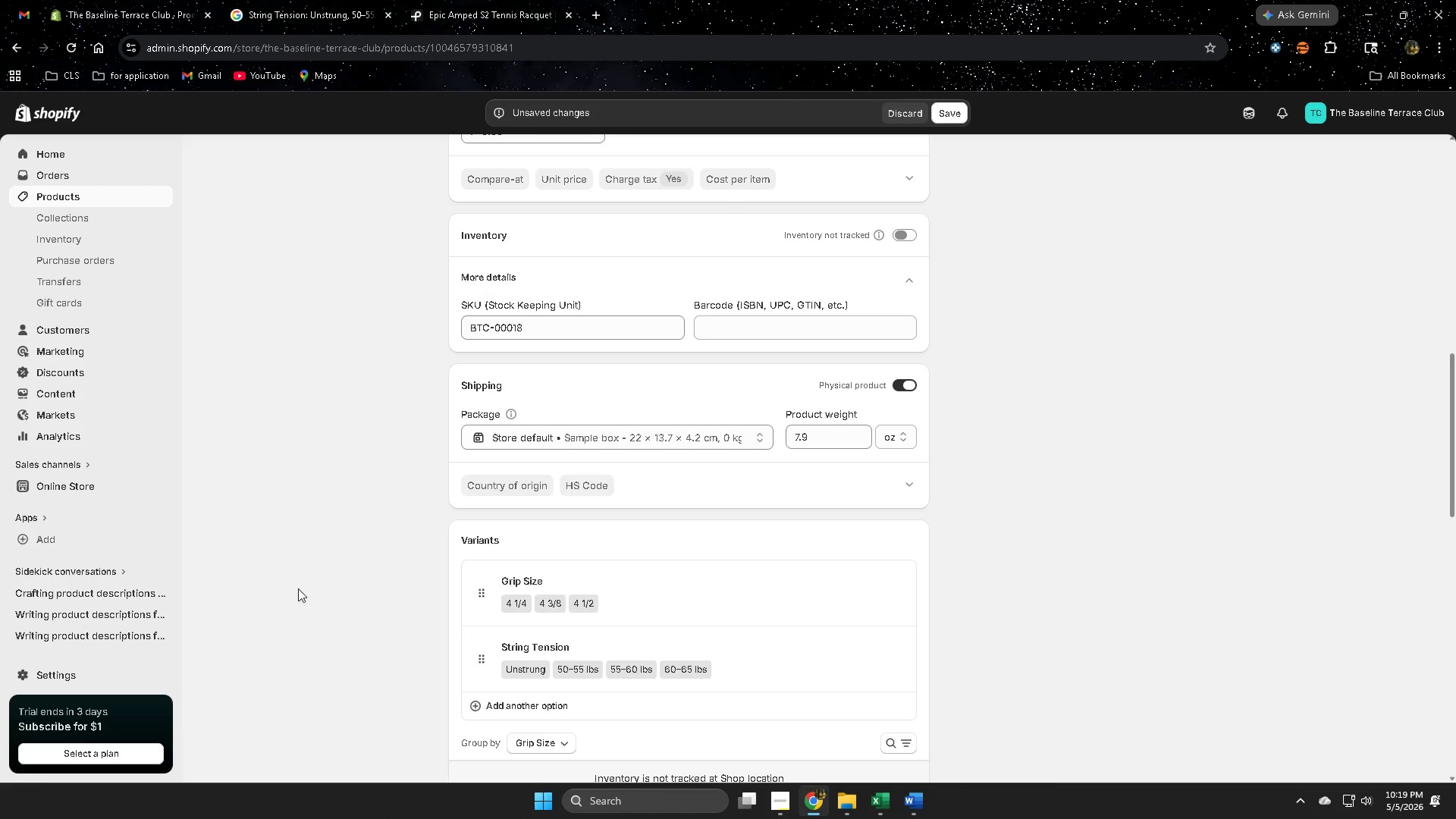 
scroll: coordinate [298, 588], scroll_direction: down, amount: 4.0
 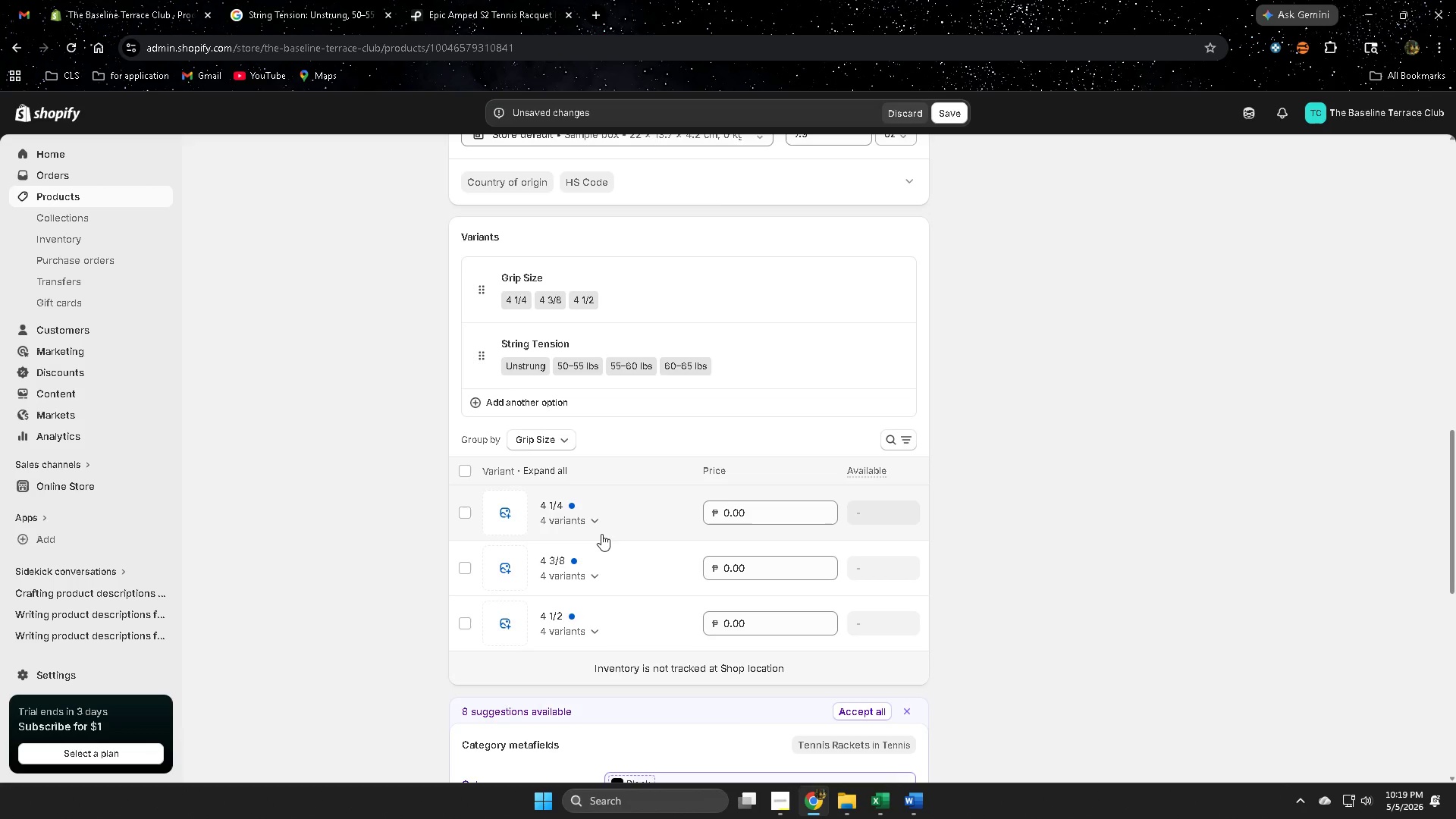 
left_click([593, 517])
 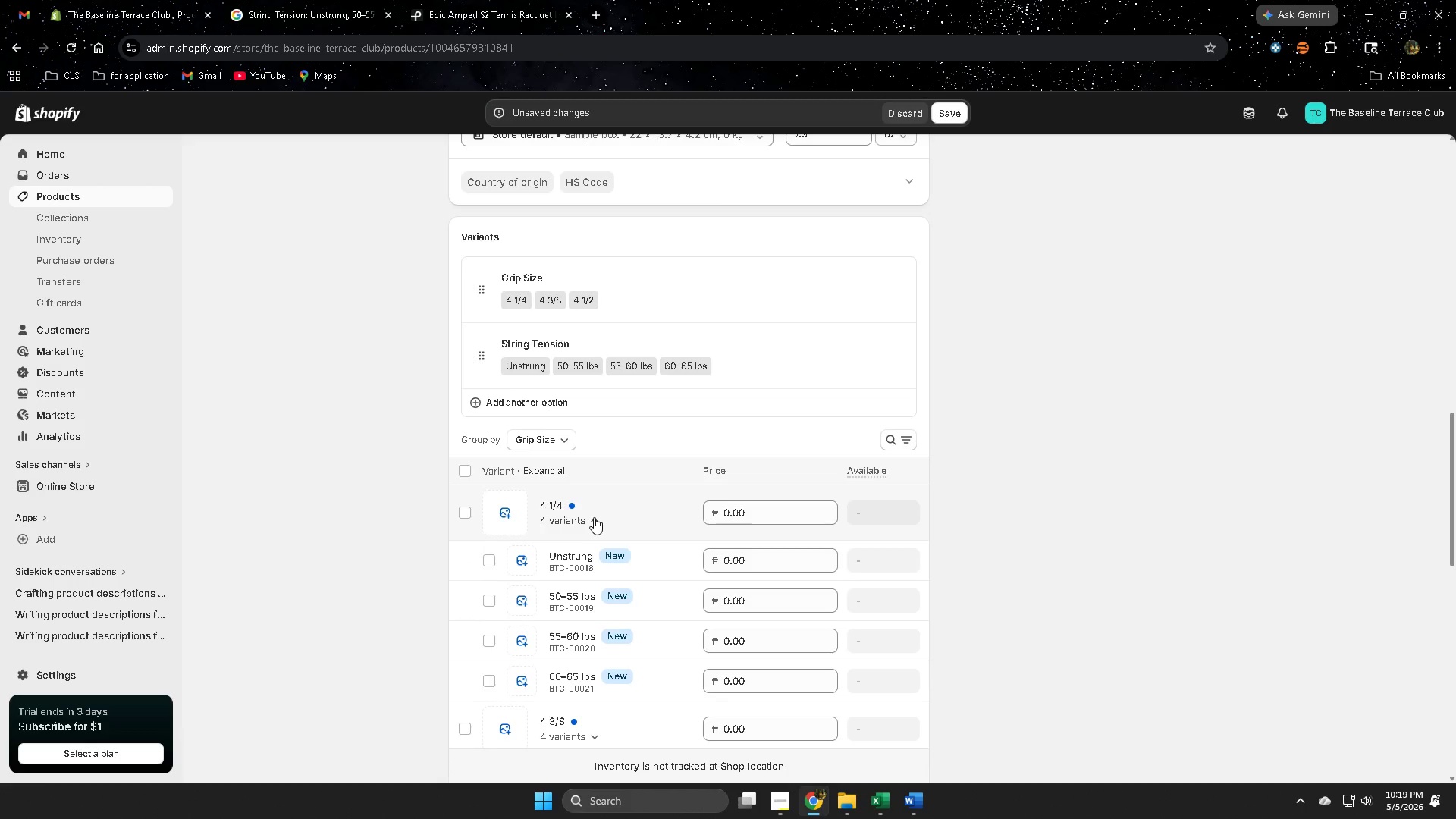 
left_click([594, 517])
 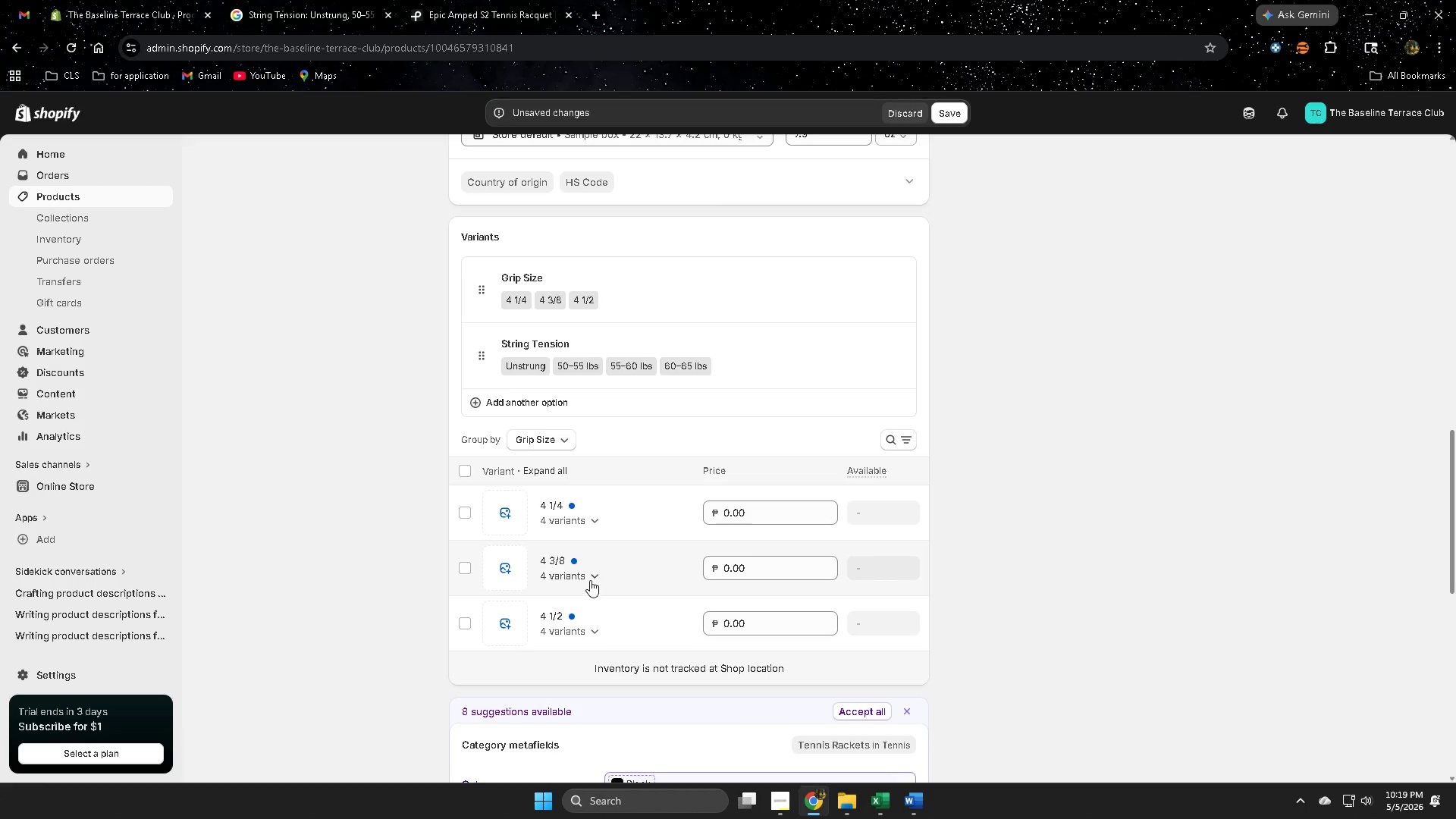 
left_click([592, 575])
 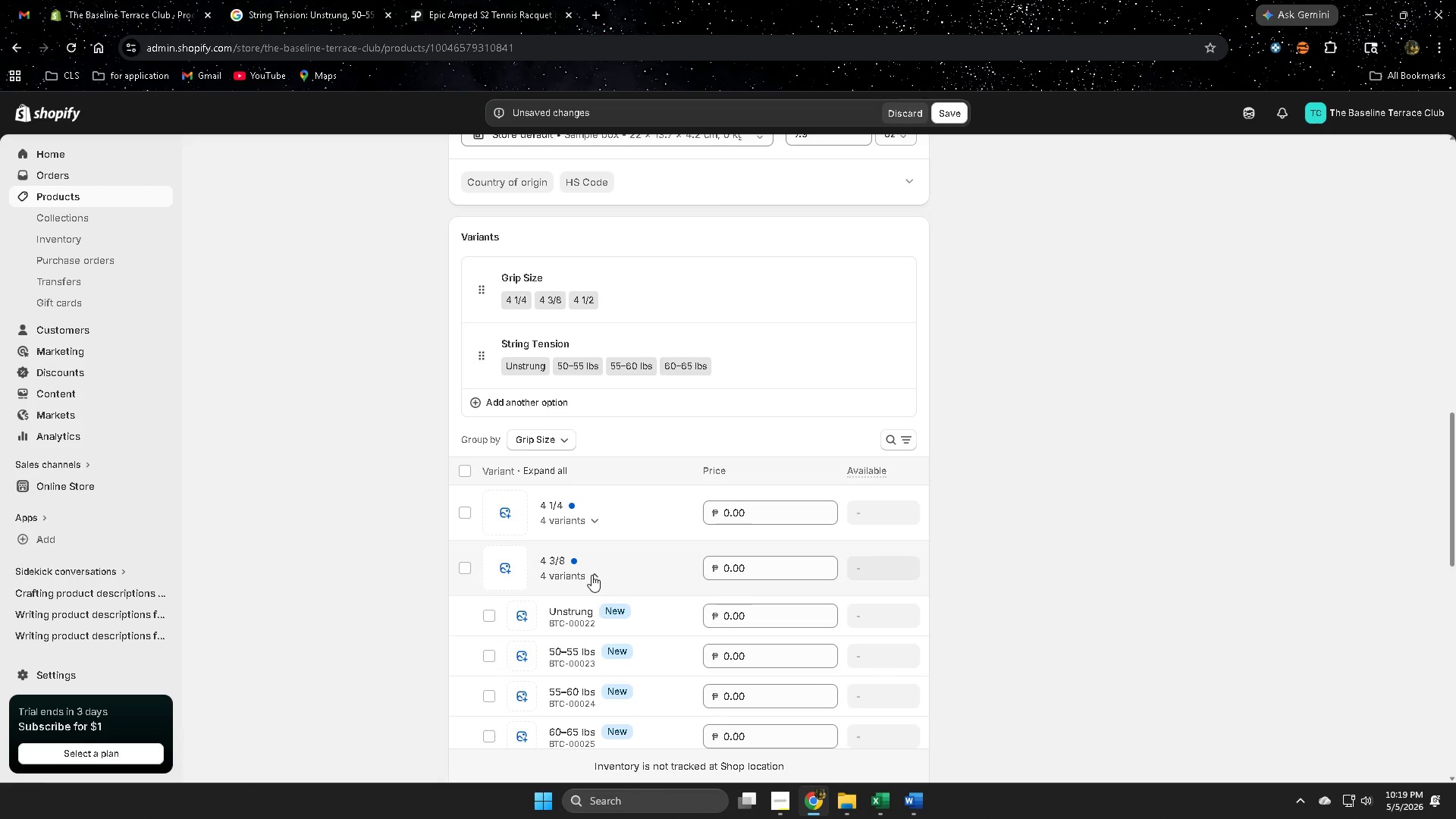 
left_click([592, 575])
 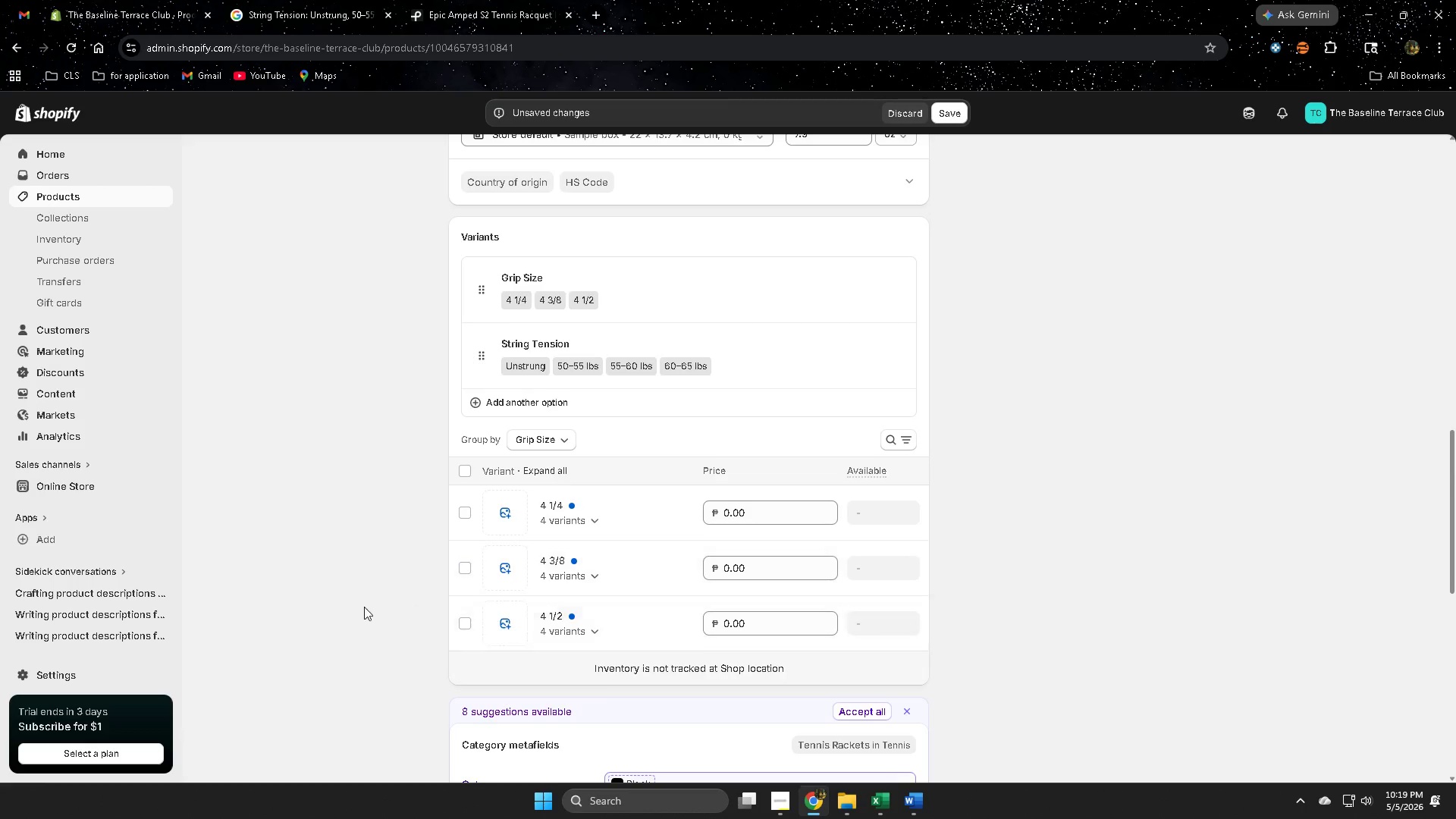 
scroll: coordinate [359, 607], scroll_direction: down, amount: 3.0
 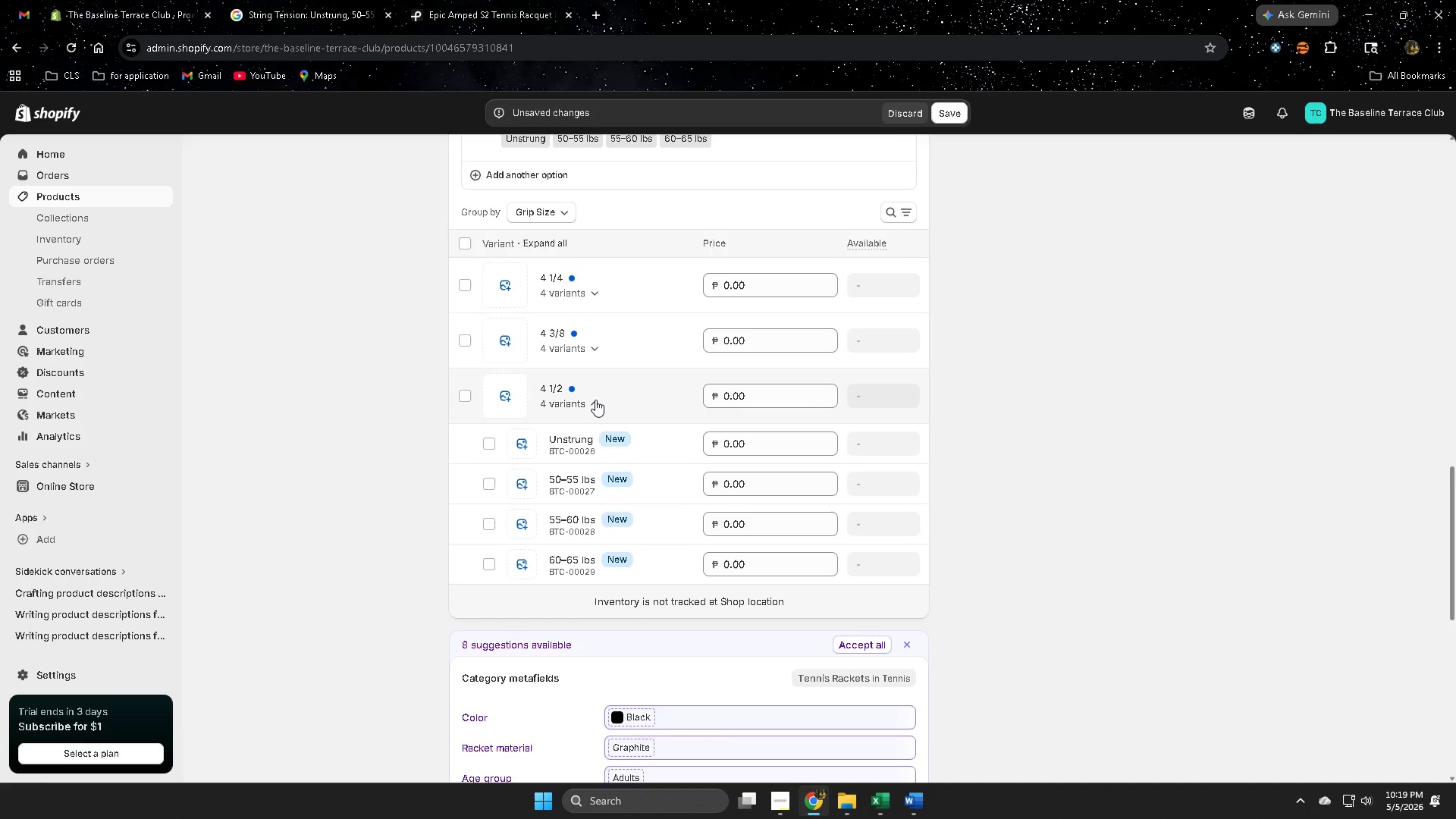 
double_click([595, 400])
 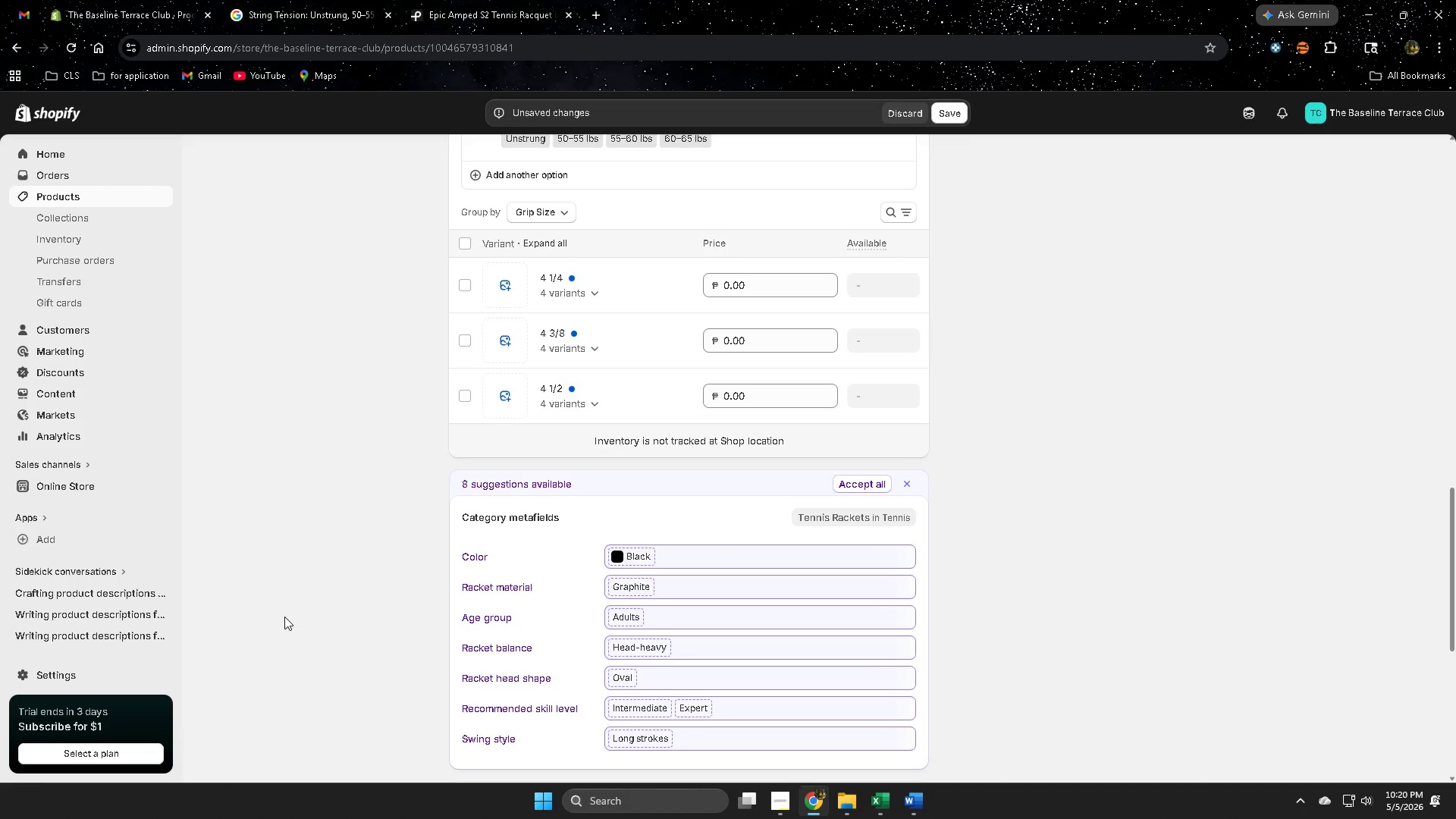 
wait(74.64)
 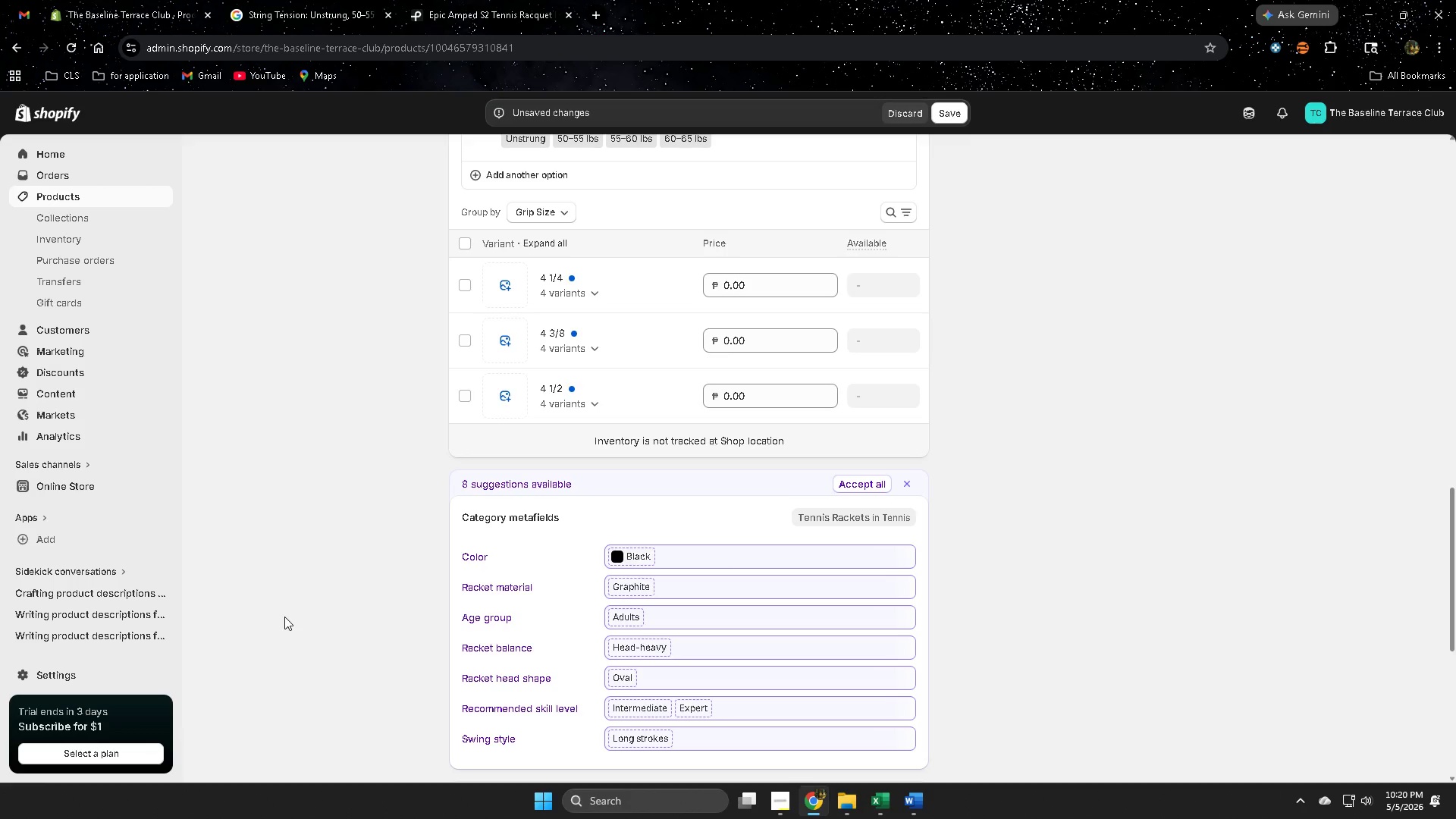 
scroll: coordinate [633, 376], scroll_direction: up, amount: 2.0
 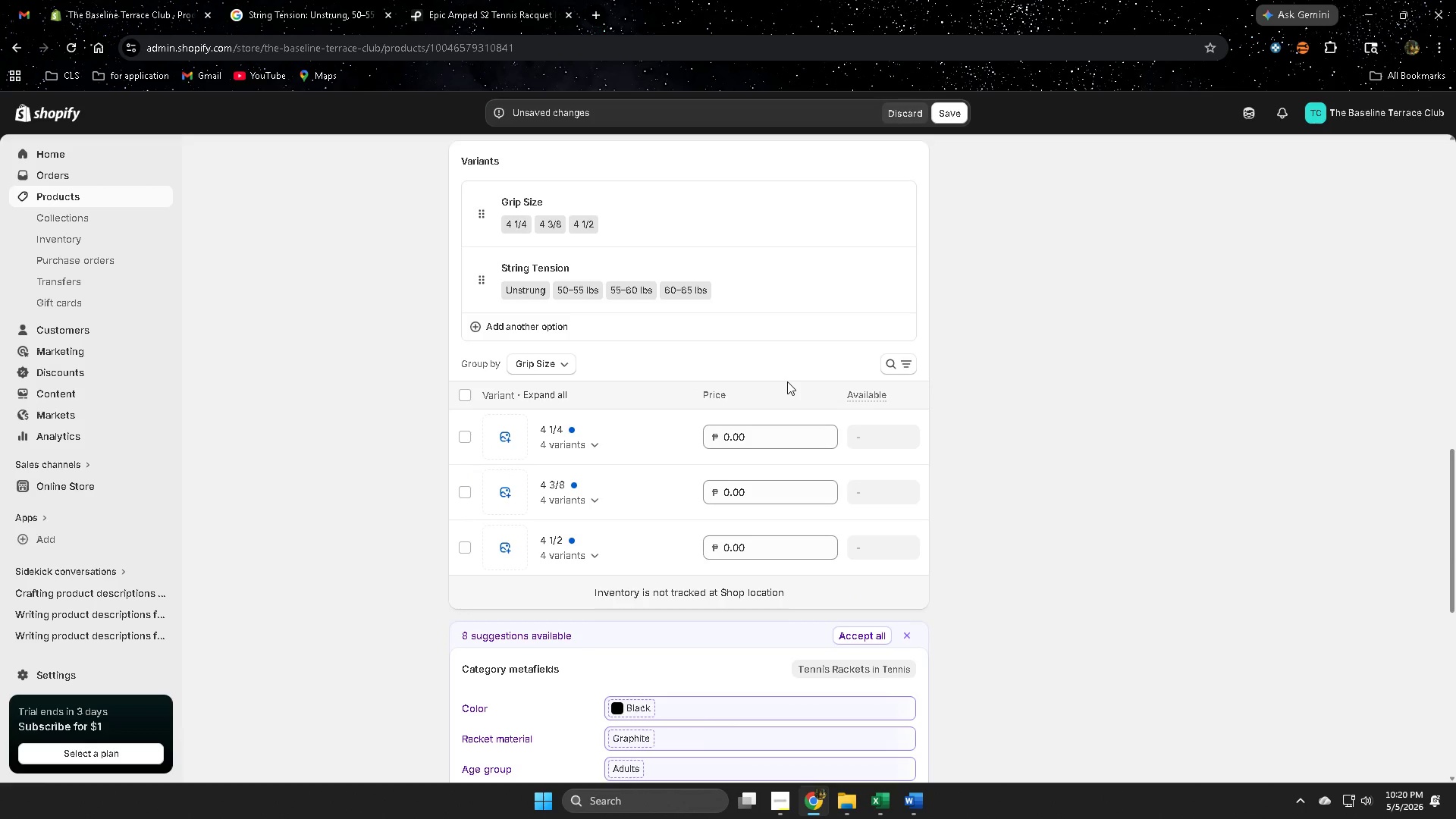 
wait(8.08)
 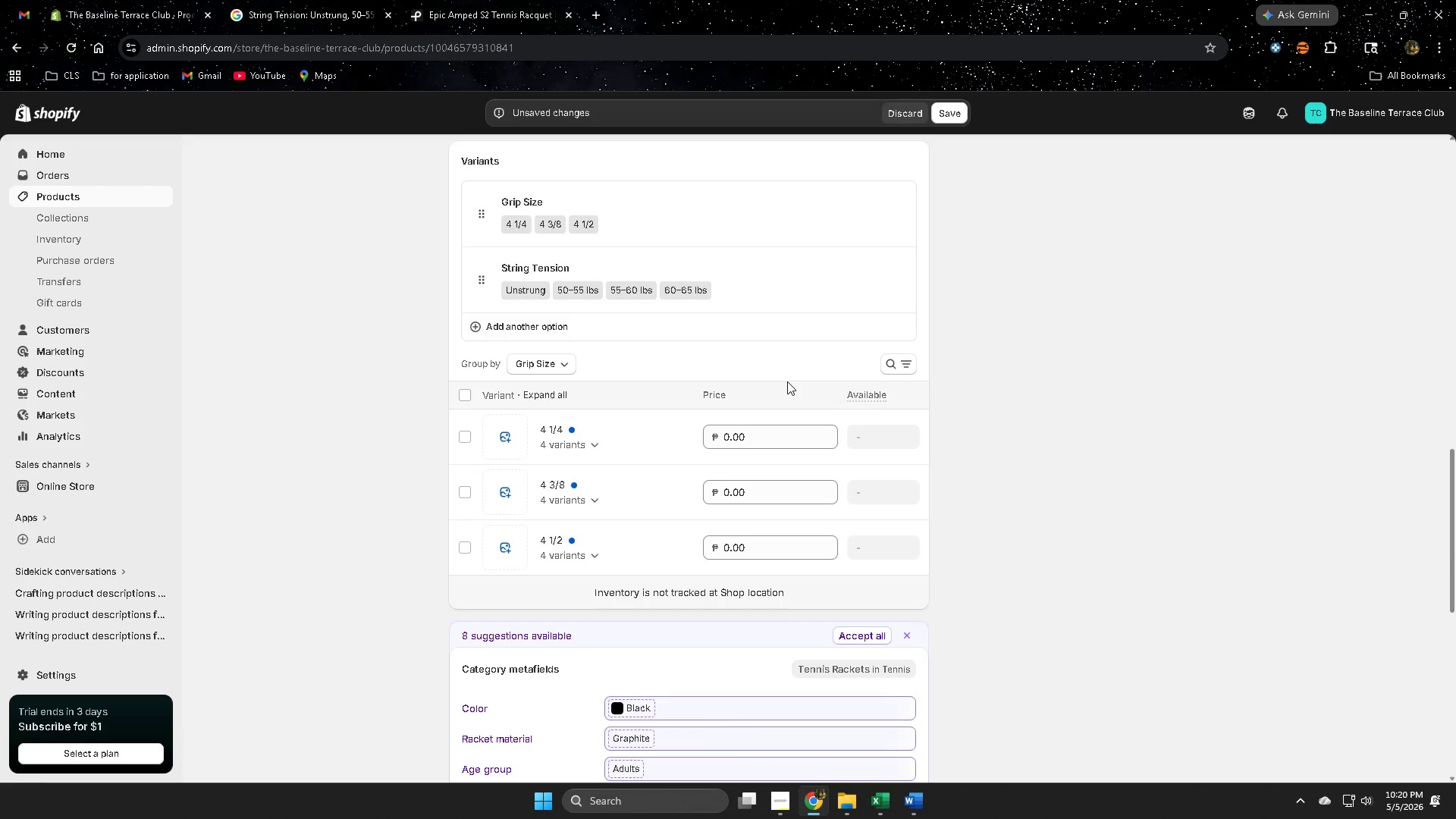 
left_click([885, 799])
 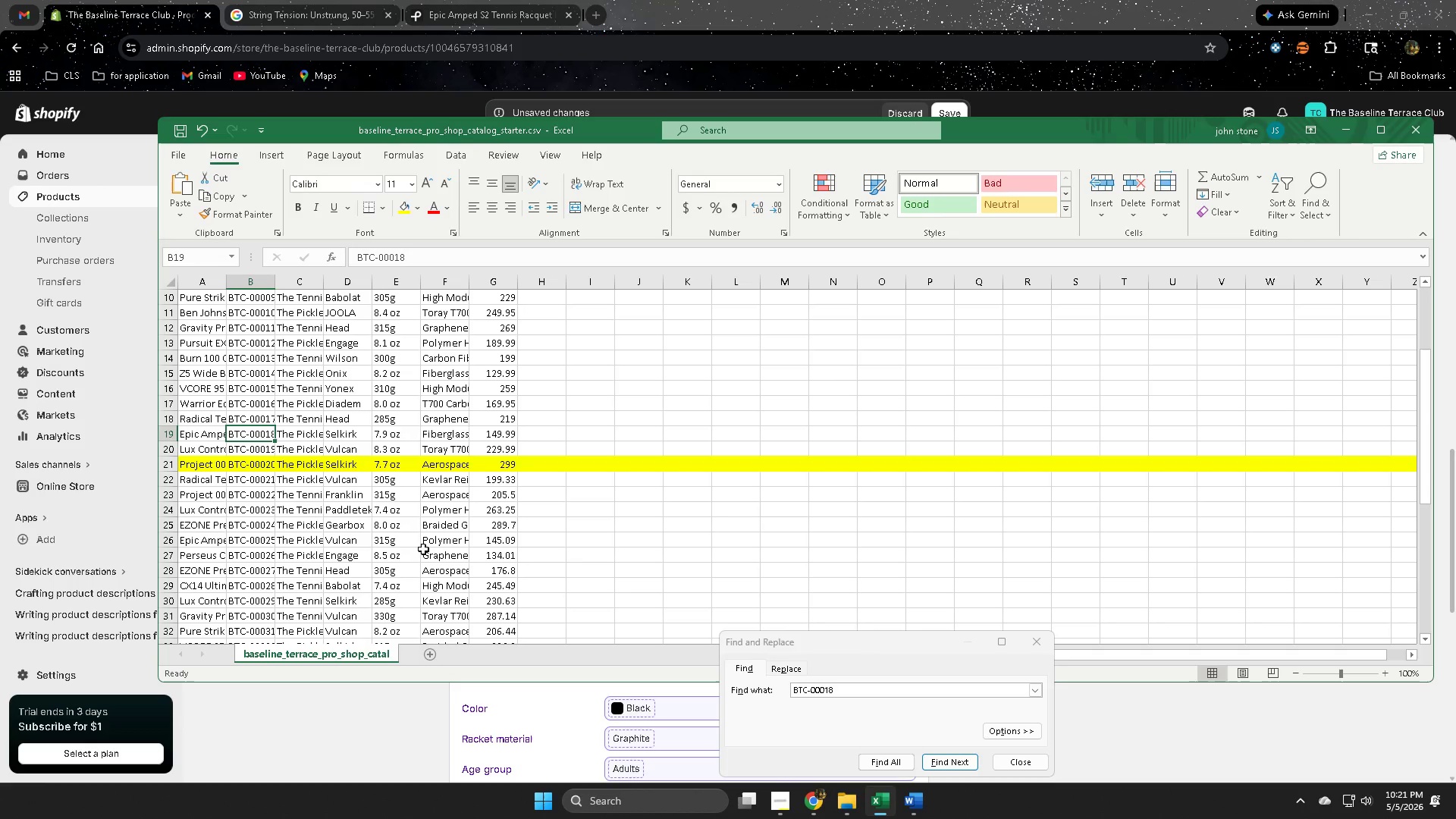 
wait(9.7)
 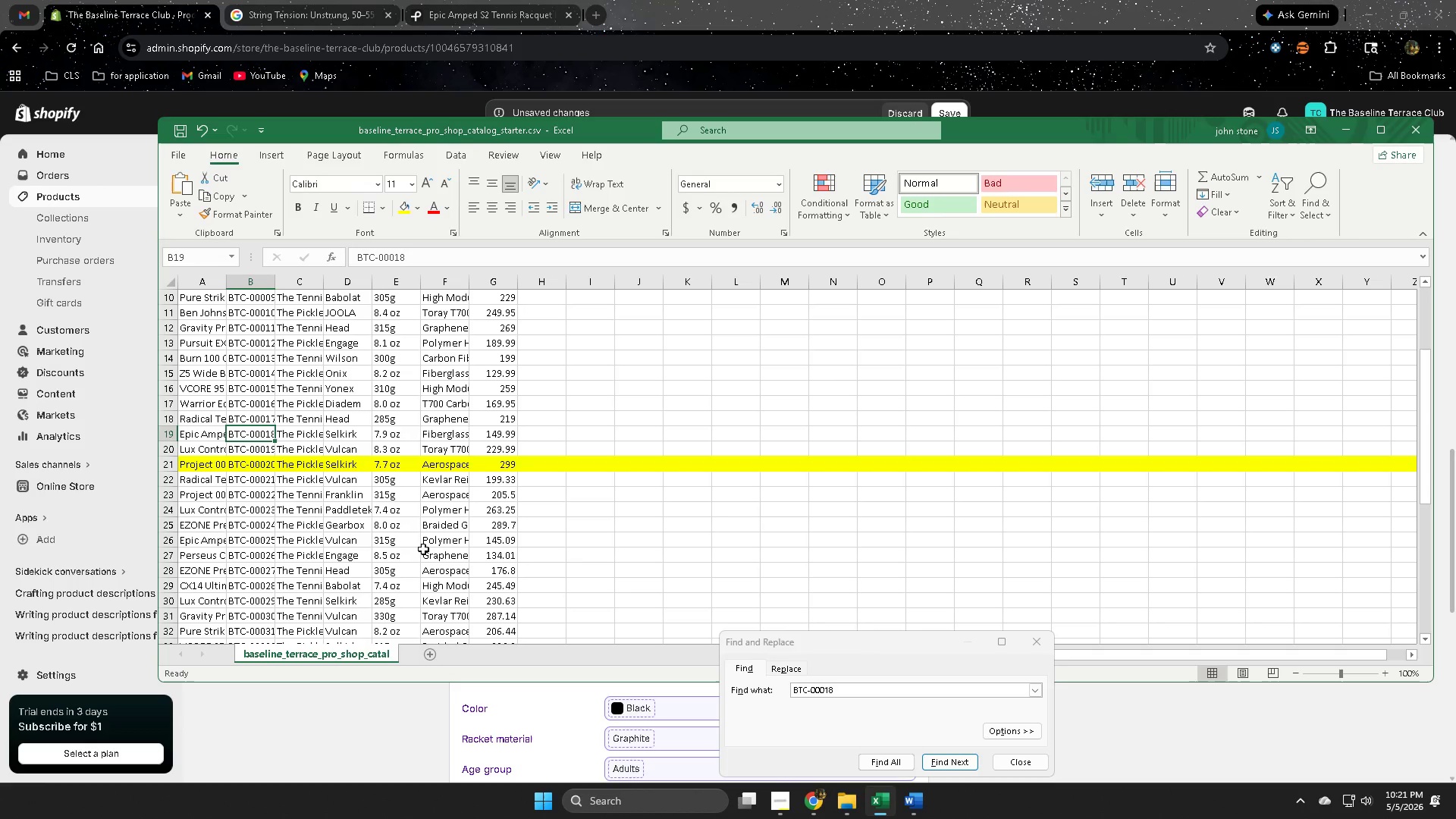 
left_click([1345, 135])
 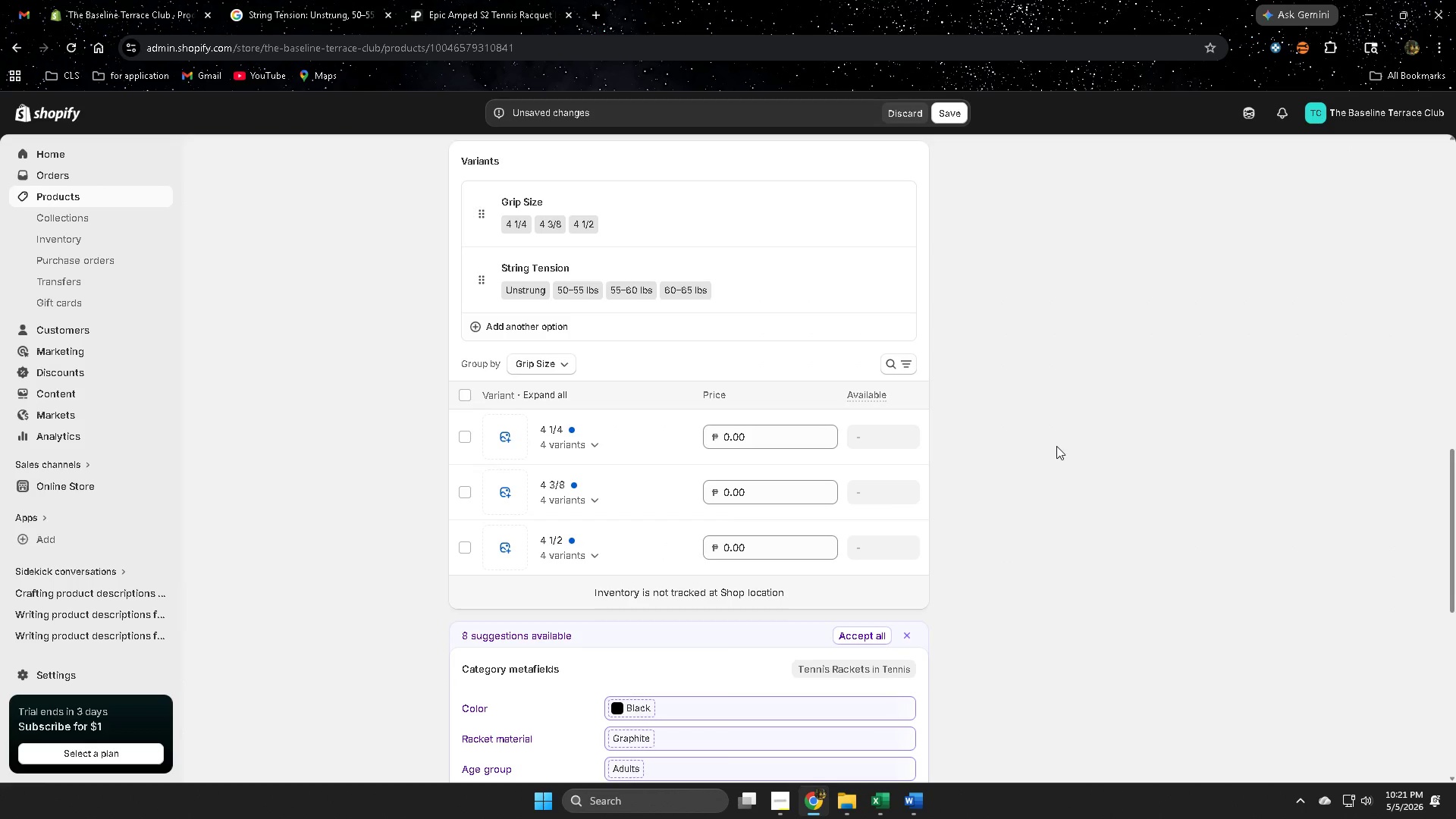 
scroll: coordinate [1046, 428], scroll_direction: up, amount: 5.0
 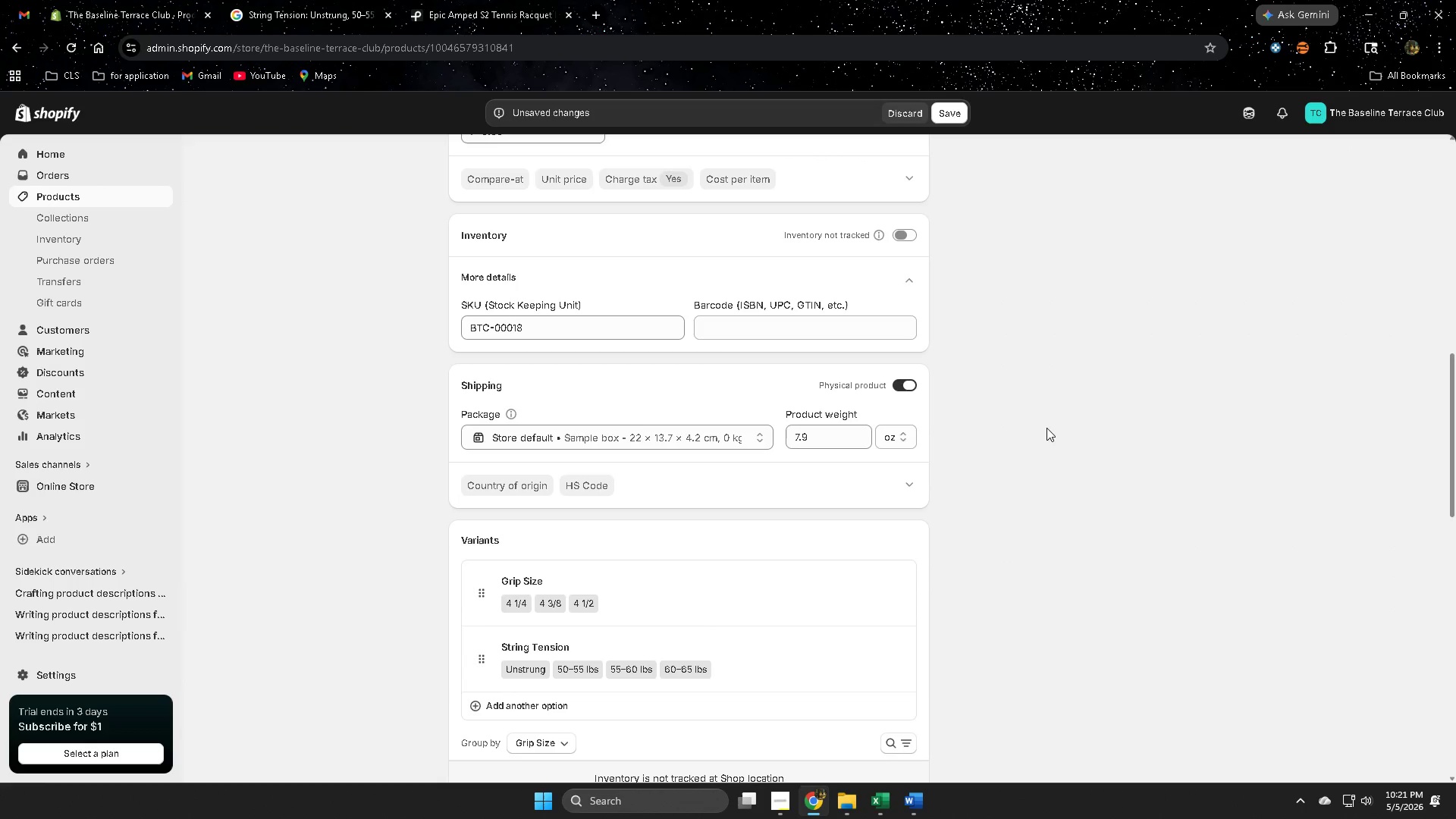 
scroll: coordinate [1044, 428], scroll_direction: down, amount: 4.0
 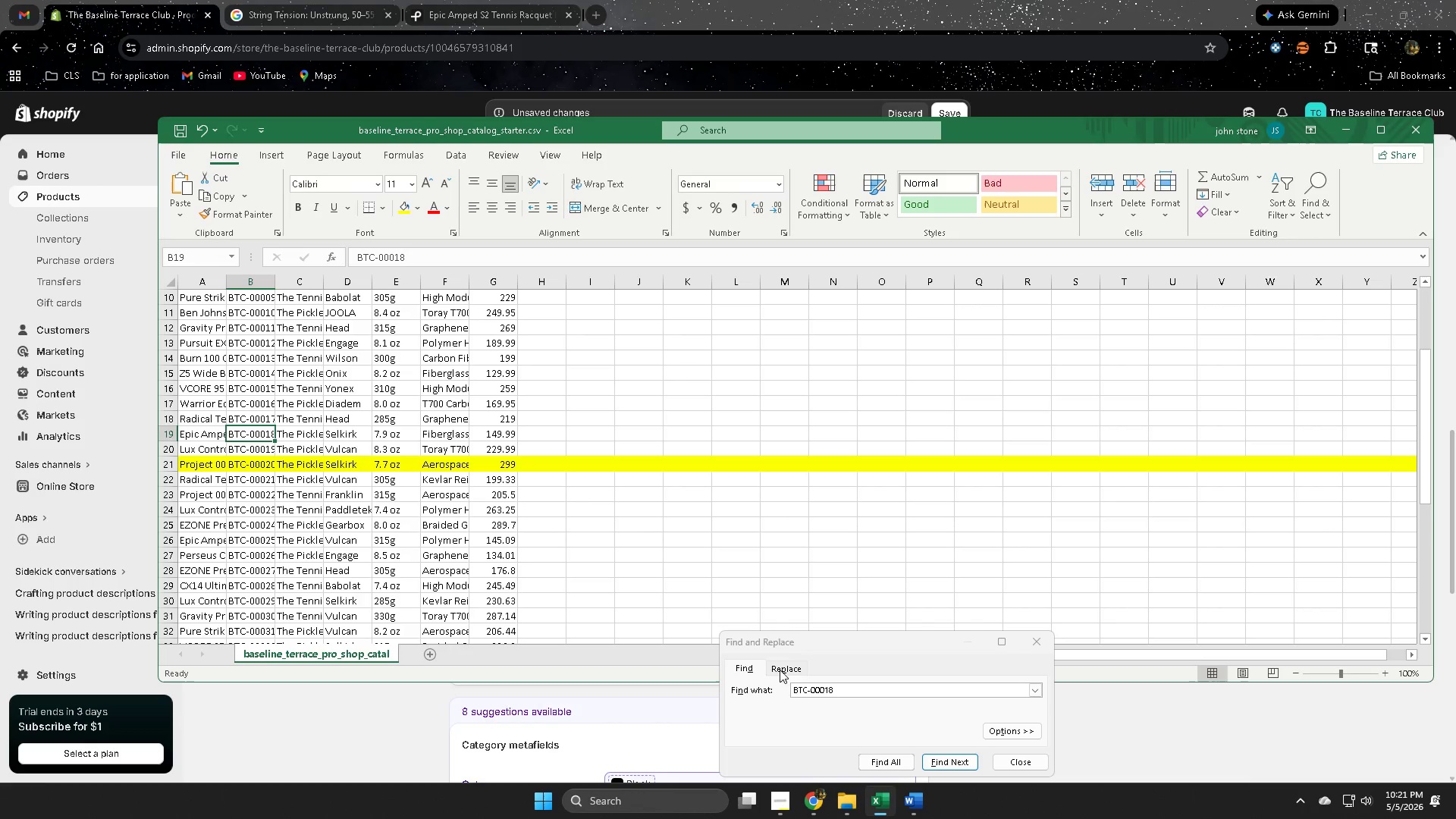 
wait(5.72)
 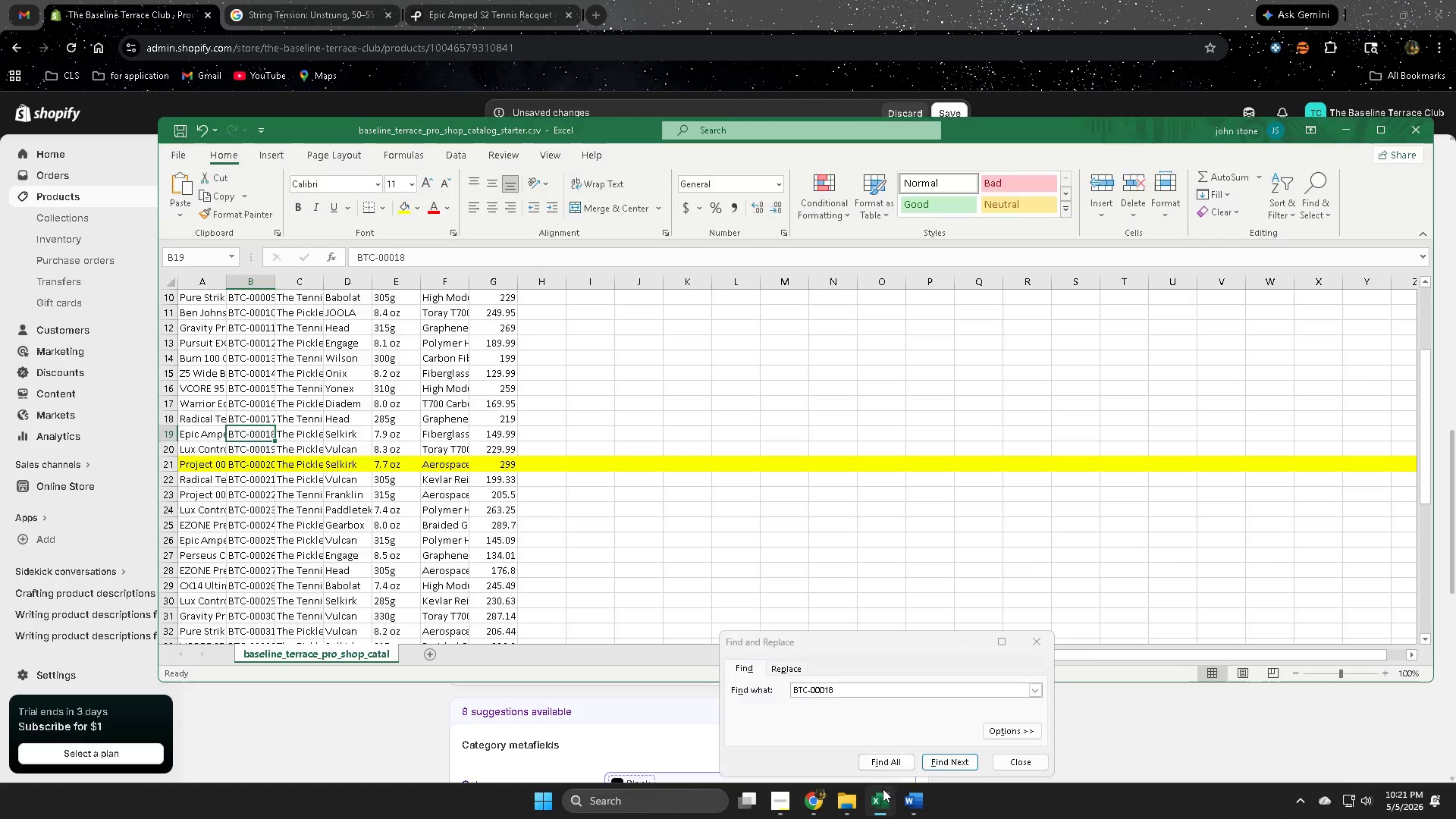 
left_click([1078, 767])
 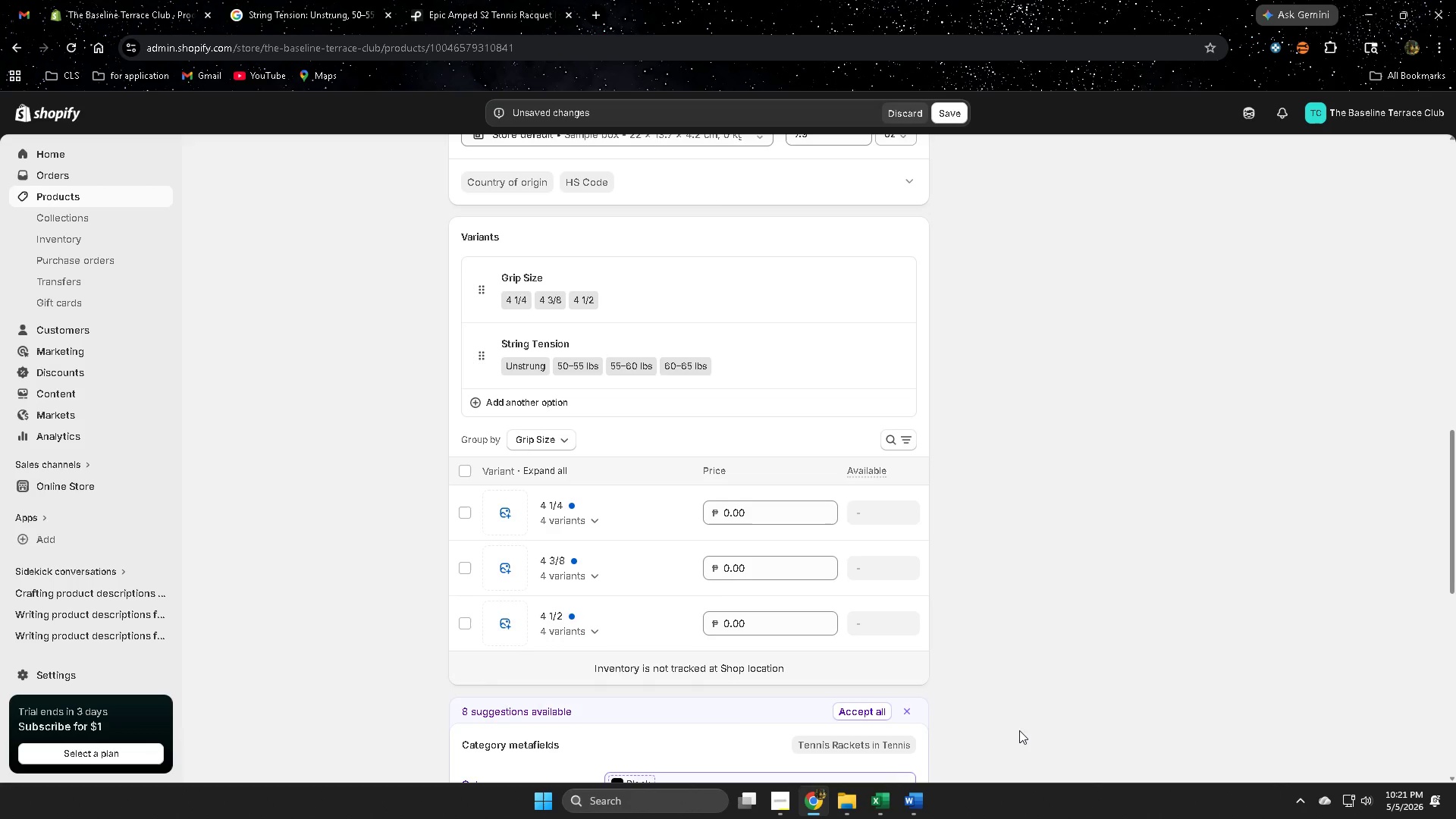 
wait(10.03)
 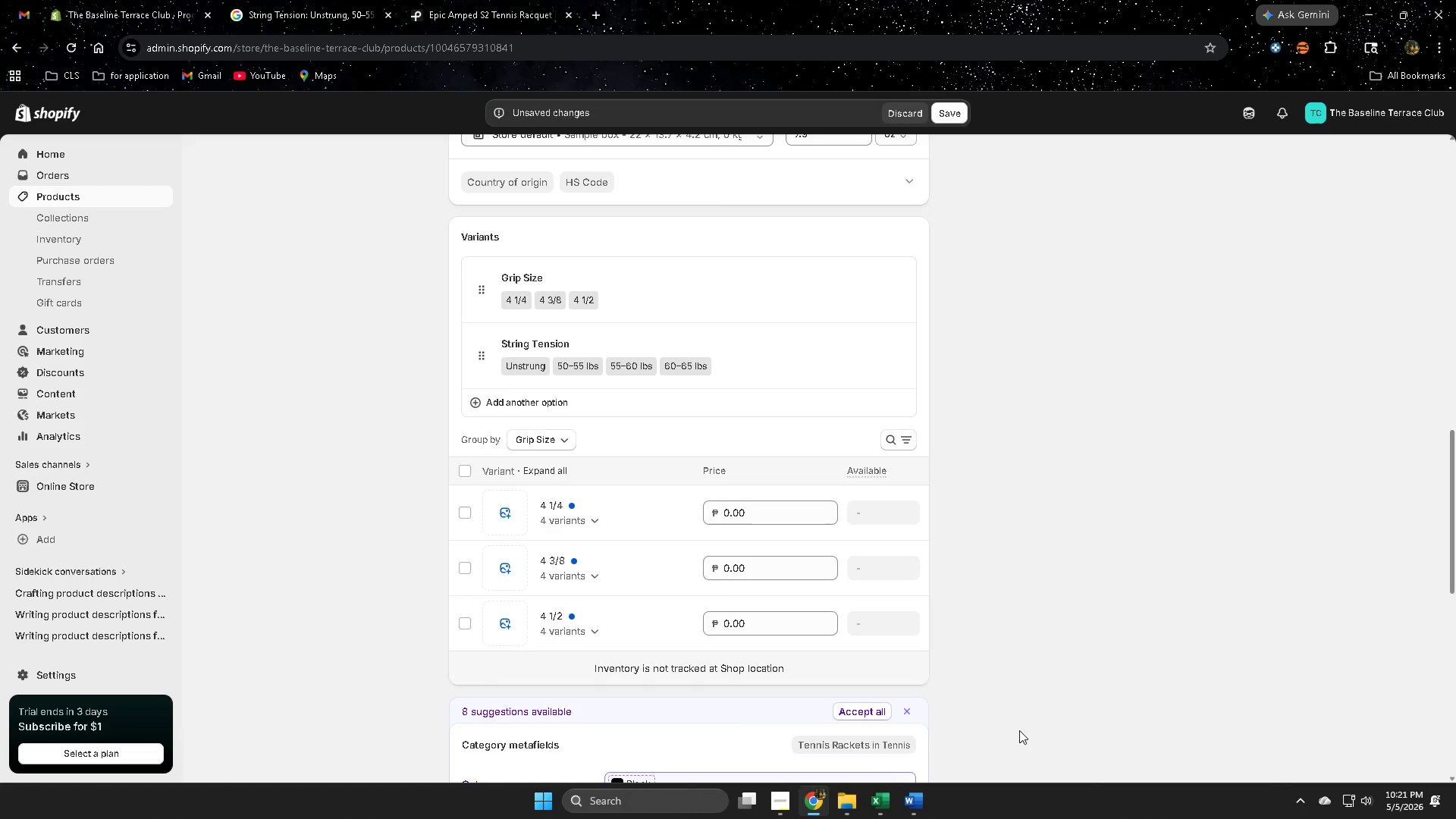 
scroll: coordinate [1015, 566], scroll_direction: up, amount: 10.0
 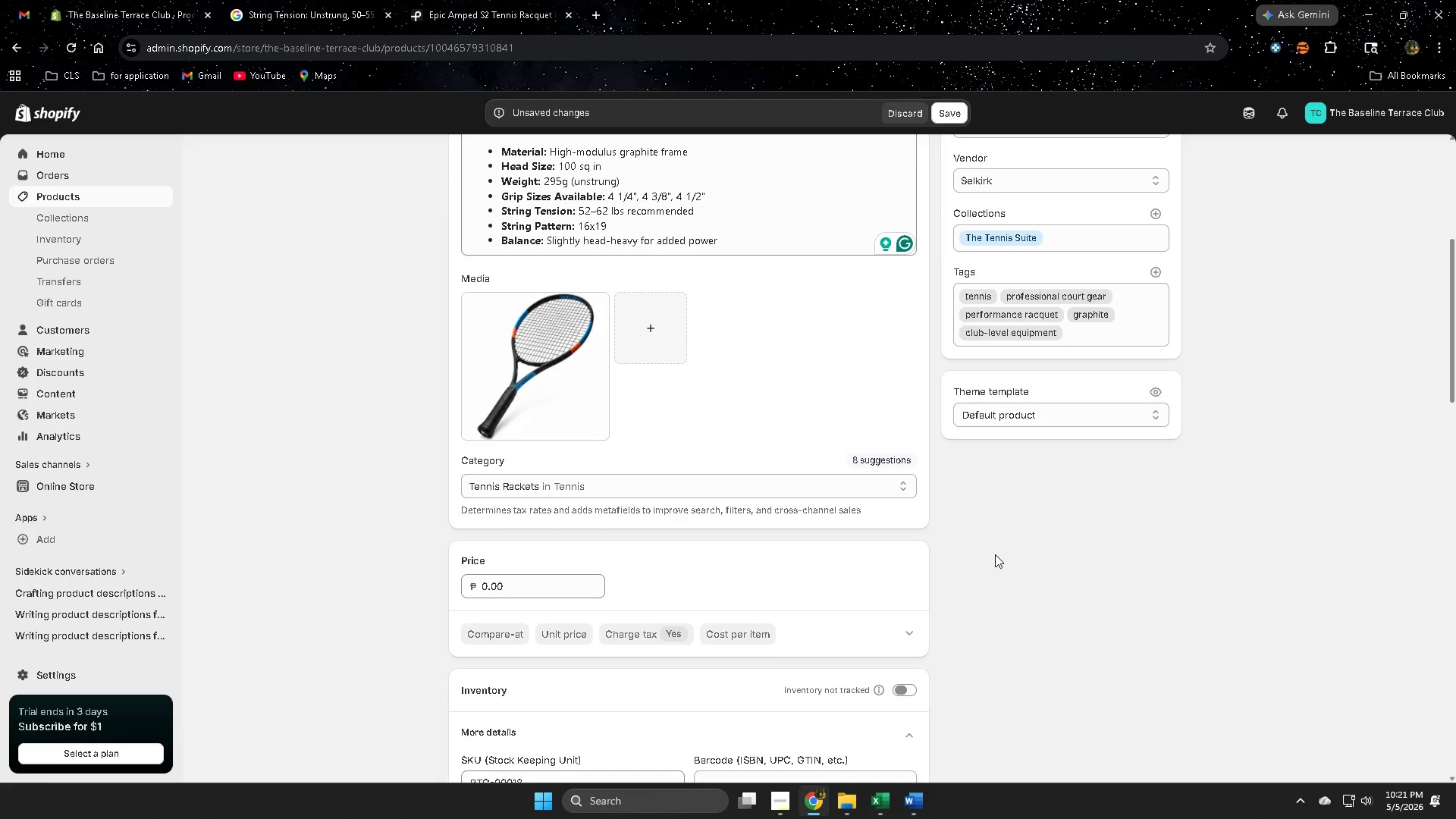 
wait(8.75)
 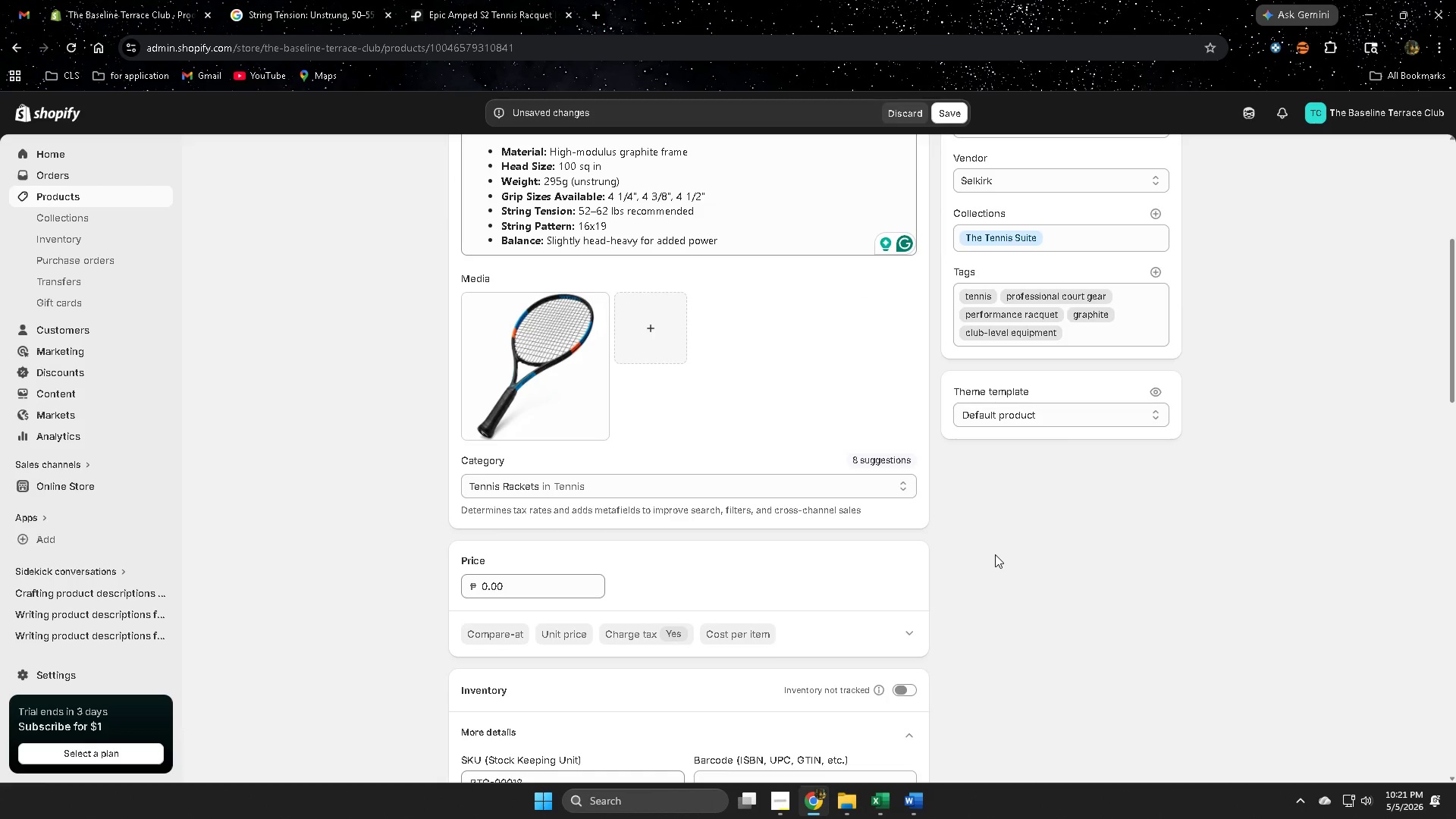 
scroll: coordinate [979, 582], scroll_direction: down, amount: 10.0
 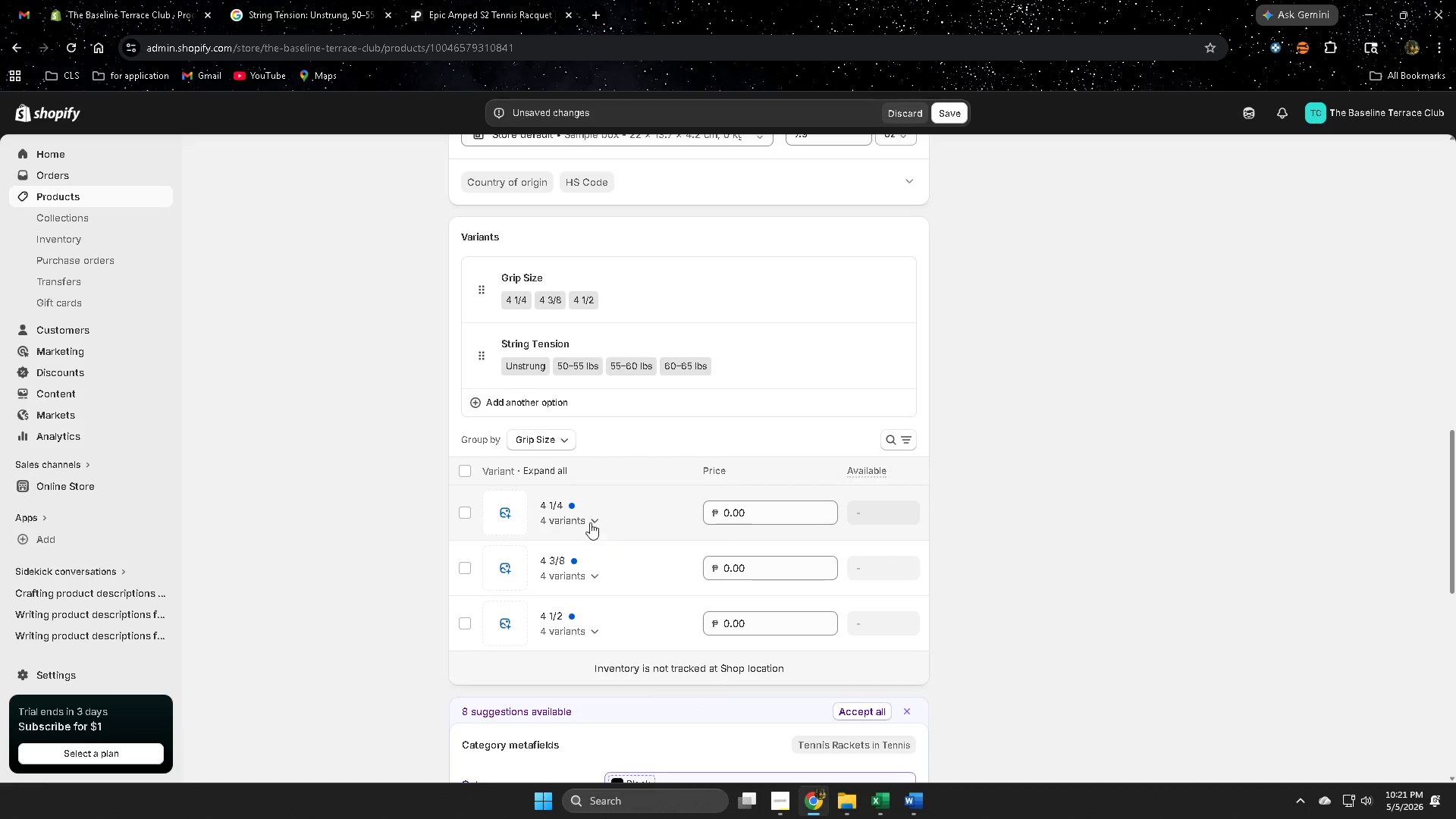 
left_click([592, 522])
 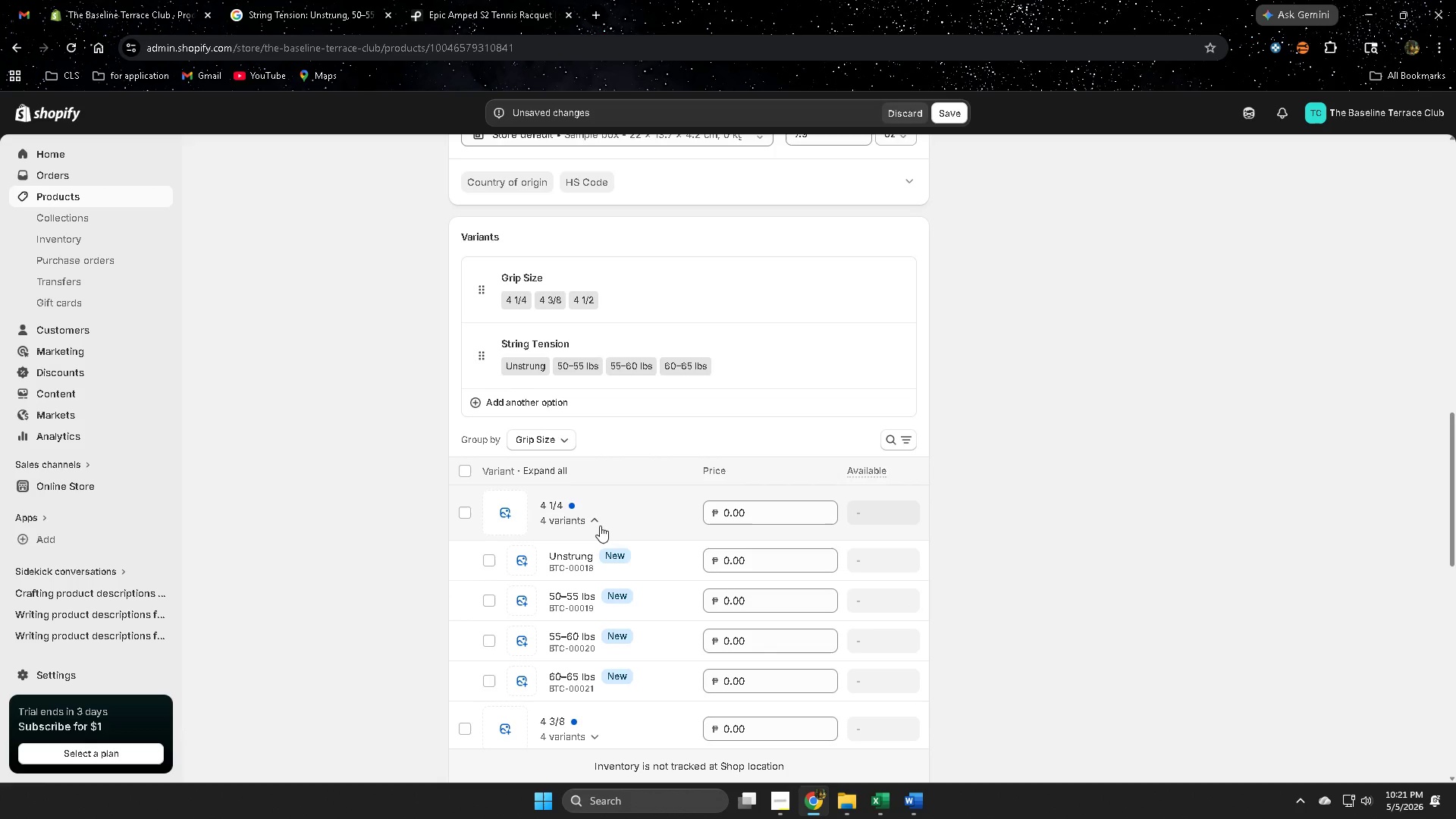 
wait(5.27)
 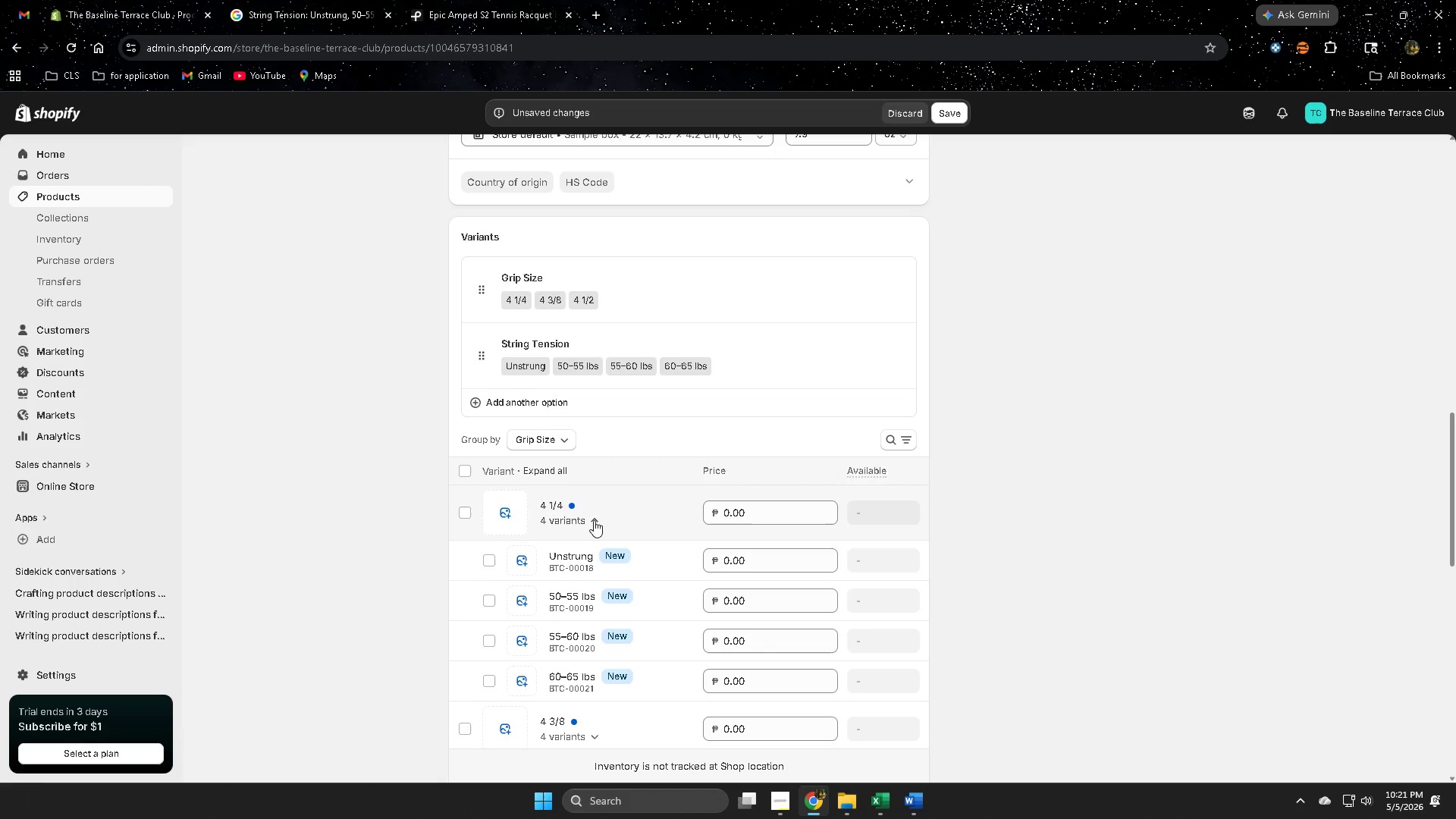 
scroll: coordinate [853, 519], scroll_direction: up, amount: 11.0
 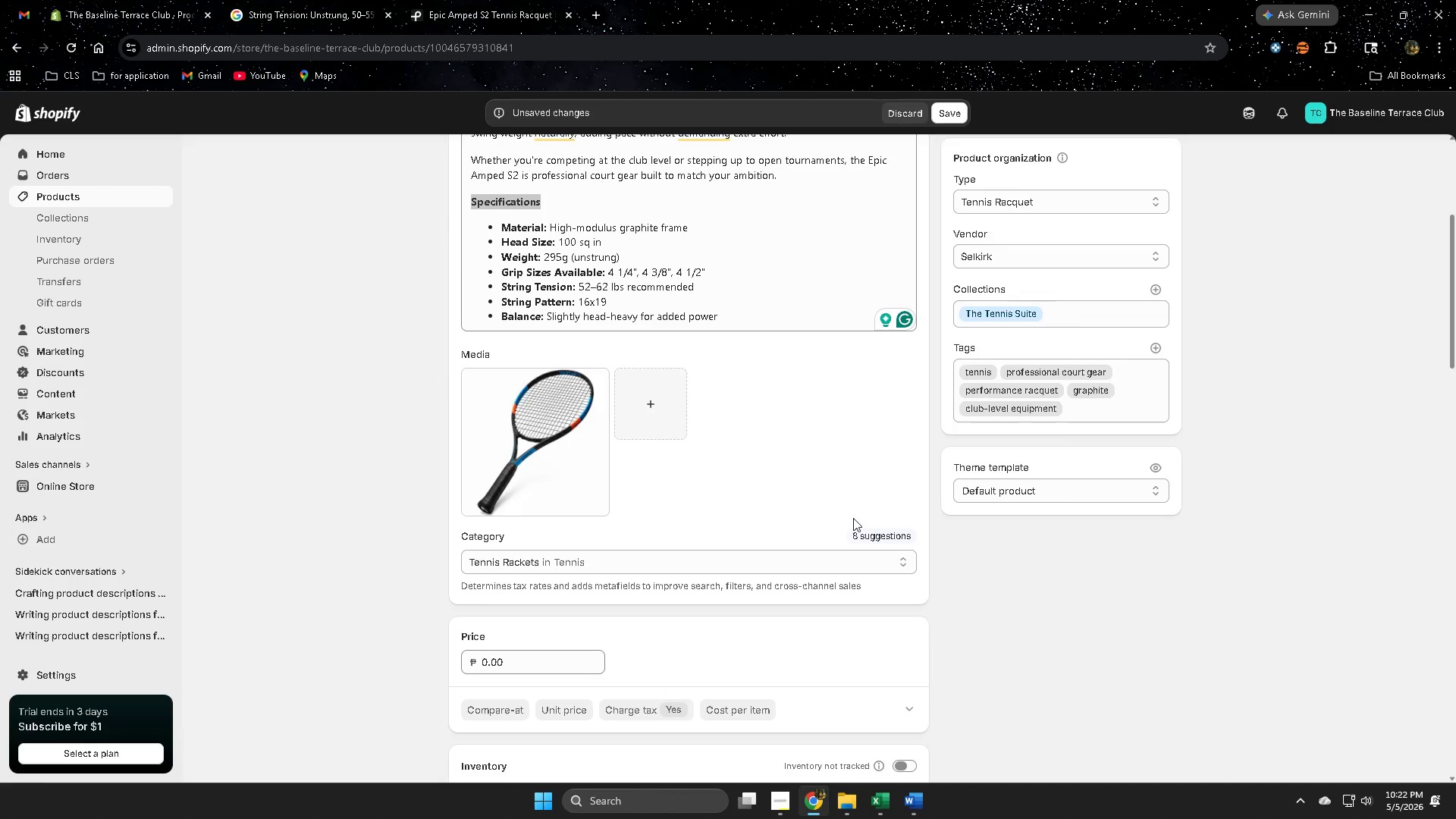 
scroll: coordinate [853, 519], scroll_direction: down, amount: 8.0
 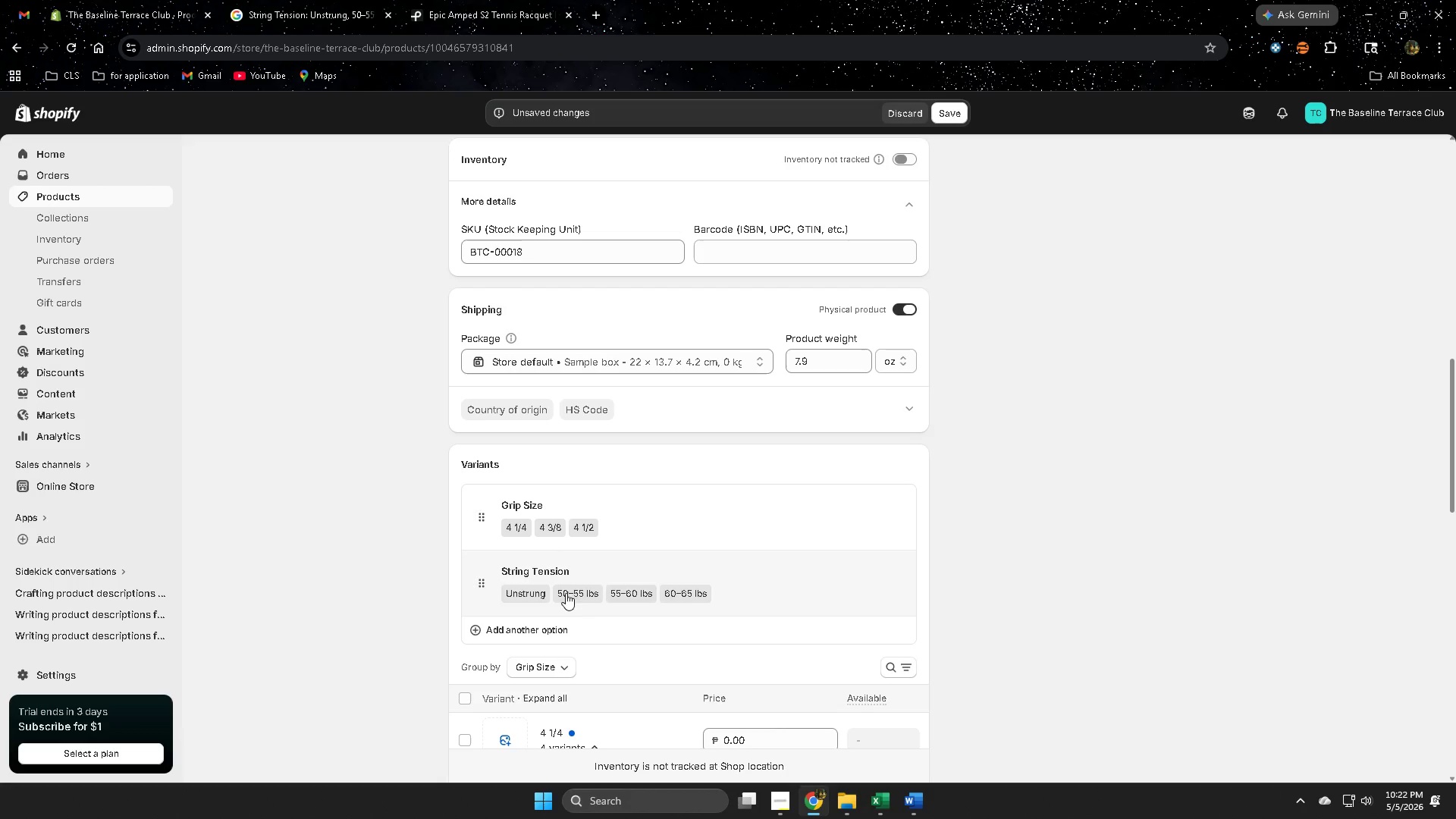 
left_click([535, 588])
 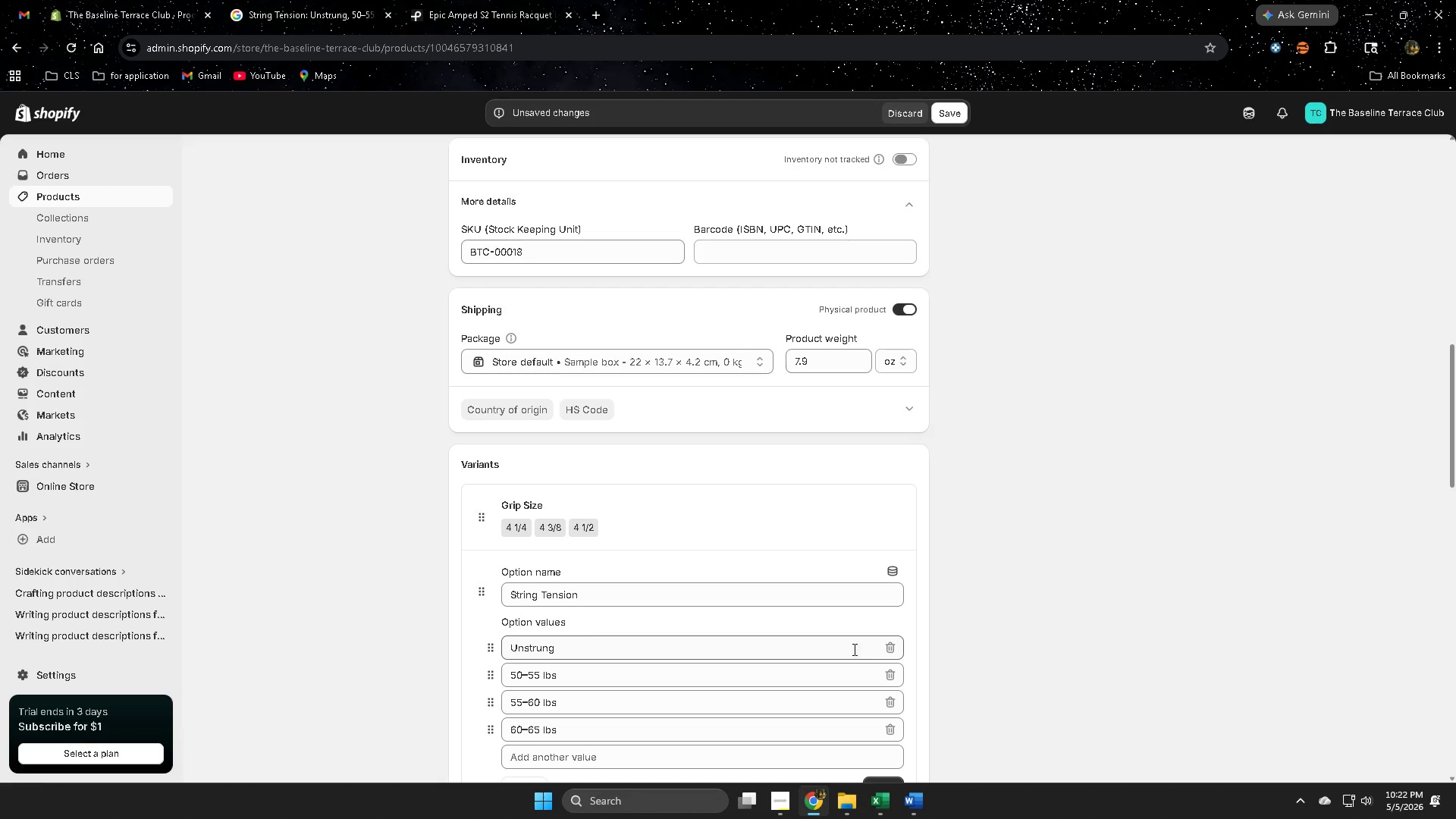 
left_click([890, 643])
 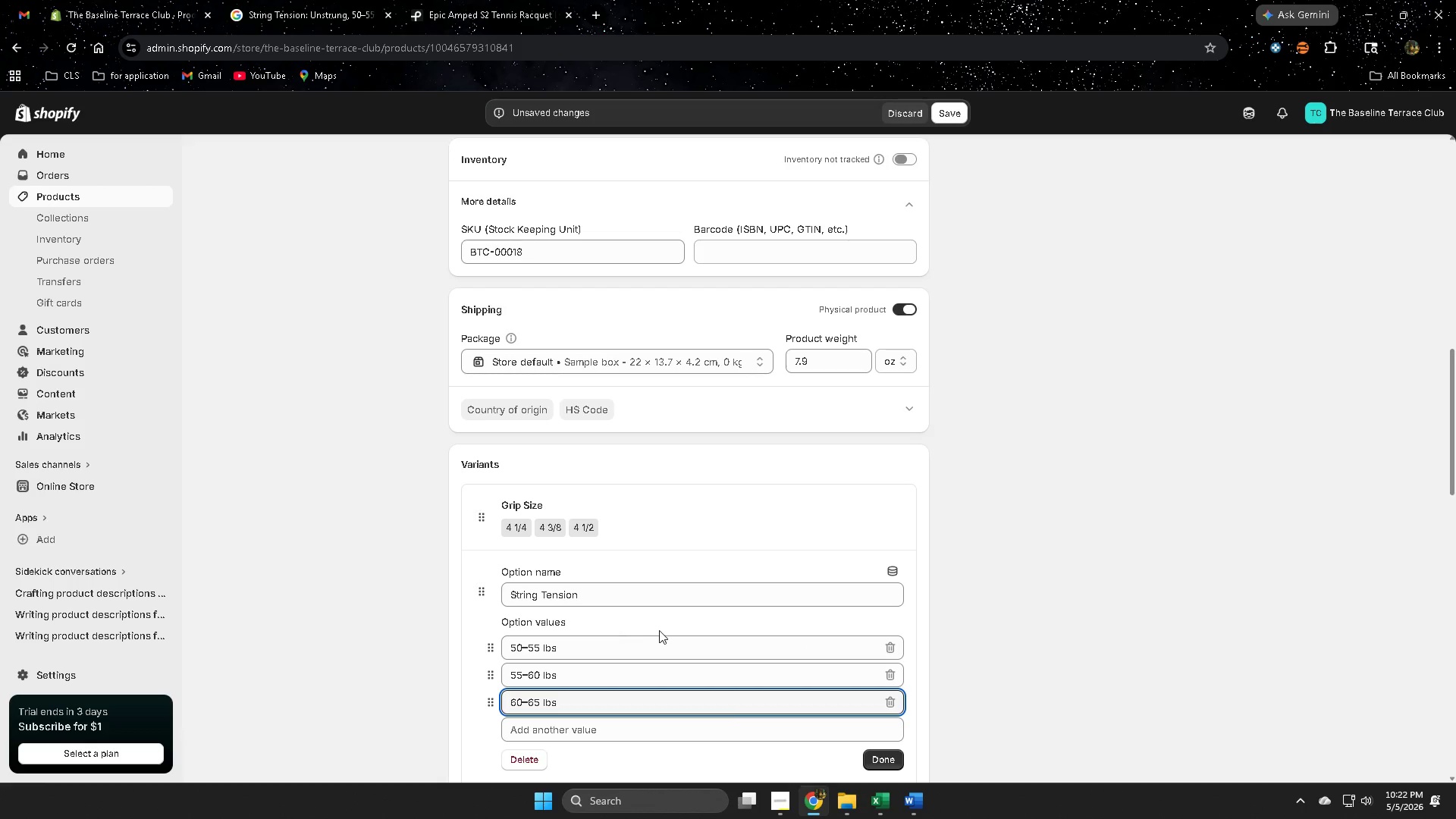 
scroll: coordinate [704, 639], scroll_direction: down, amount: 3.0
 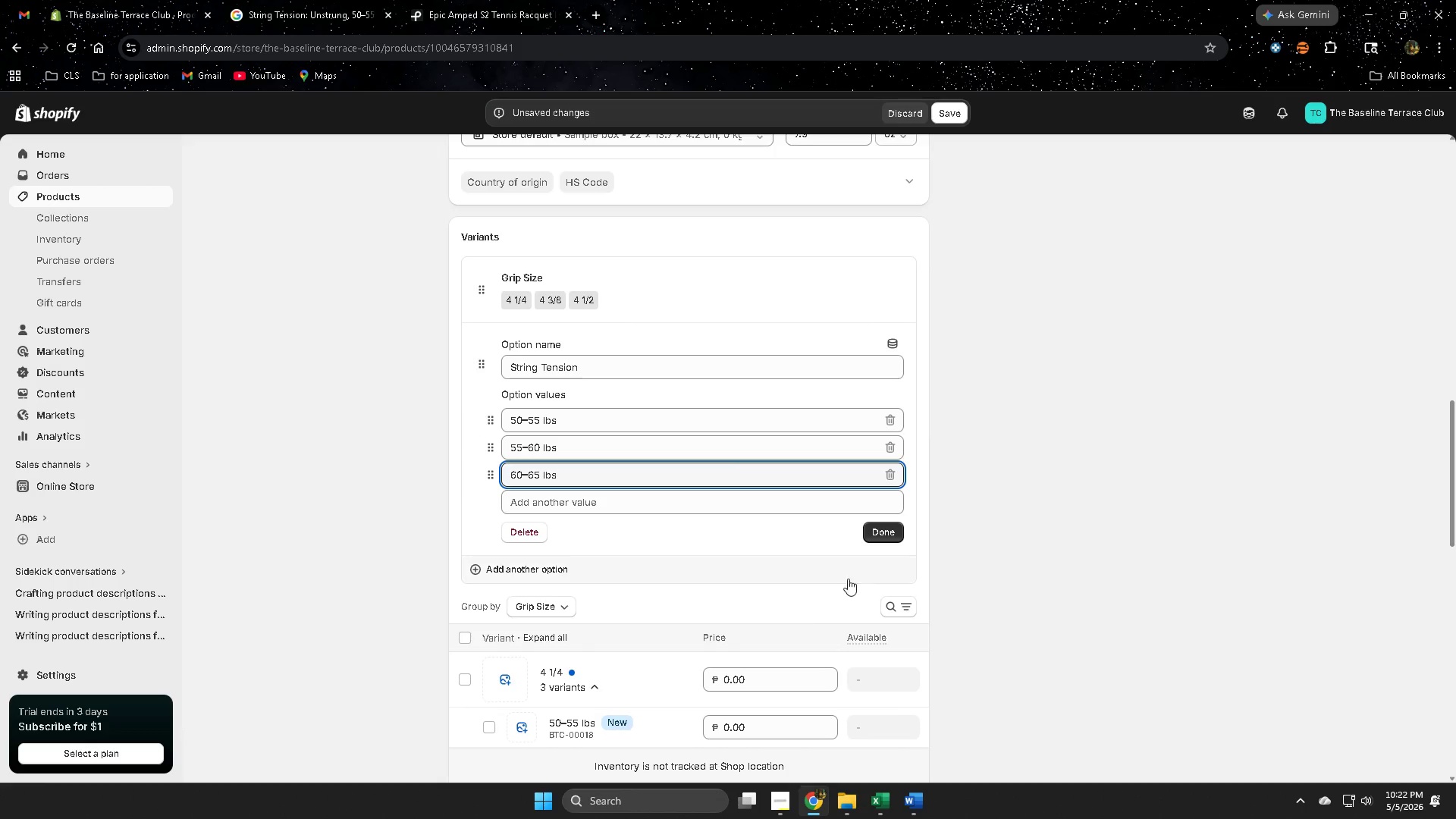 
left_click([884, 536])
 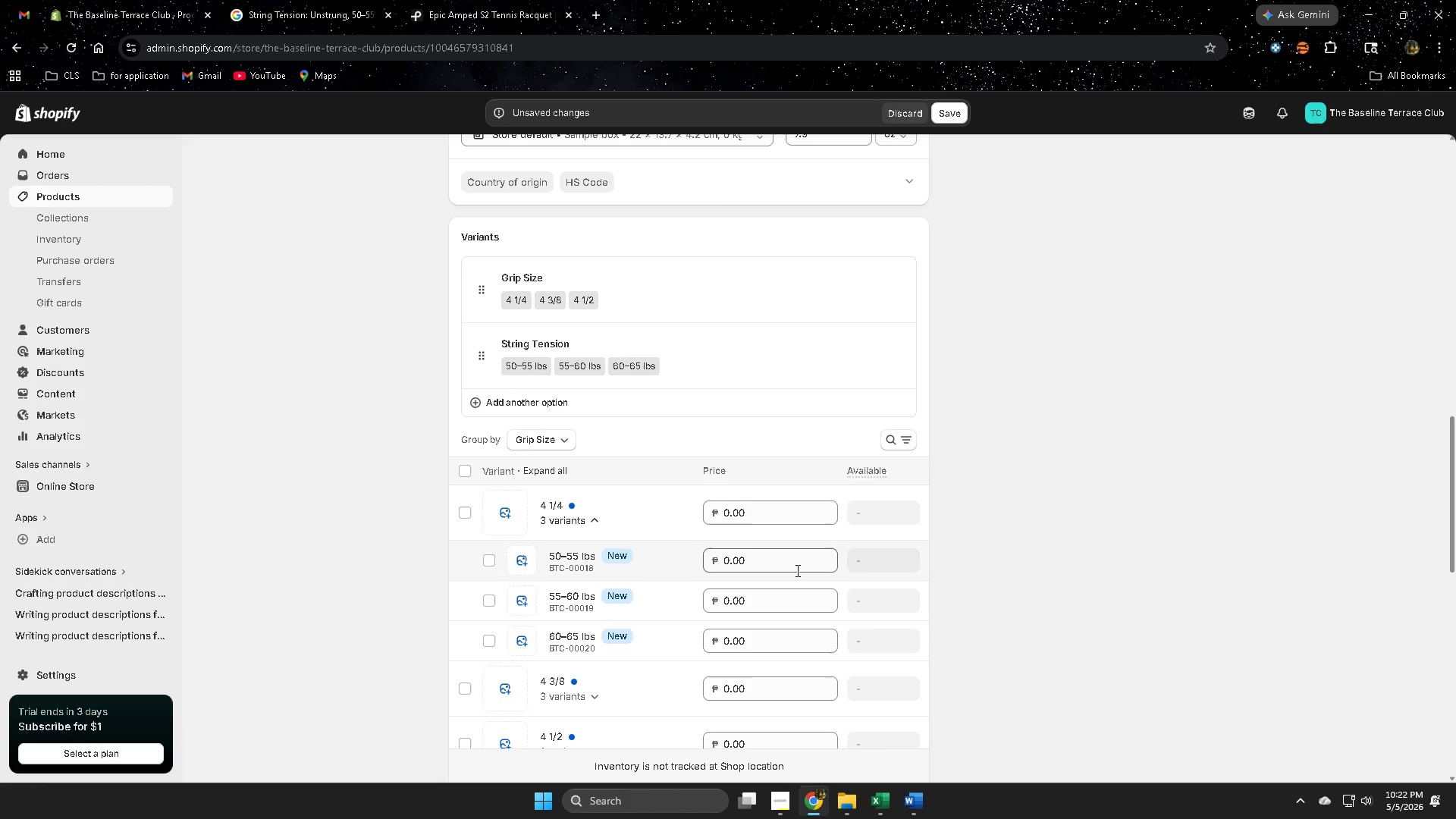 
wait(5.14)
 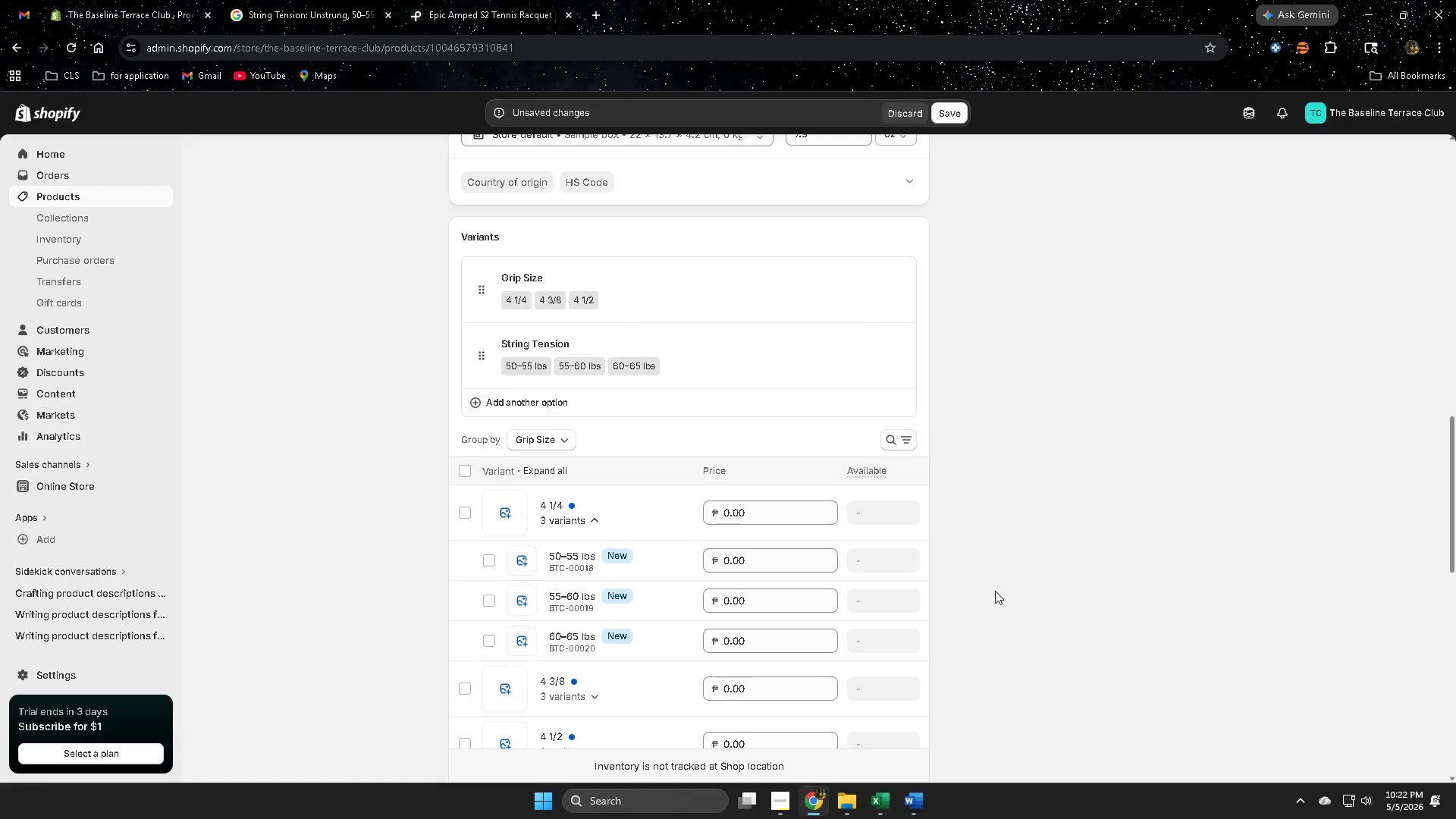 
left_click([592, 517])
 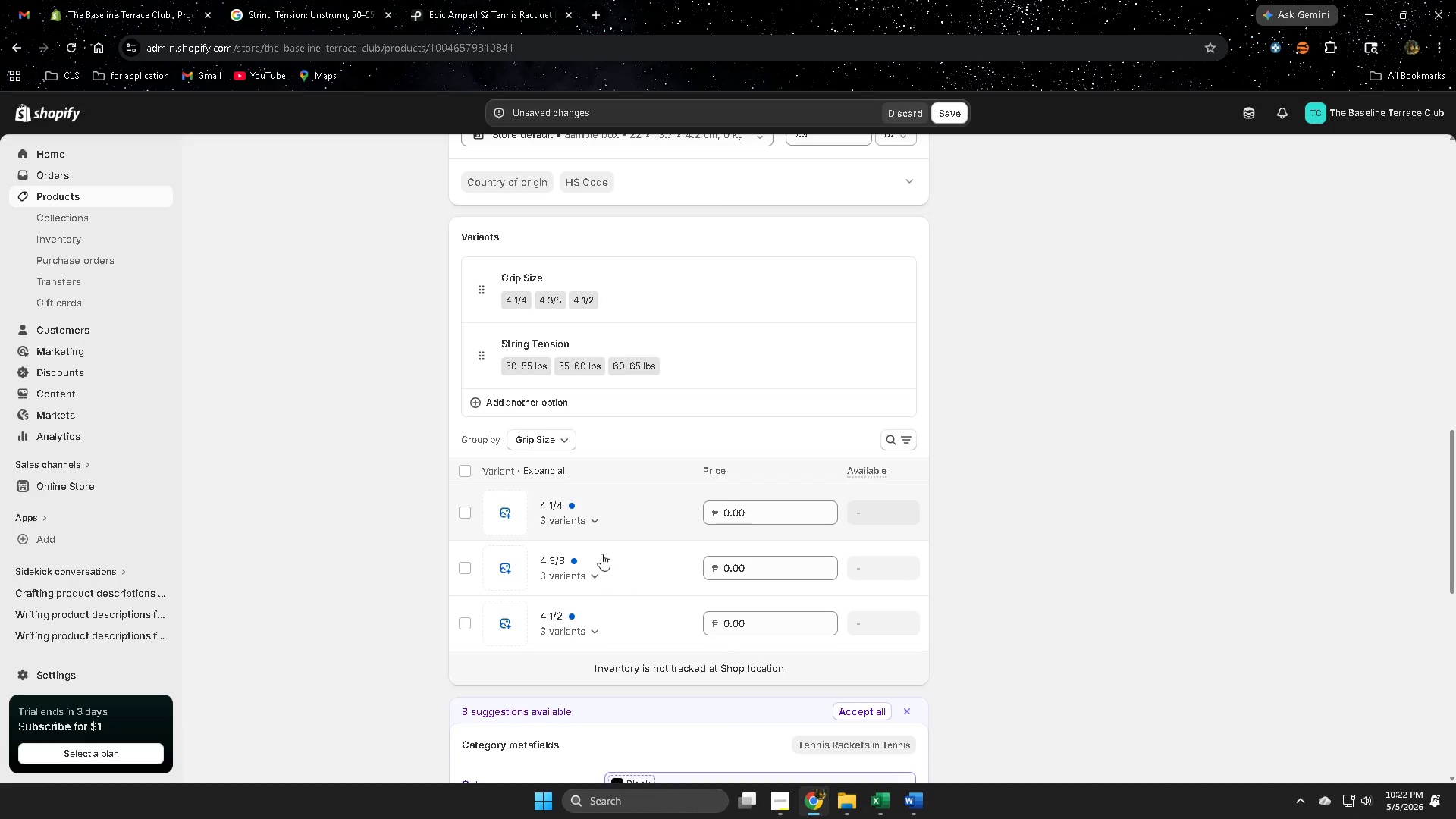 
mouse_move([855, 778])
 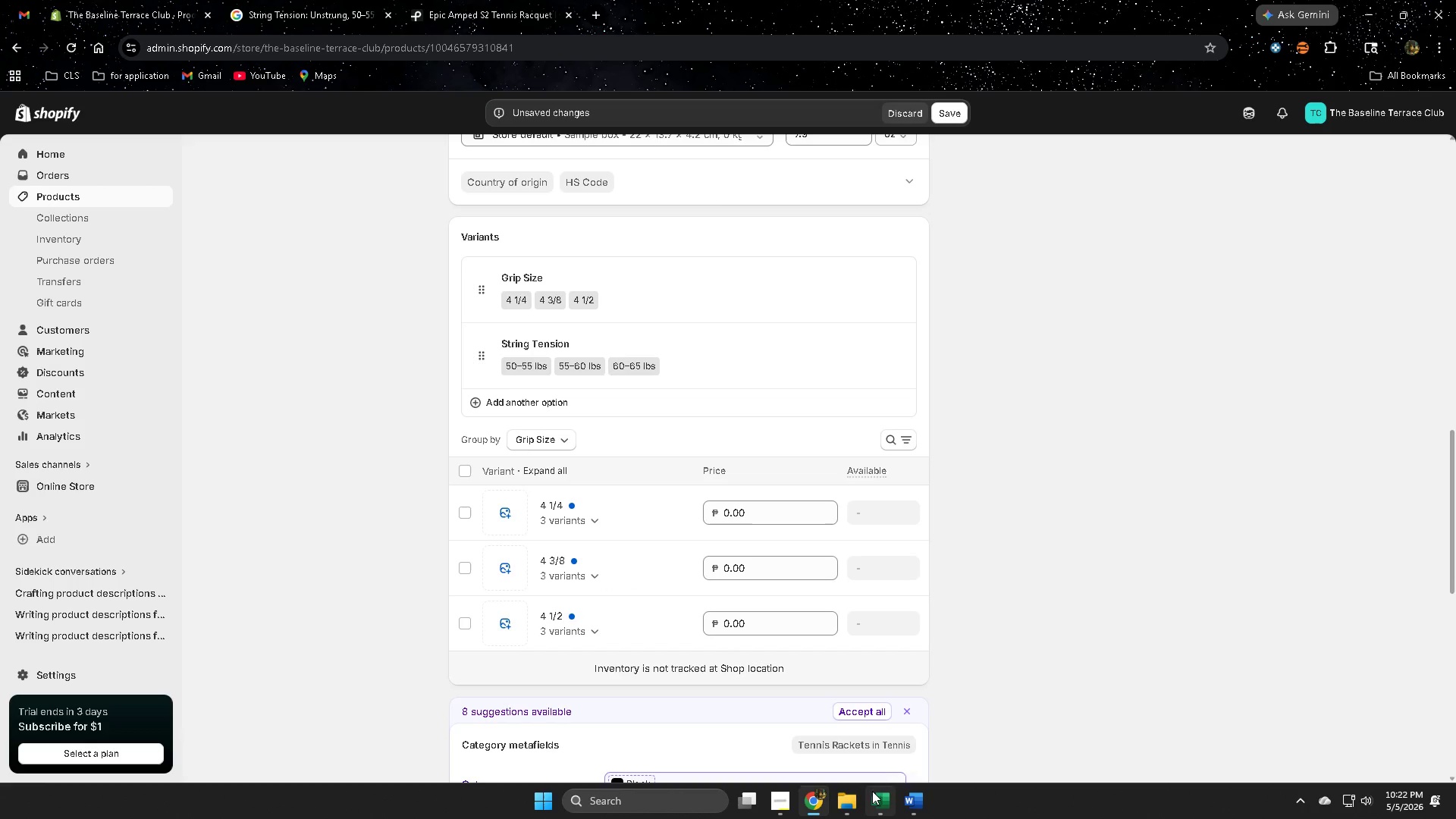 
left_click([874, 795])
 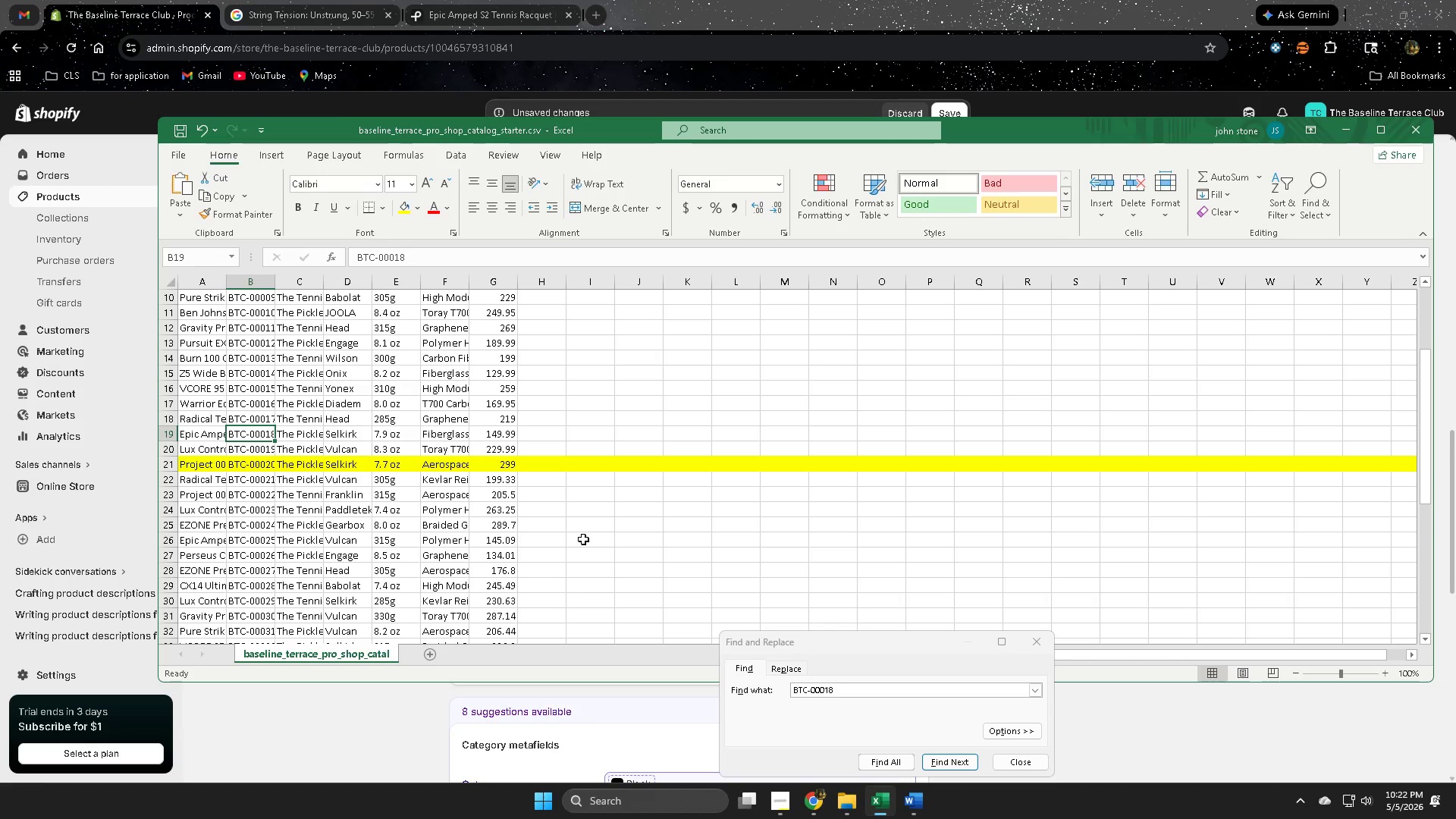 
wait(6.34)
 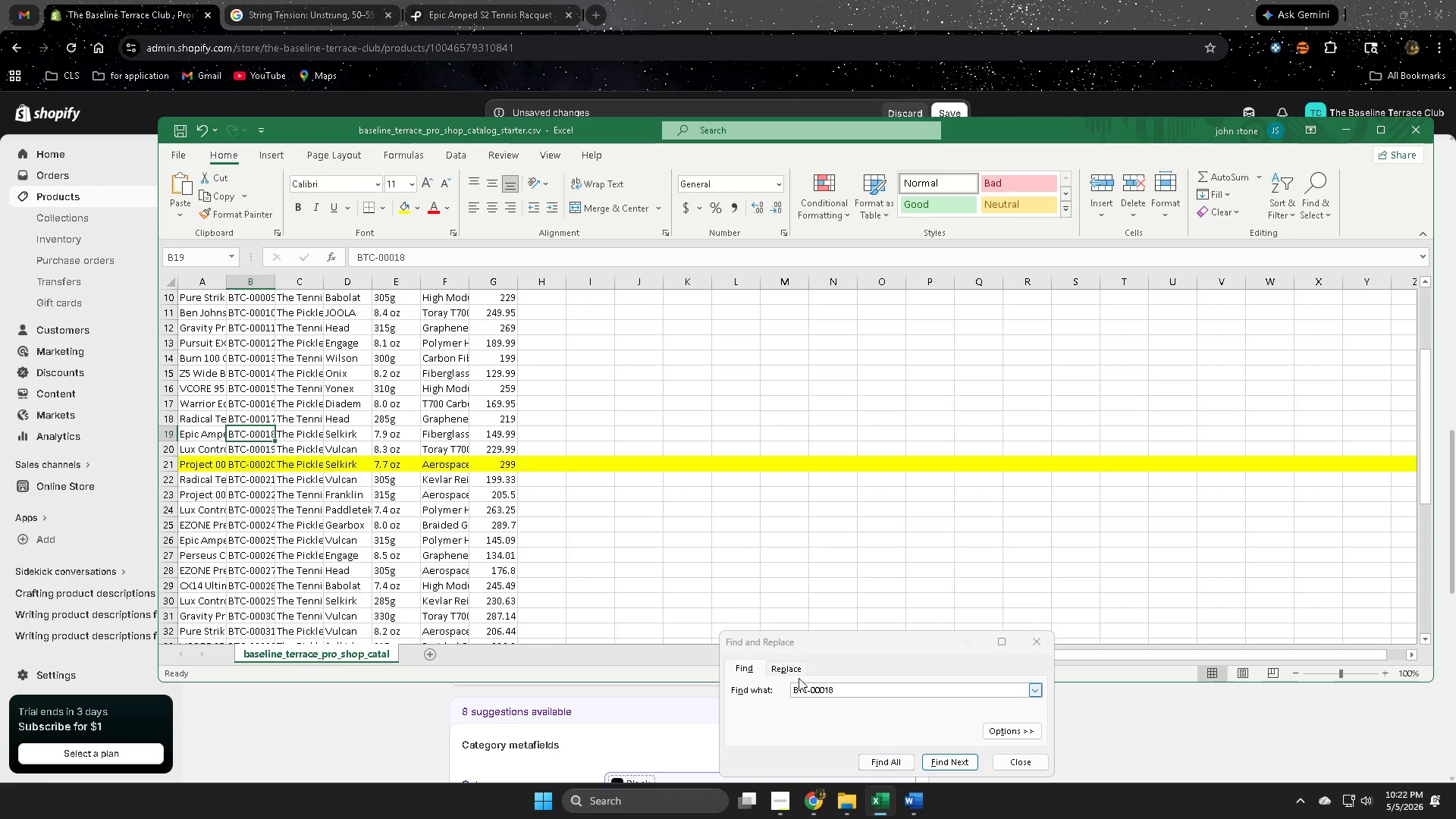 
left_click([397, 727])
 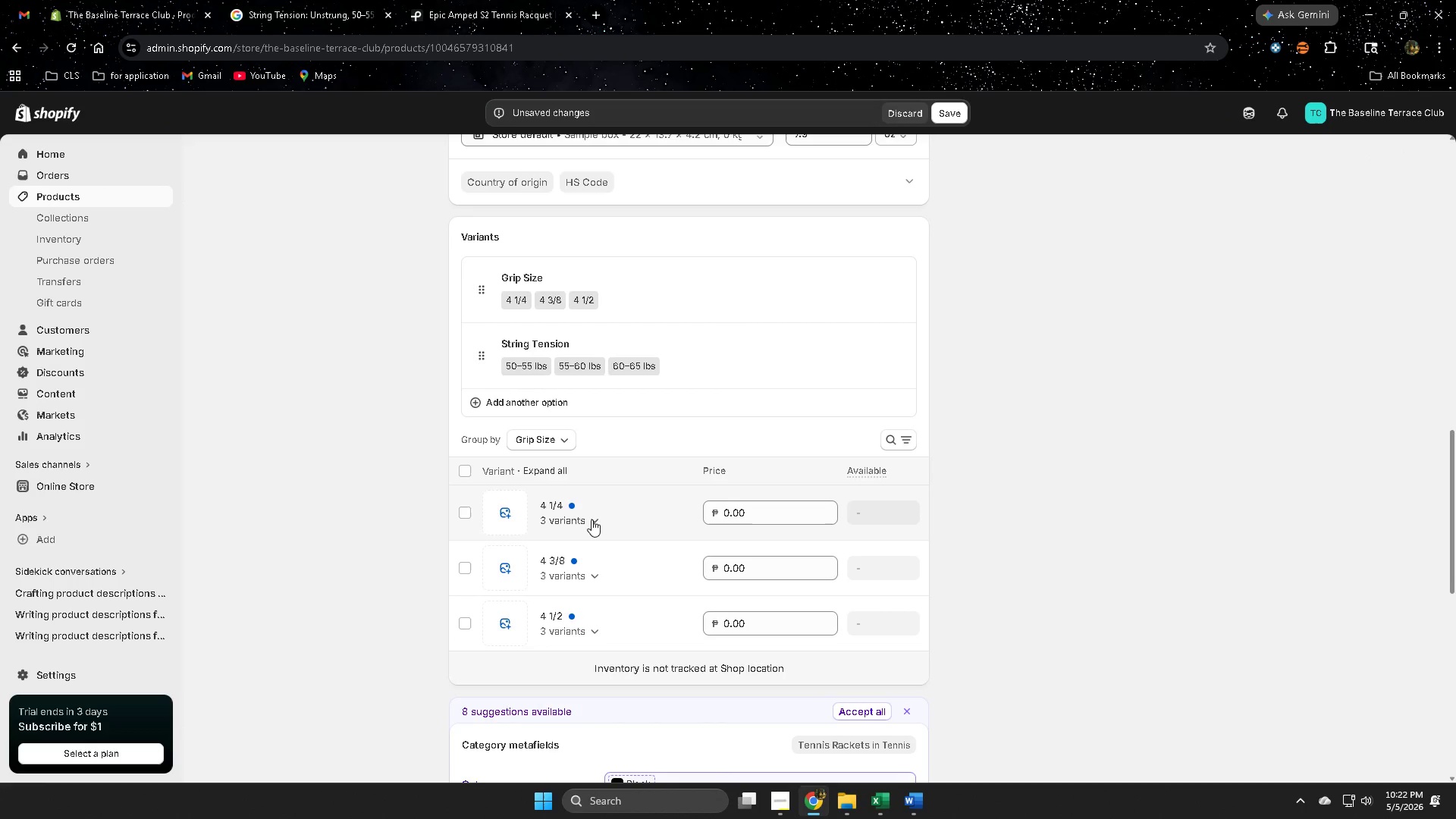 
left_click([593, 519])
 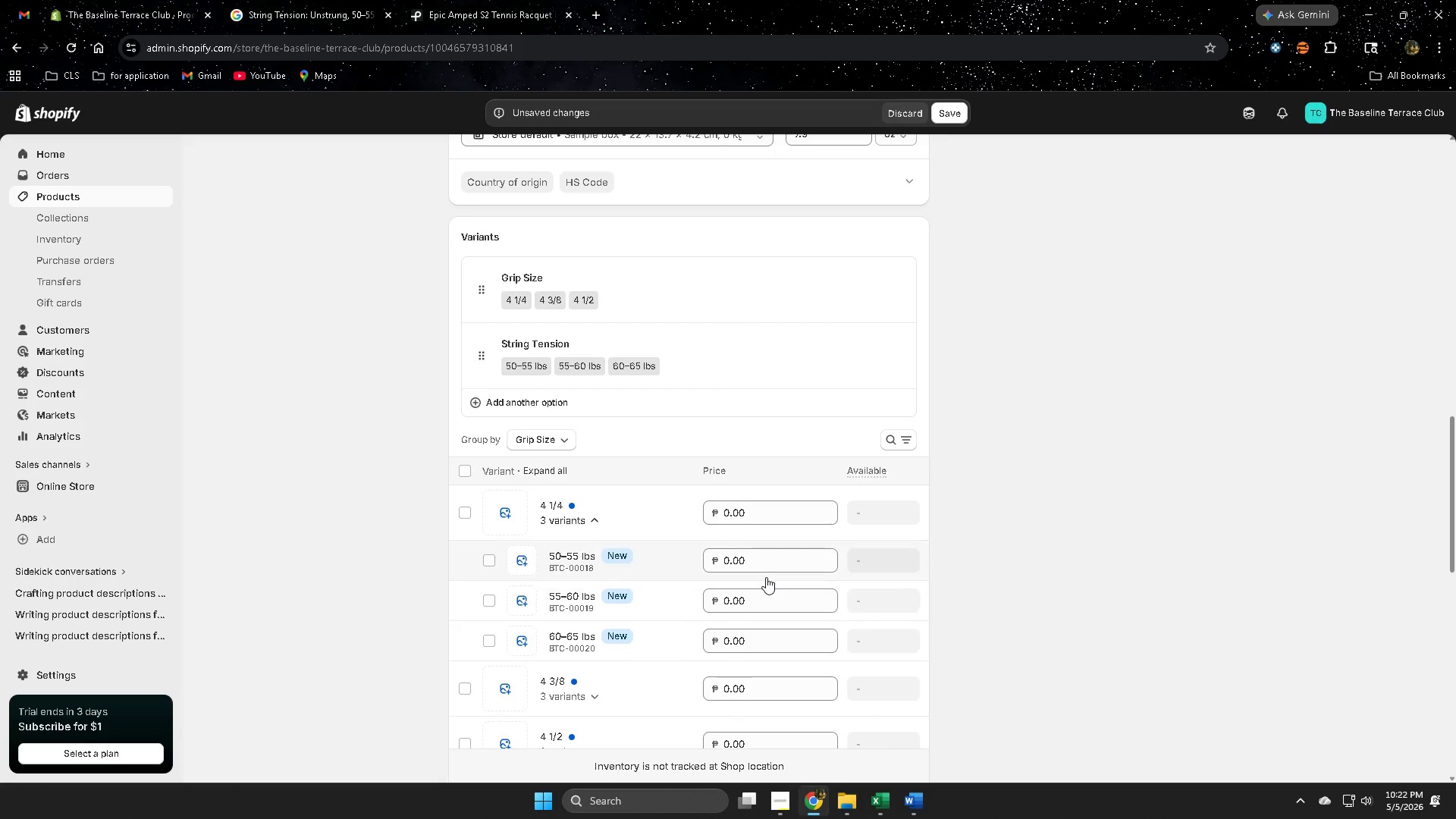 
mouse_move([869, 594])
 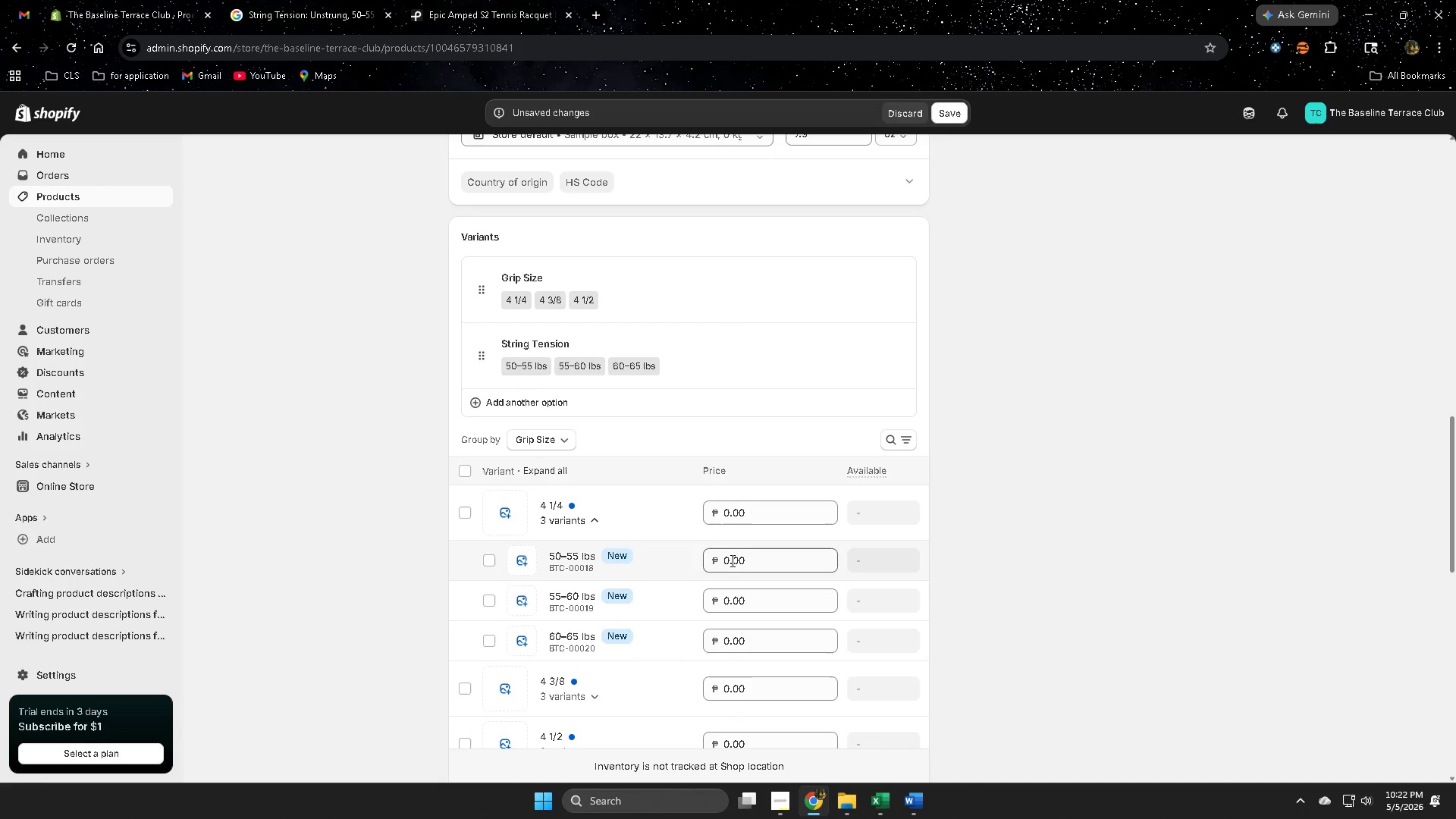 
left_click([731, 560])
 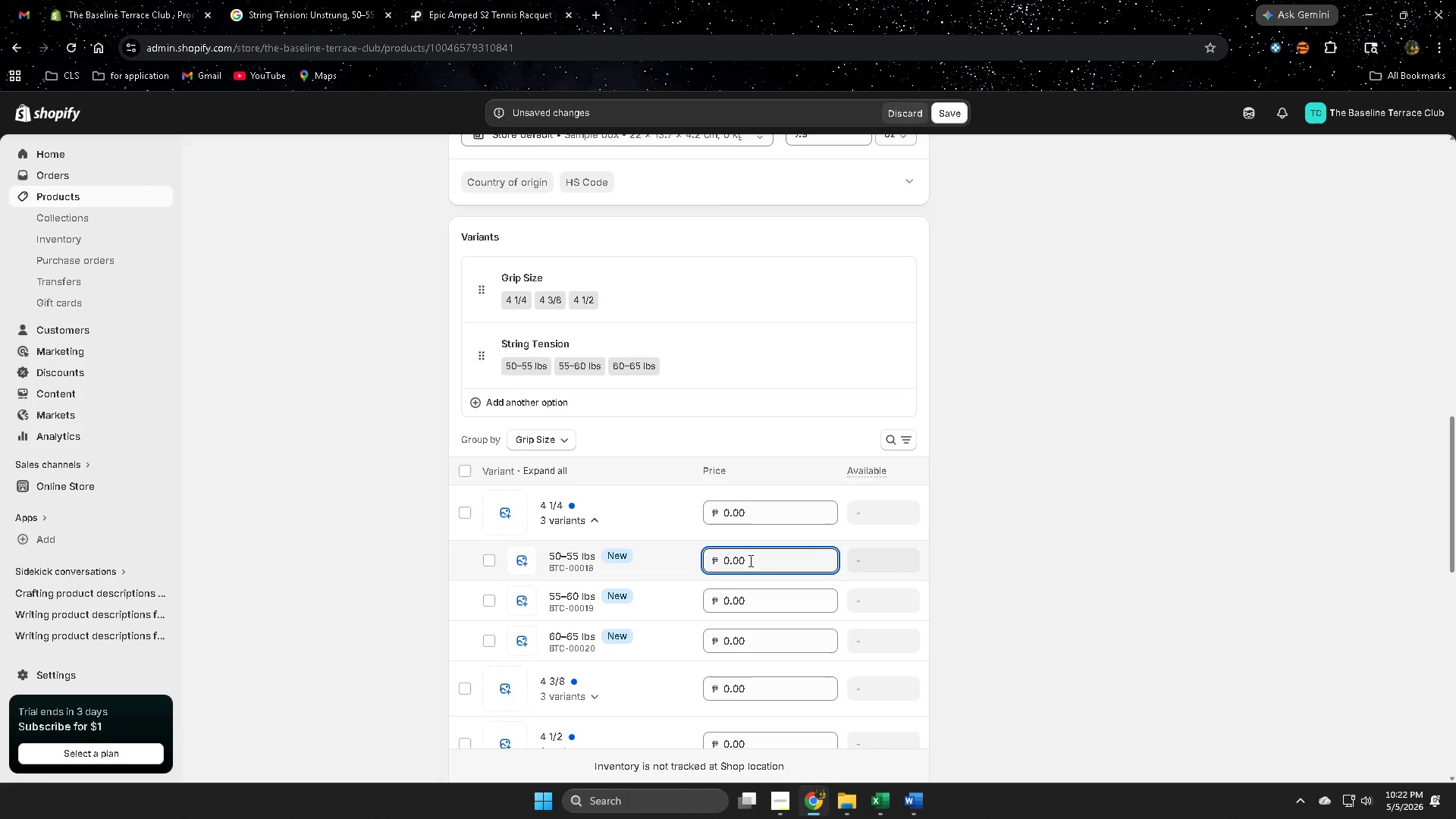 
left_click_drag(start_coordinate=[749, 560], to_coordinate=[724, 562])
 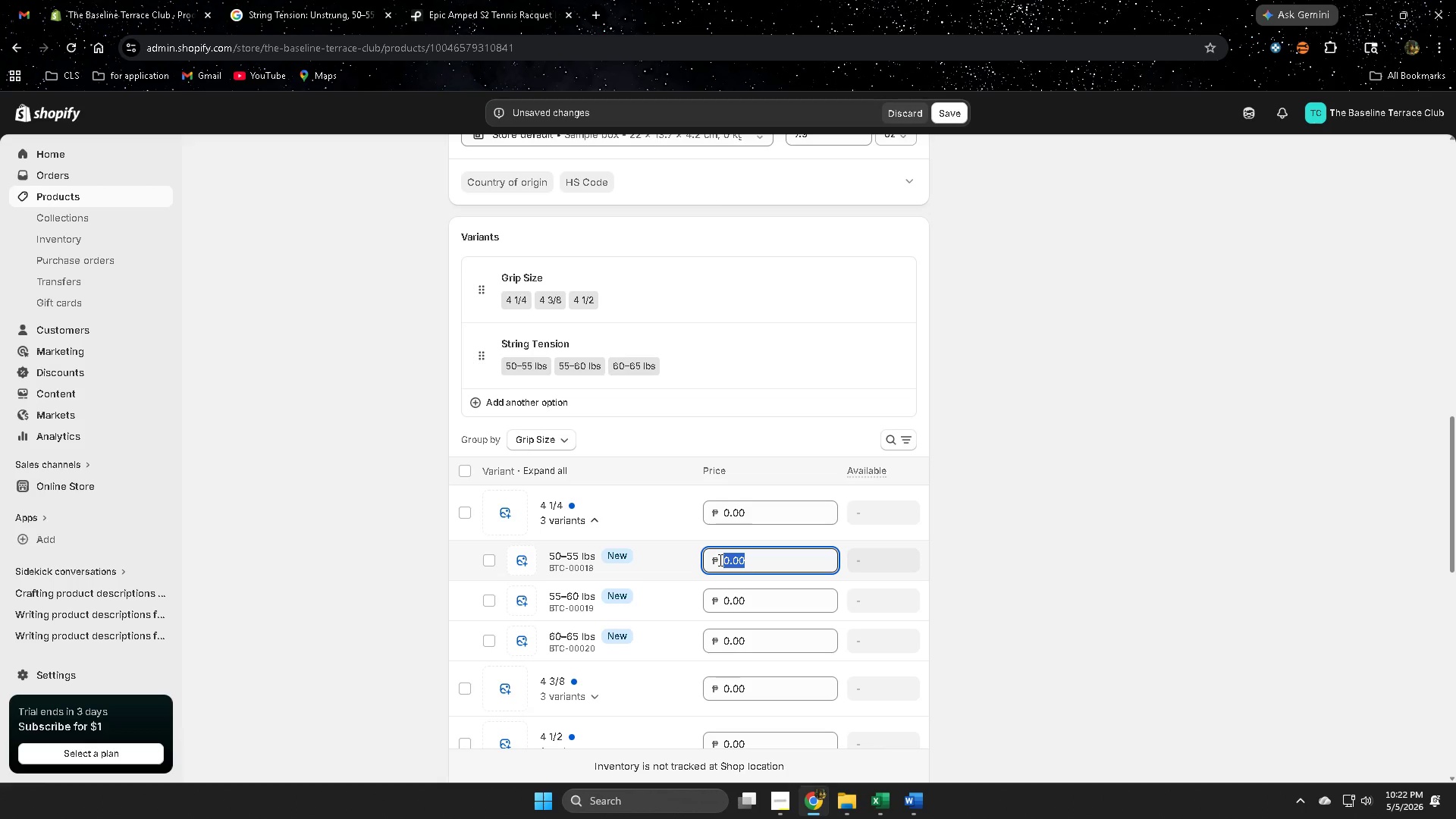 
key(Numpad1)
 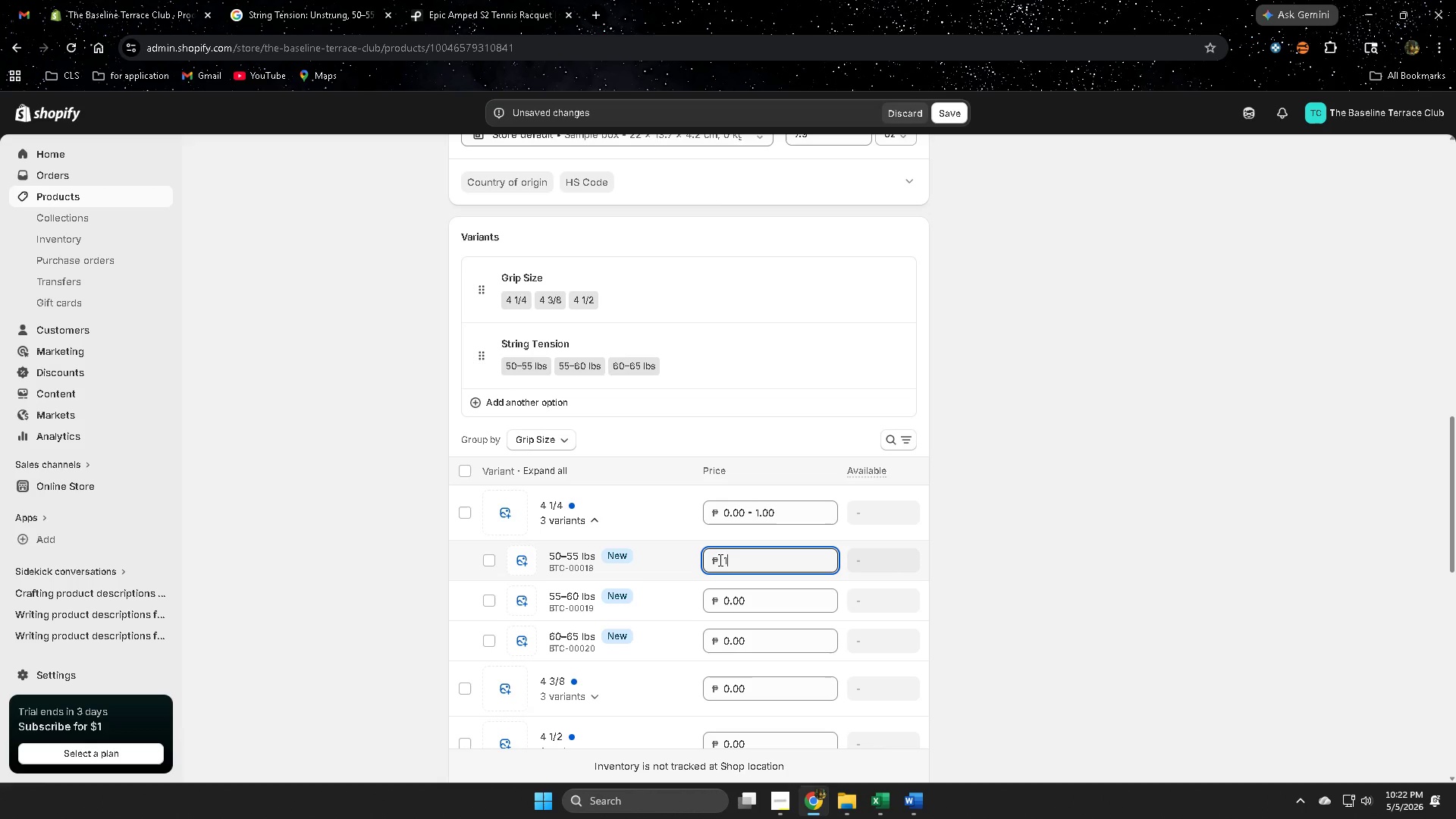 
key(Numpad4)
 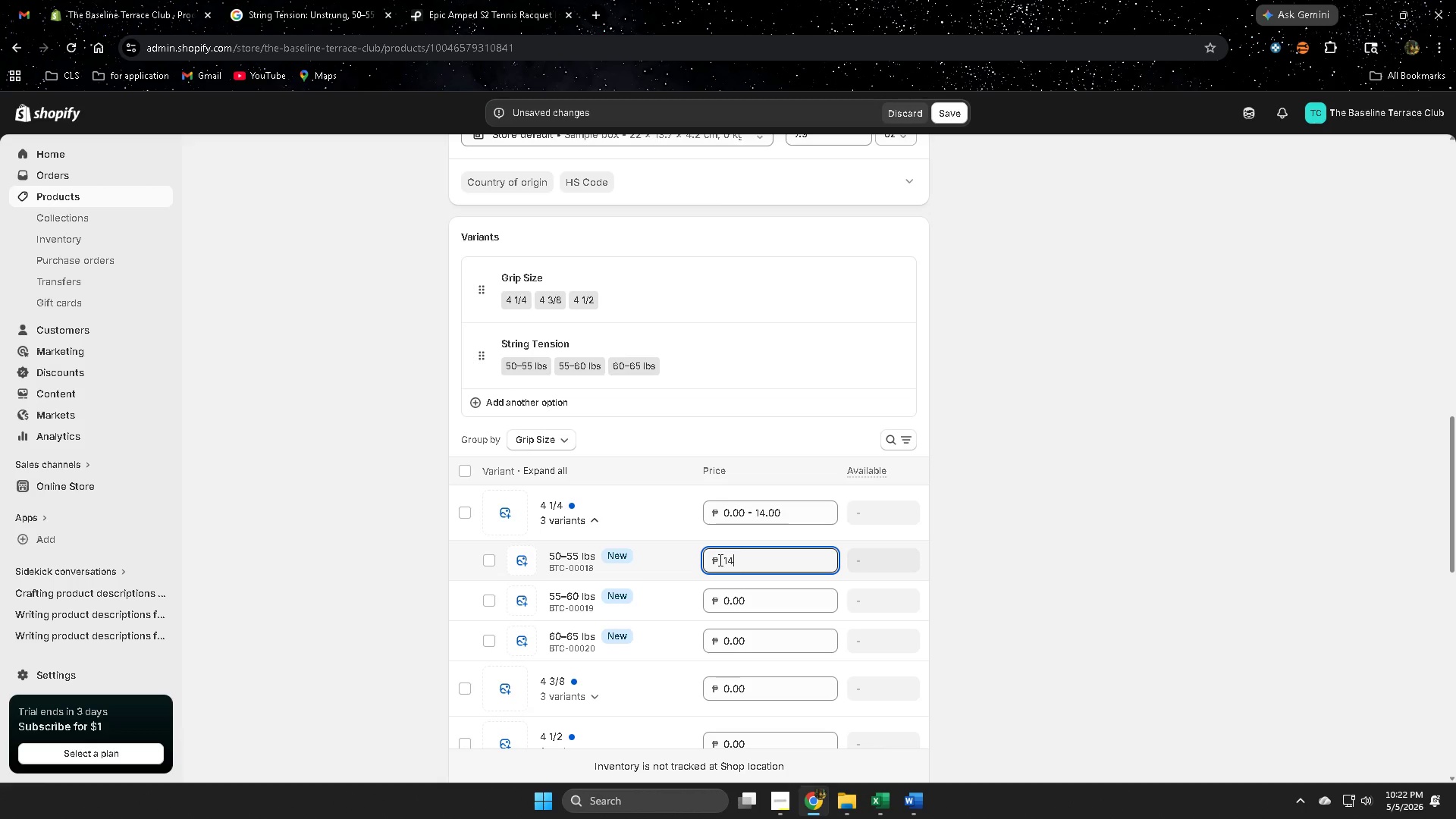 
key(Numpad9)
 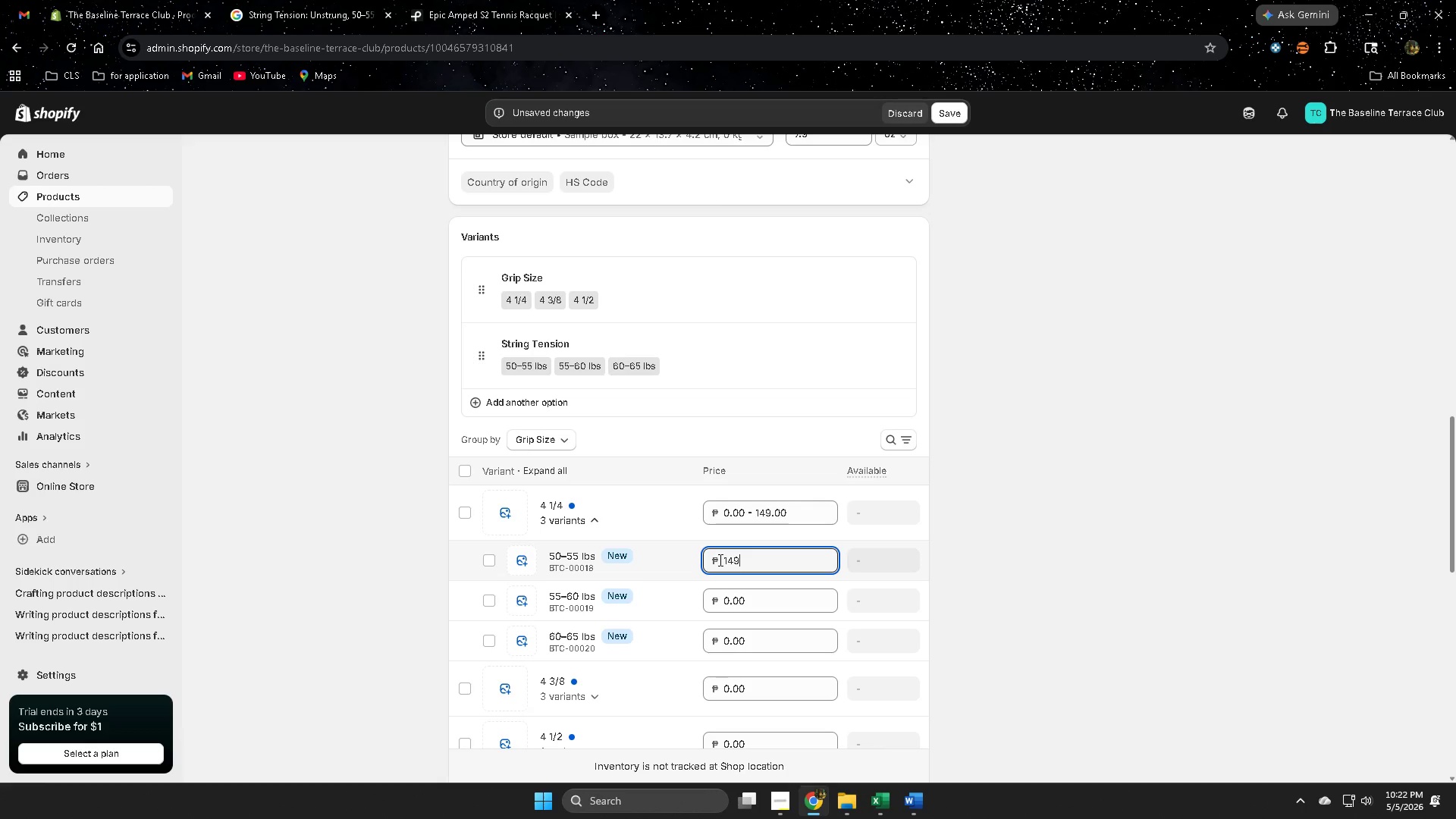 
key(NumpadDecimal)
 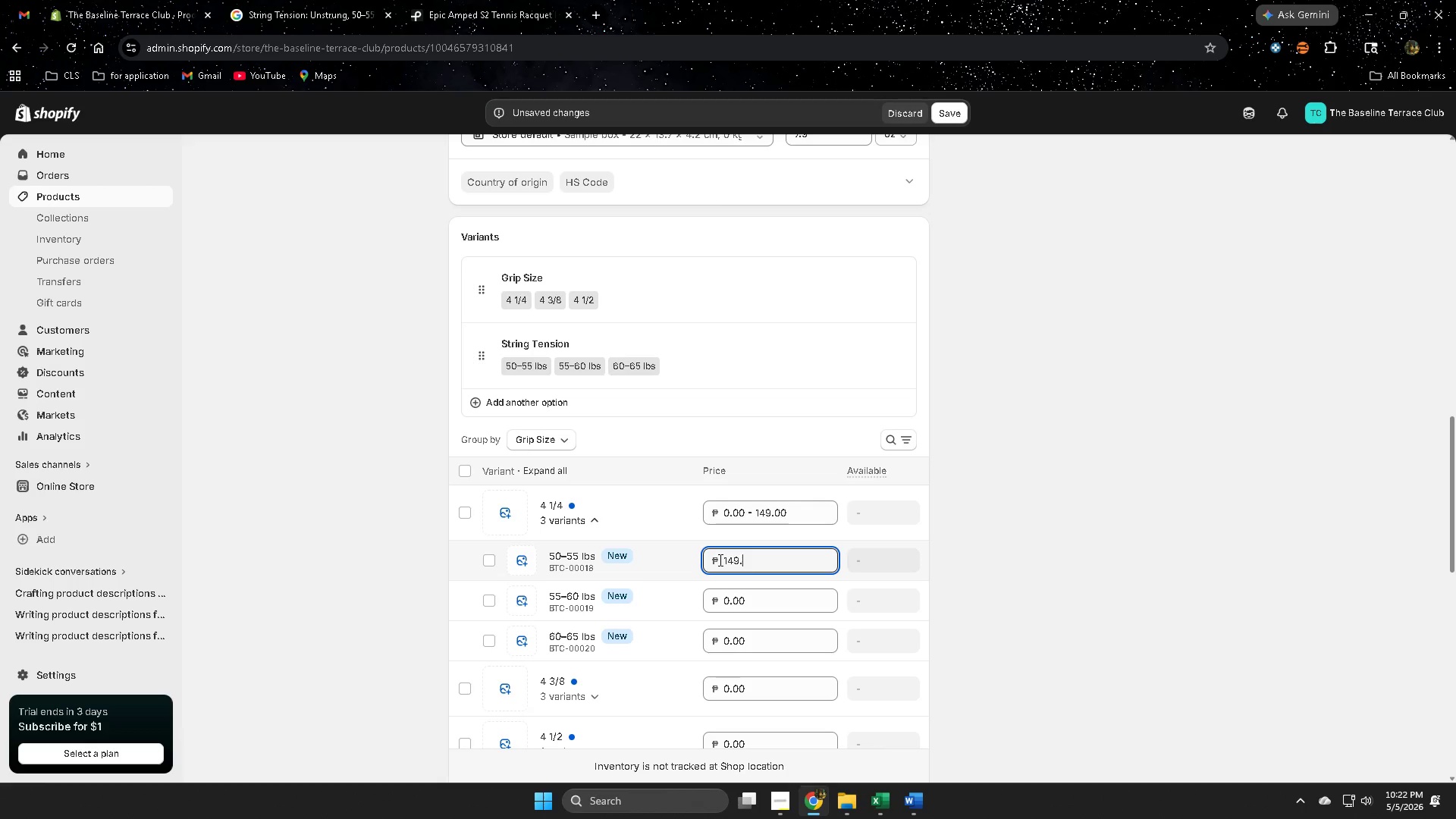 
key(Numpad9)
 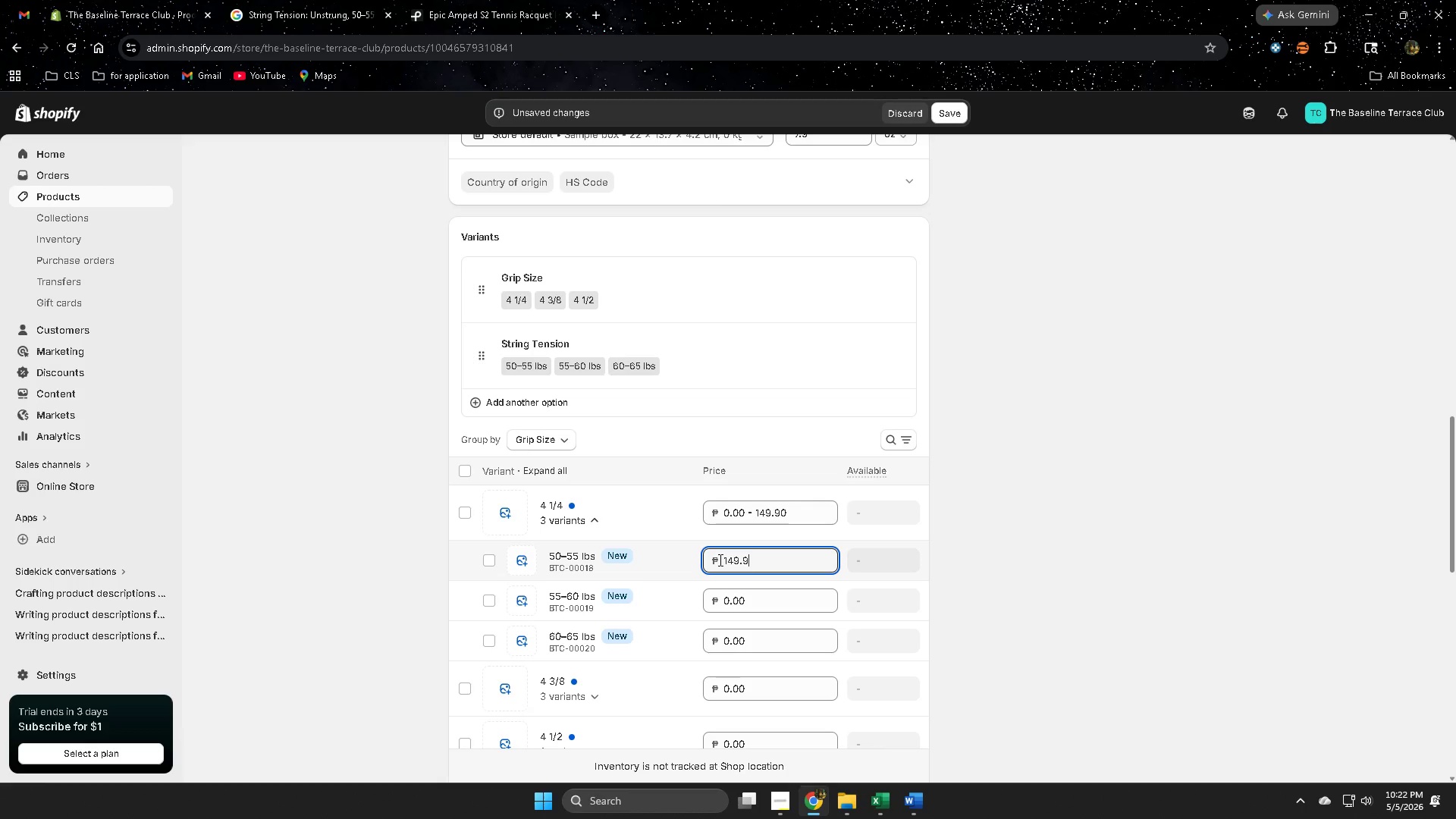 
key(Numpad9)
 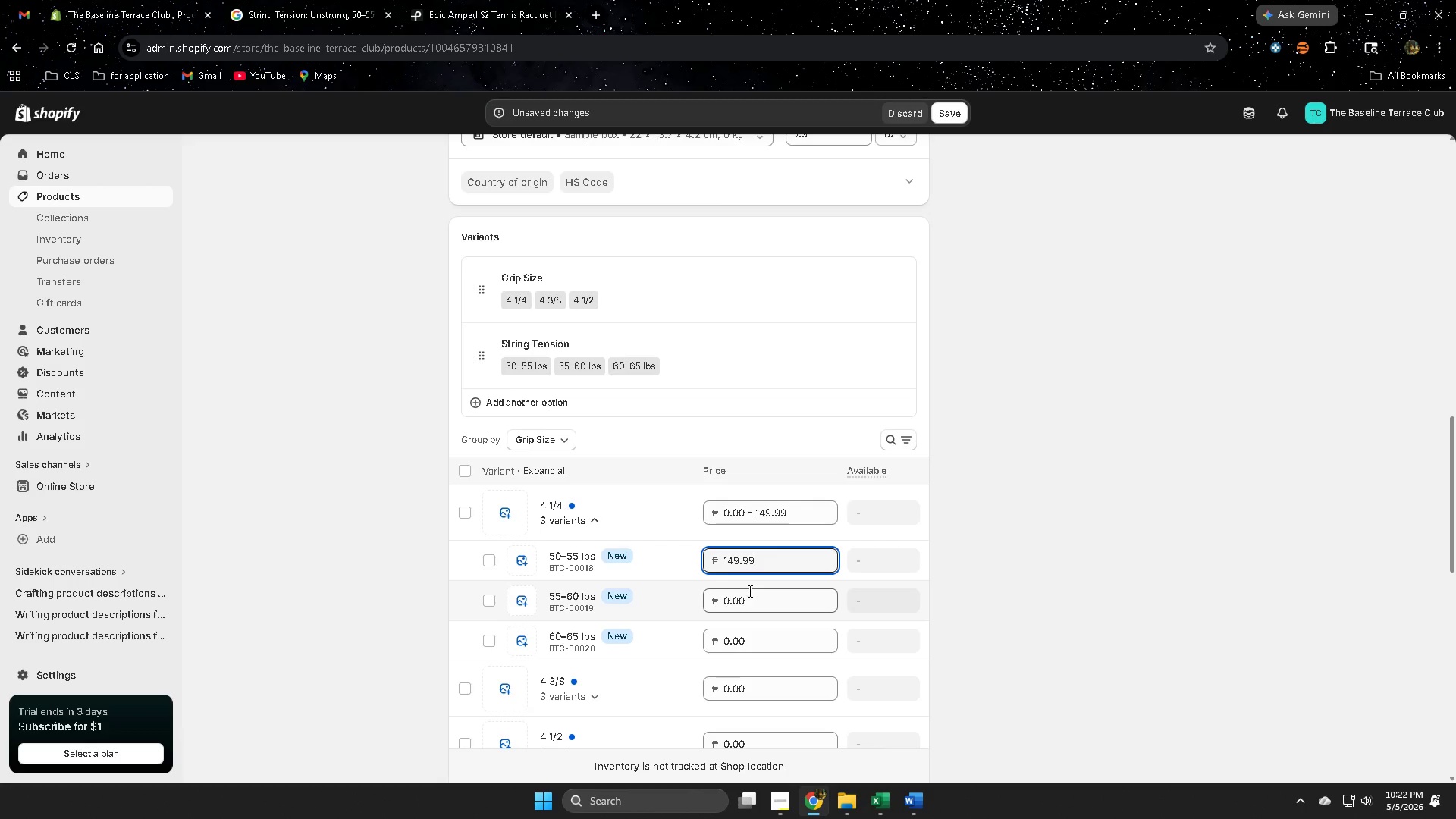 
left_click_drag(start_coordinate=[748, 597], to_coordinate=[720, 598])
 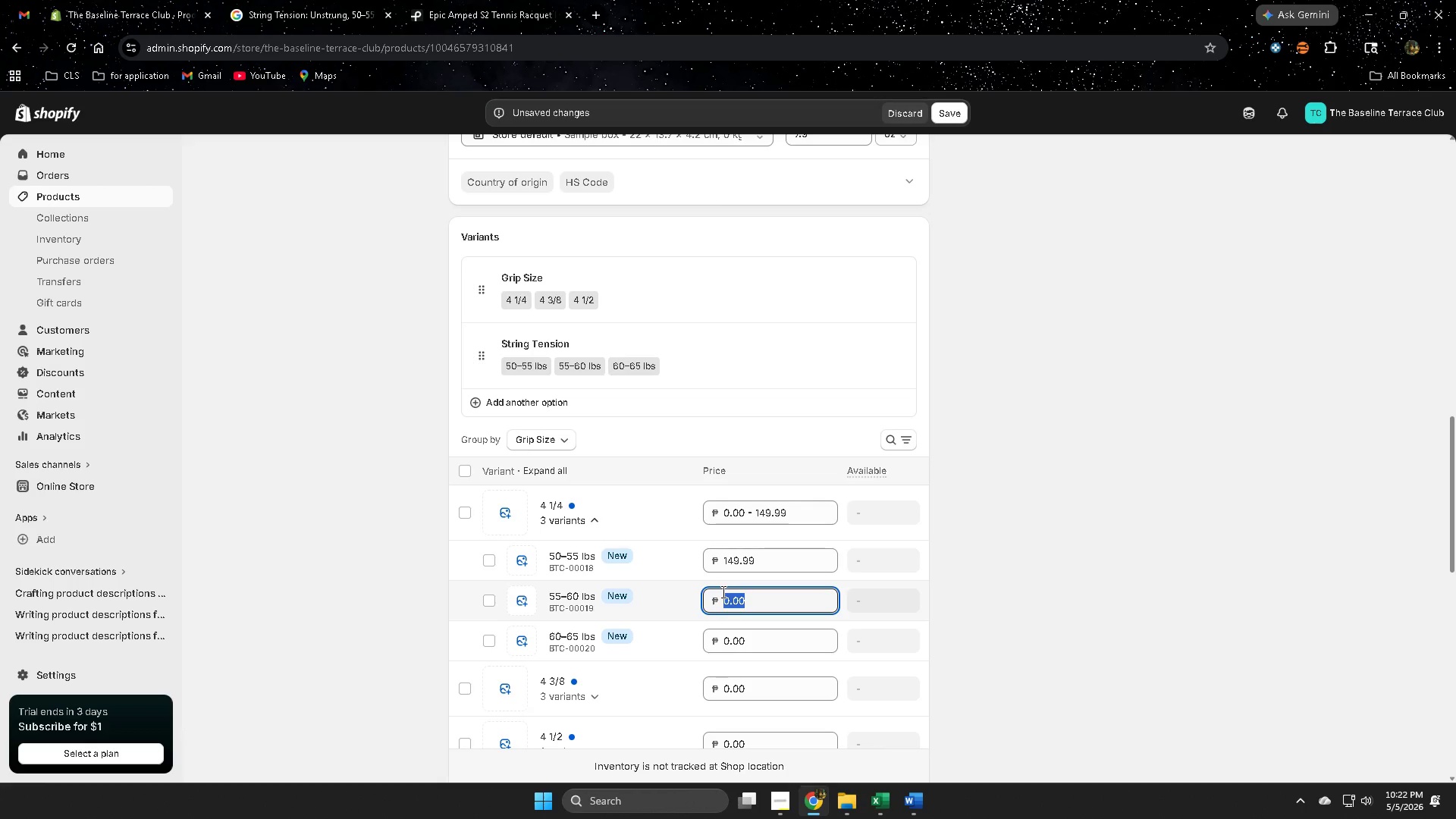 
key(Numpad1)
 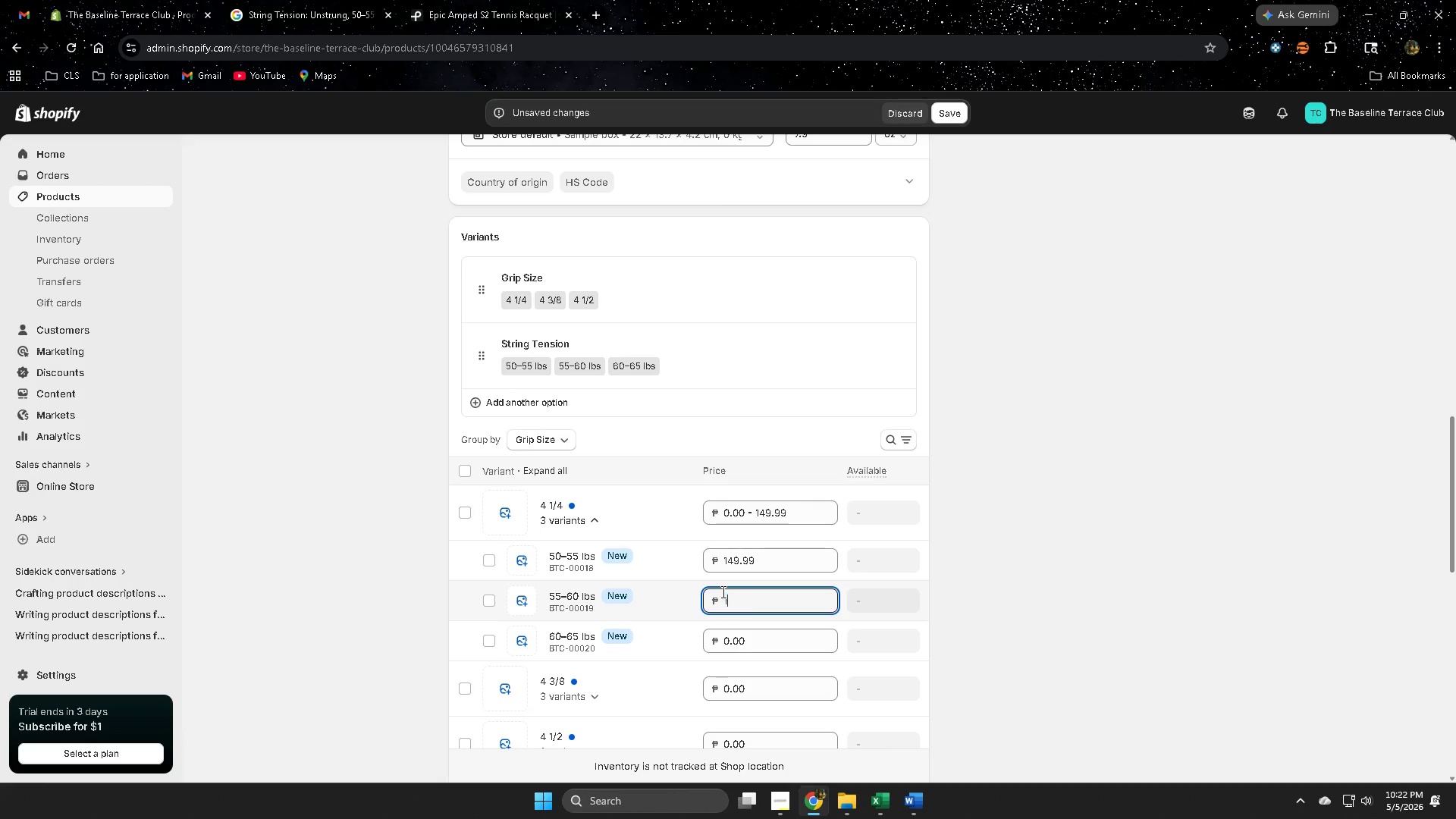 
key(Numpad5)
 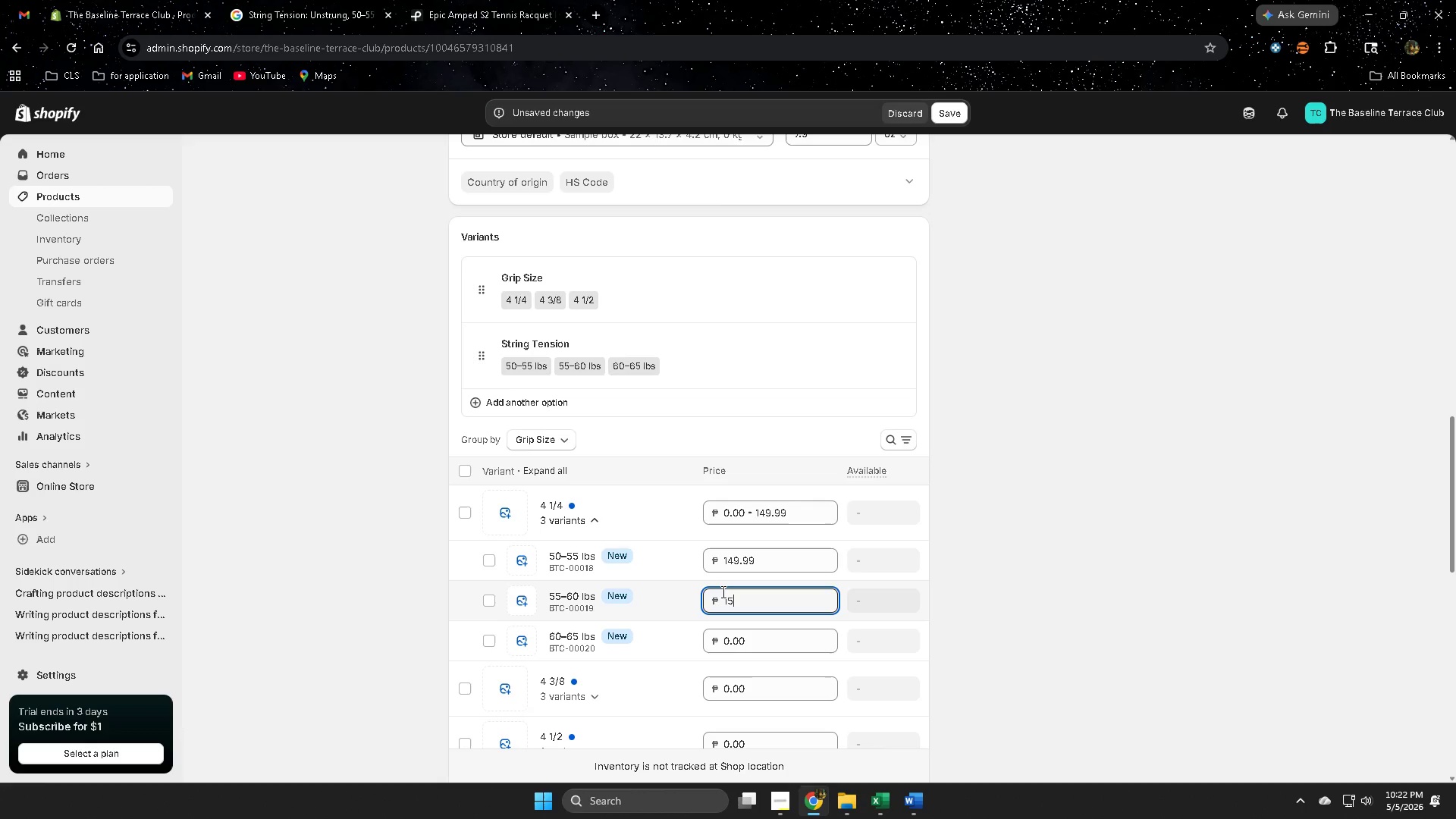 
key(Numpad9)
 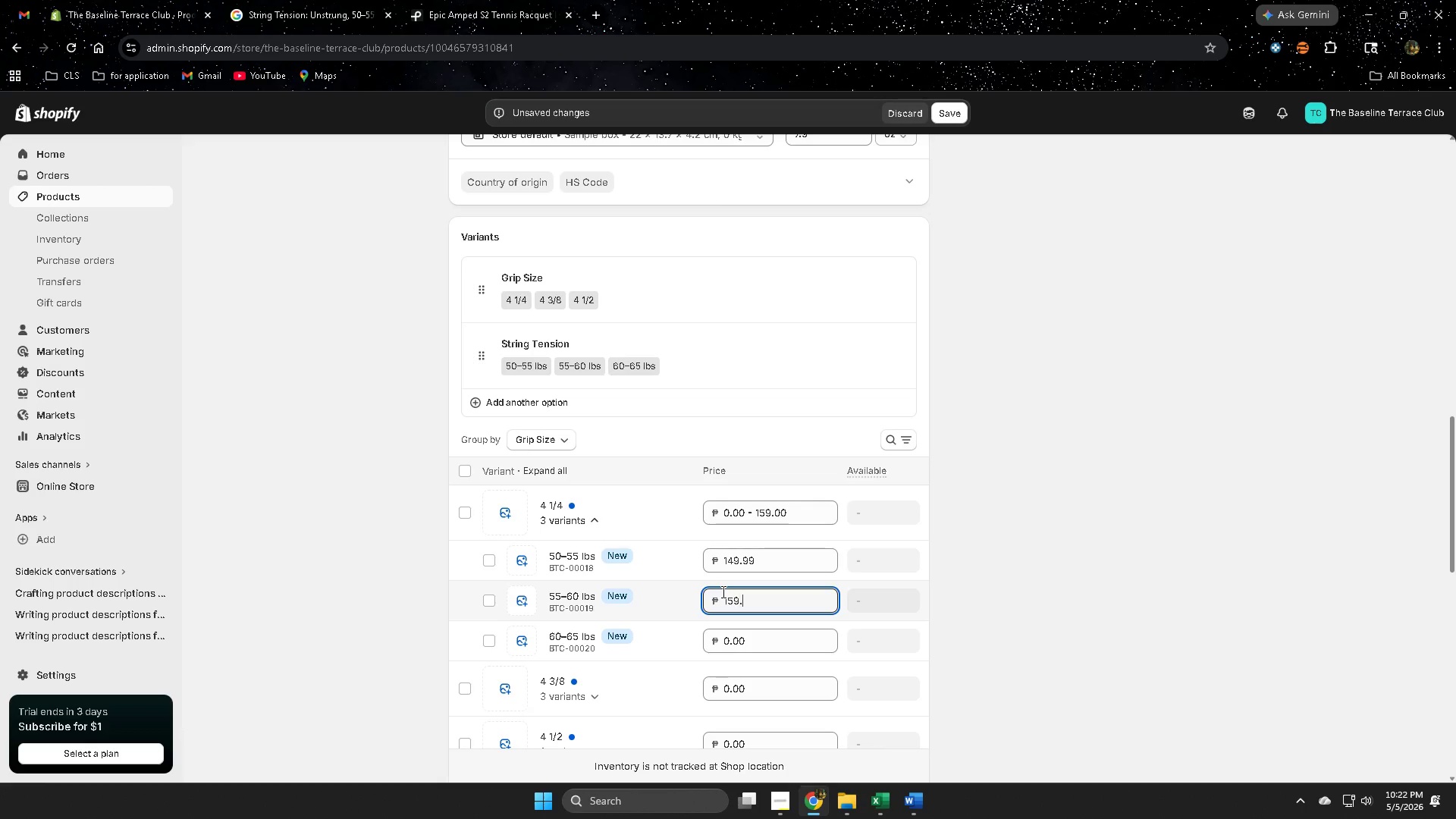 
key(NumpadDecimal)
 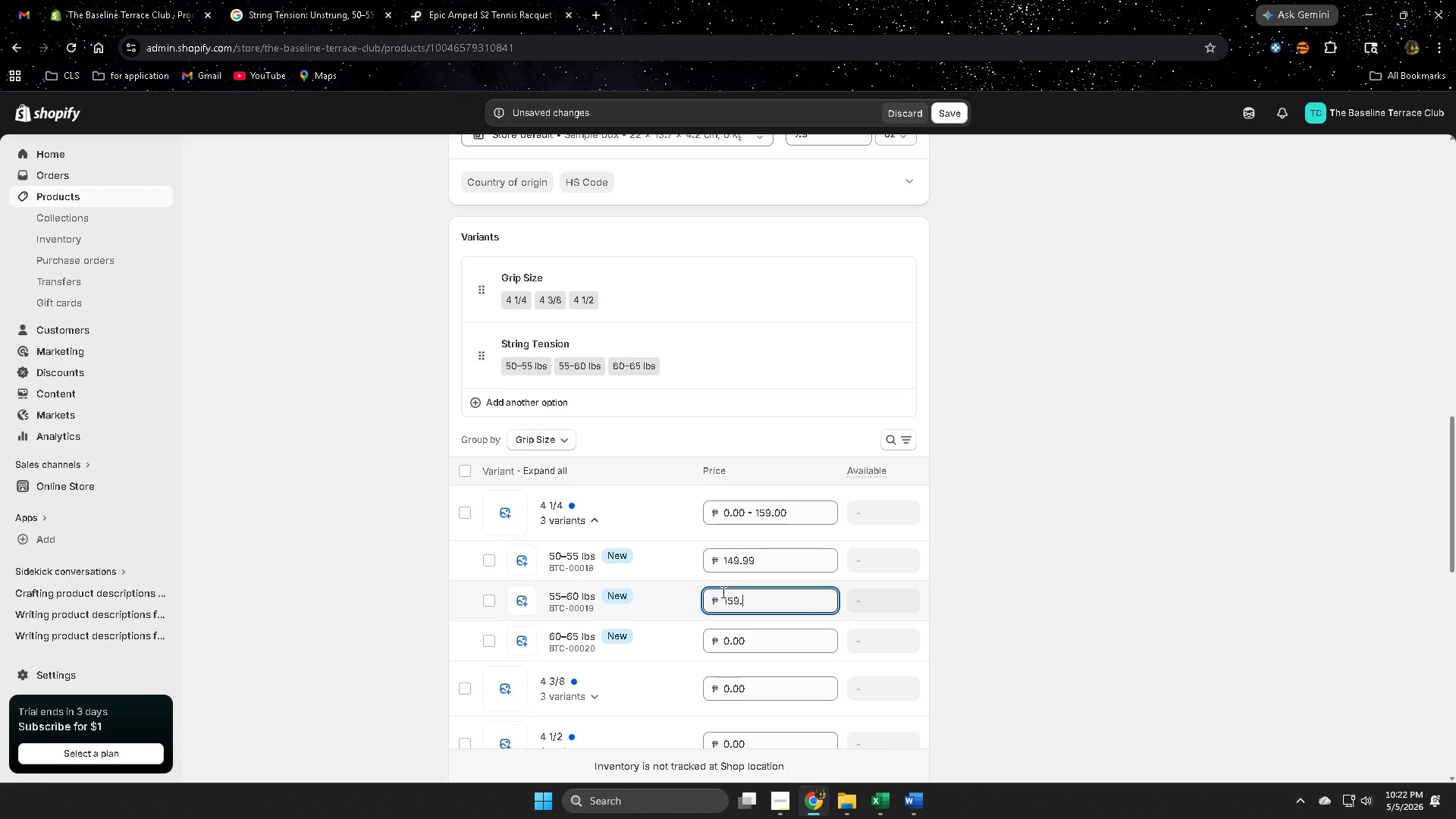 
key(Numpad9)
 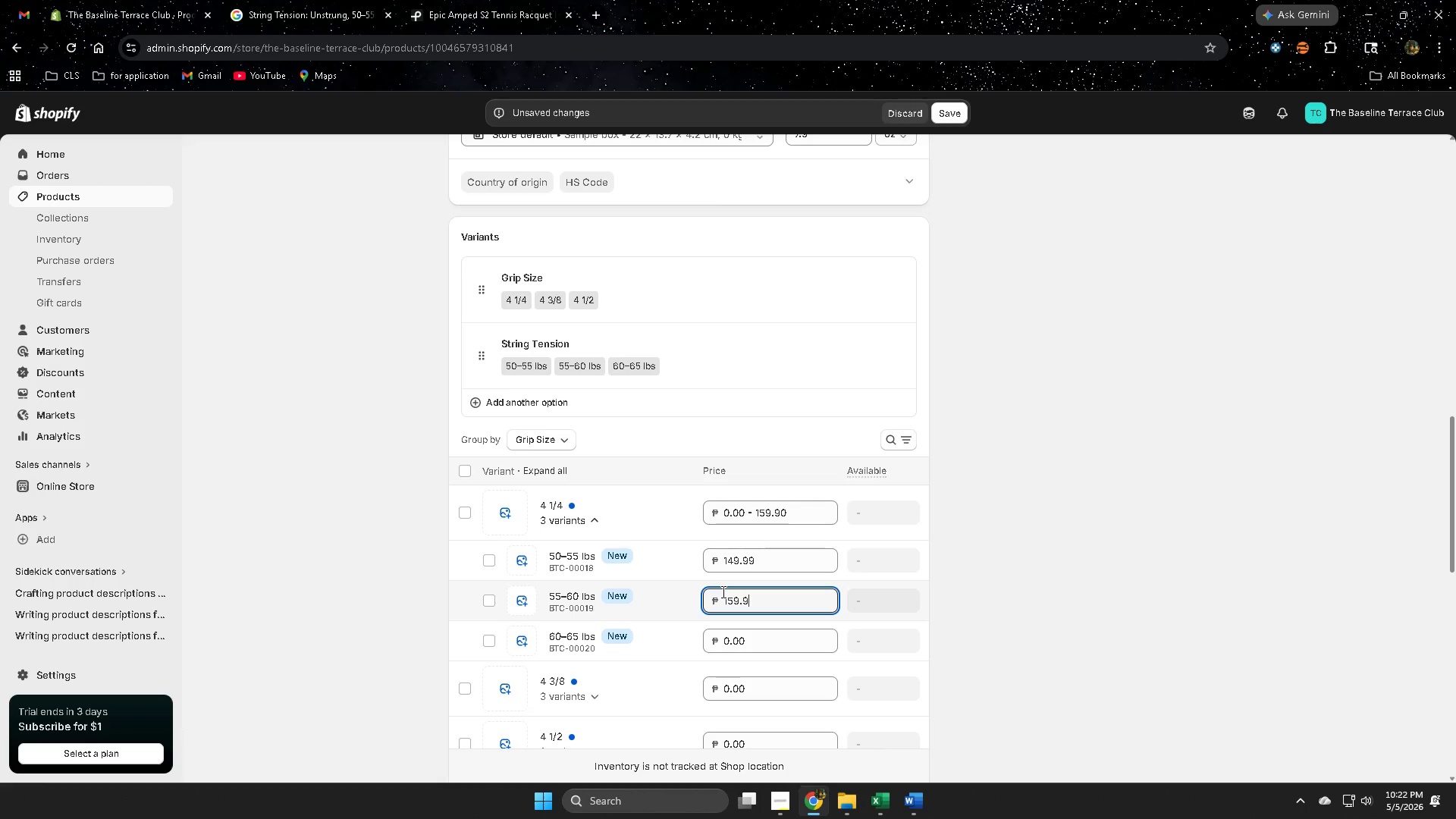 
key(Numpad9)
 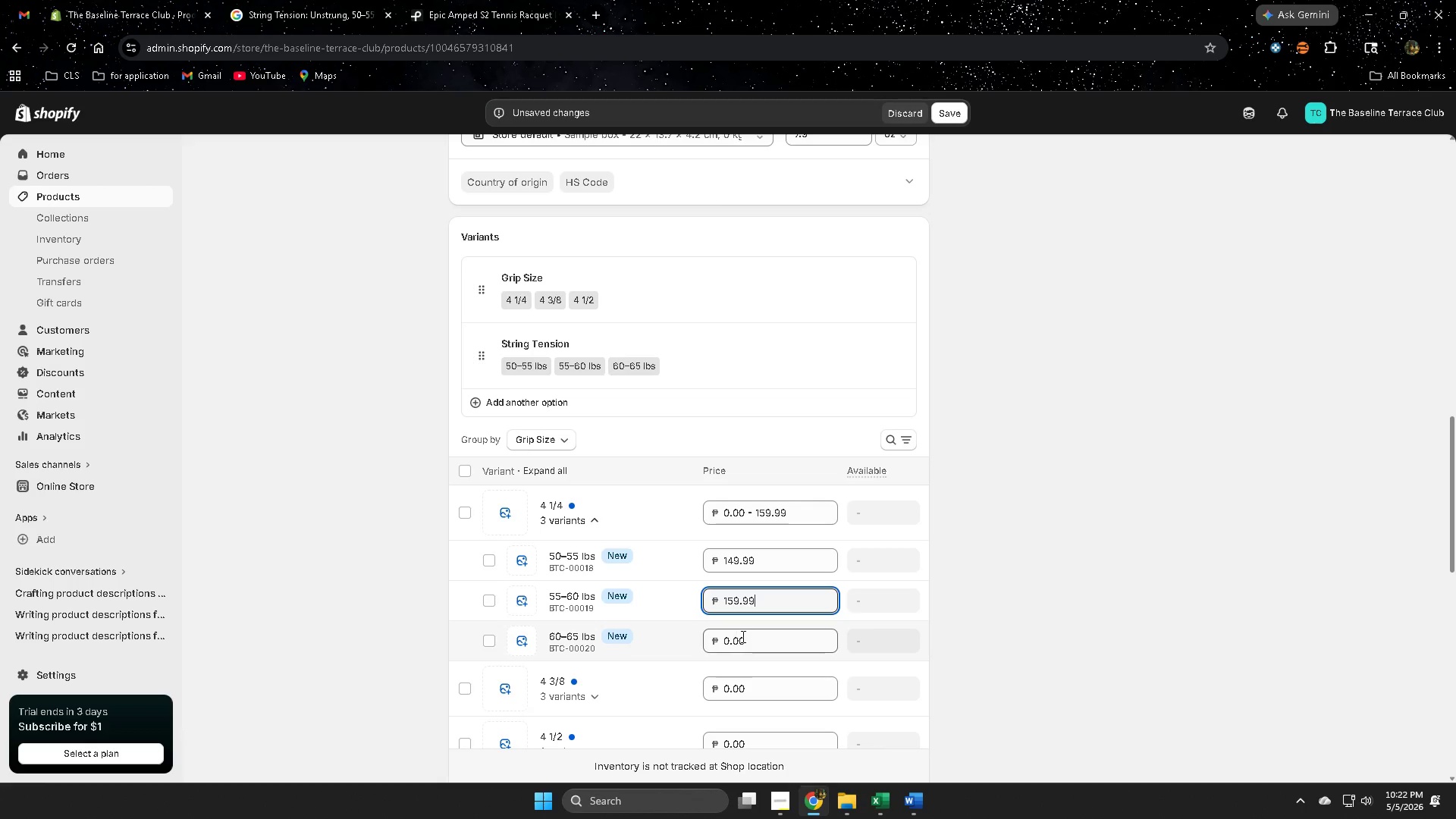 
left_click_drag(start_coordinate=[752, 637], to_coordinate=[717, 644])
 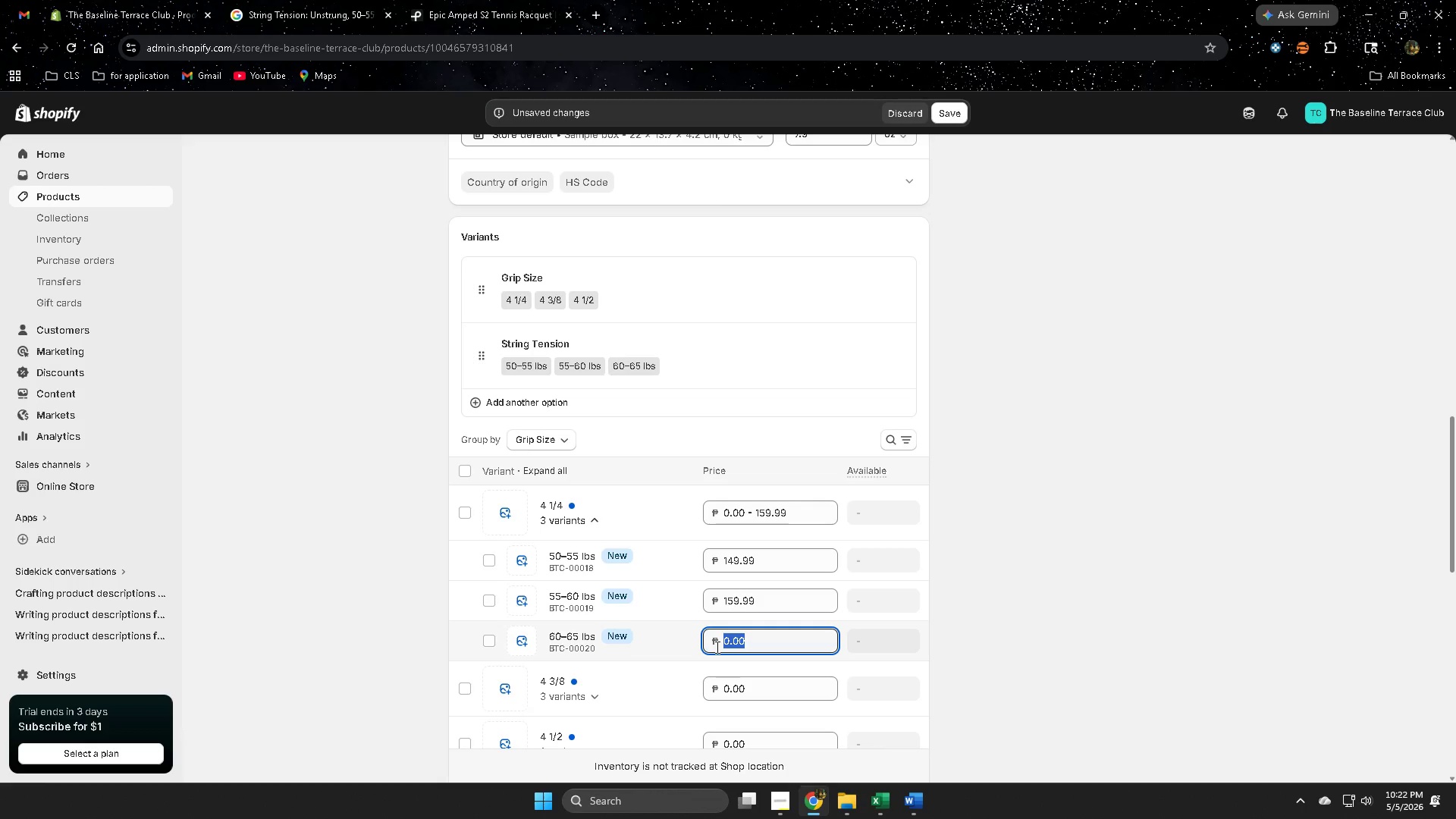 
key(Numpad1)
 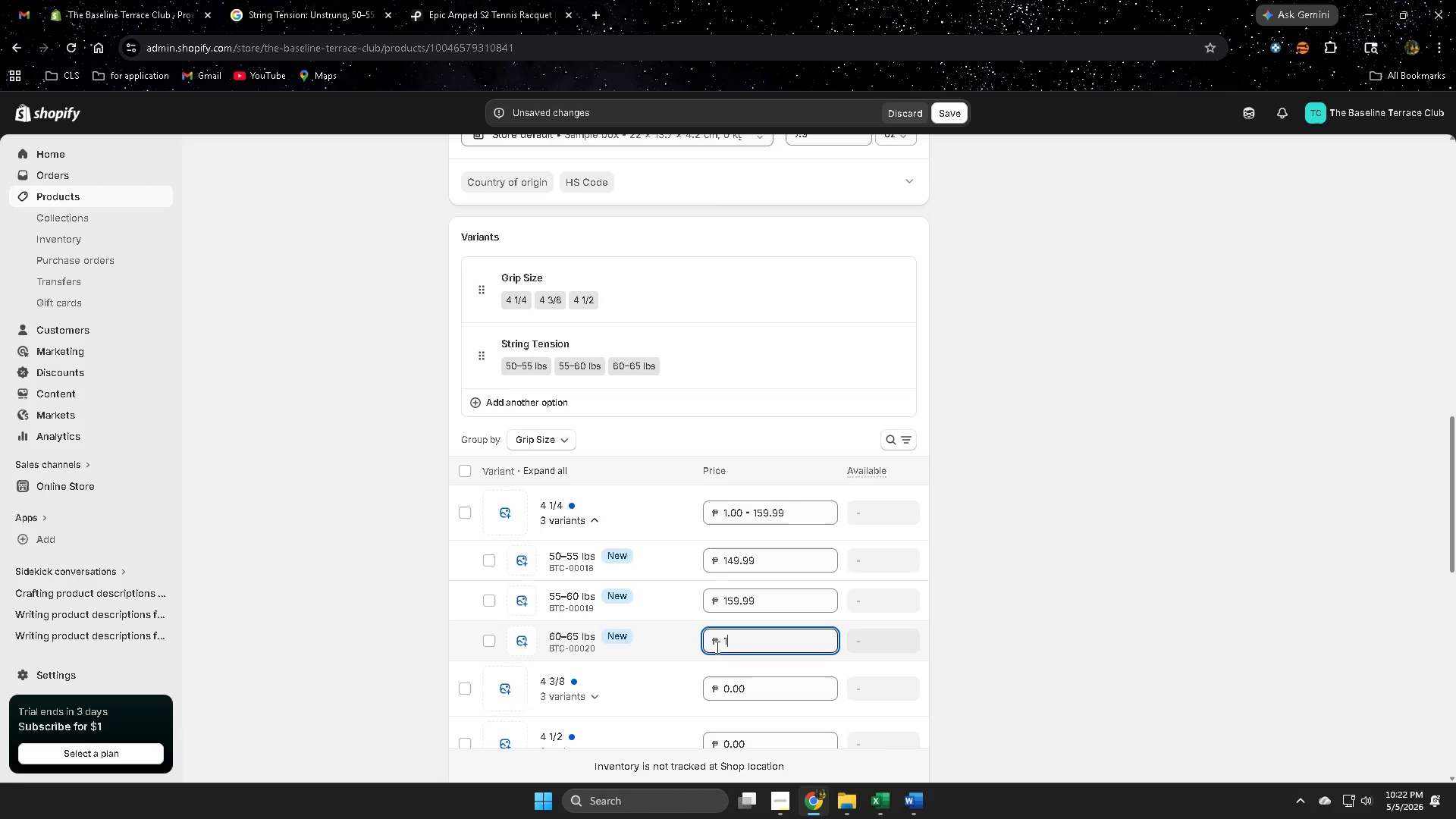 
key(Numpad6)
 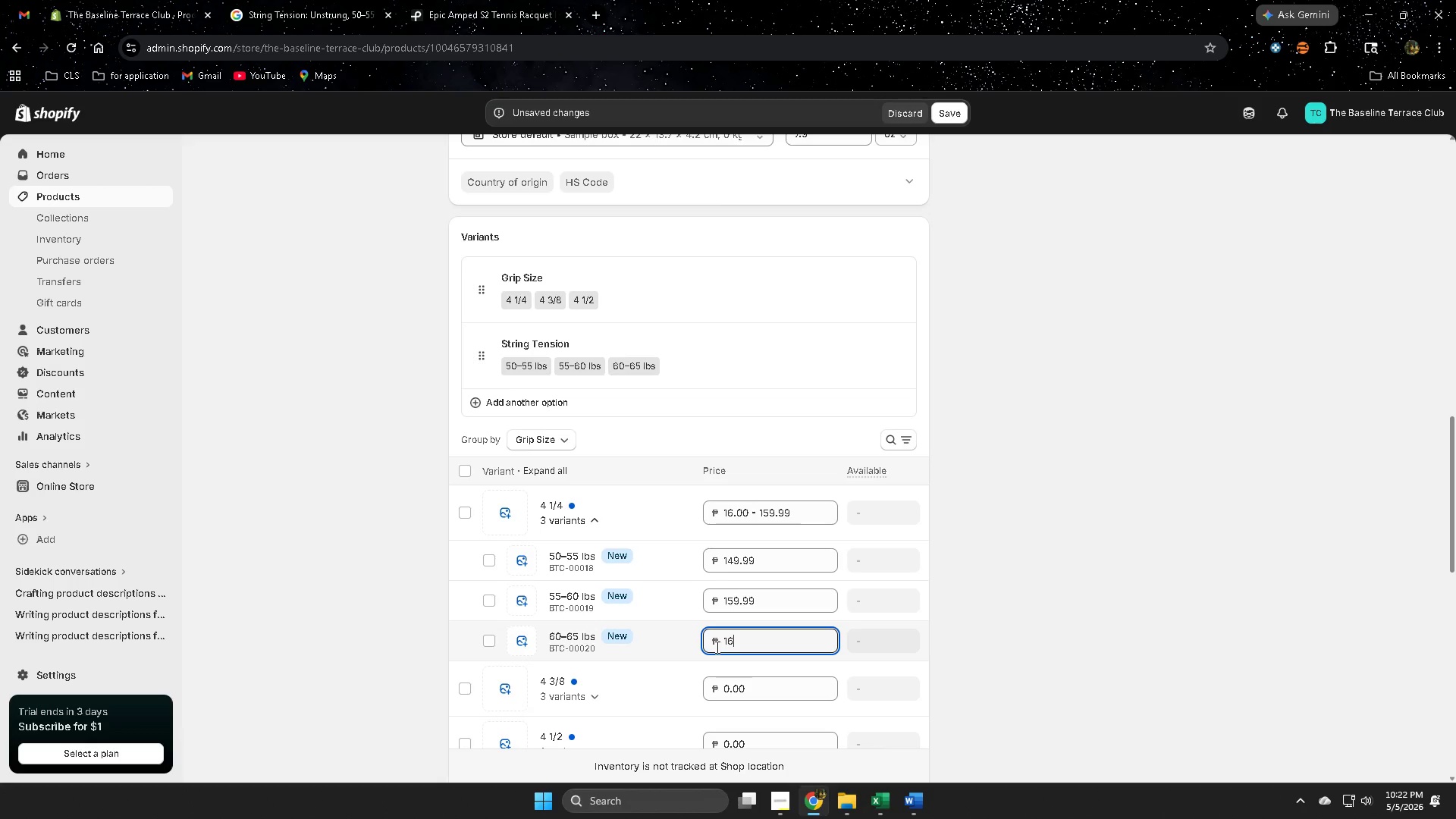 
key(Numpad9)
 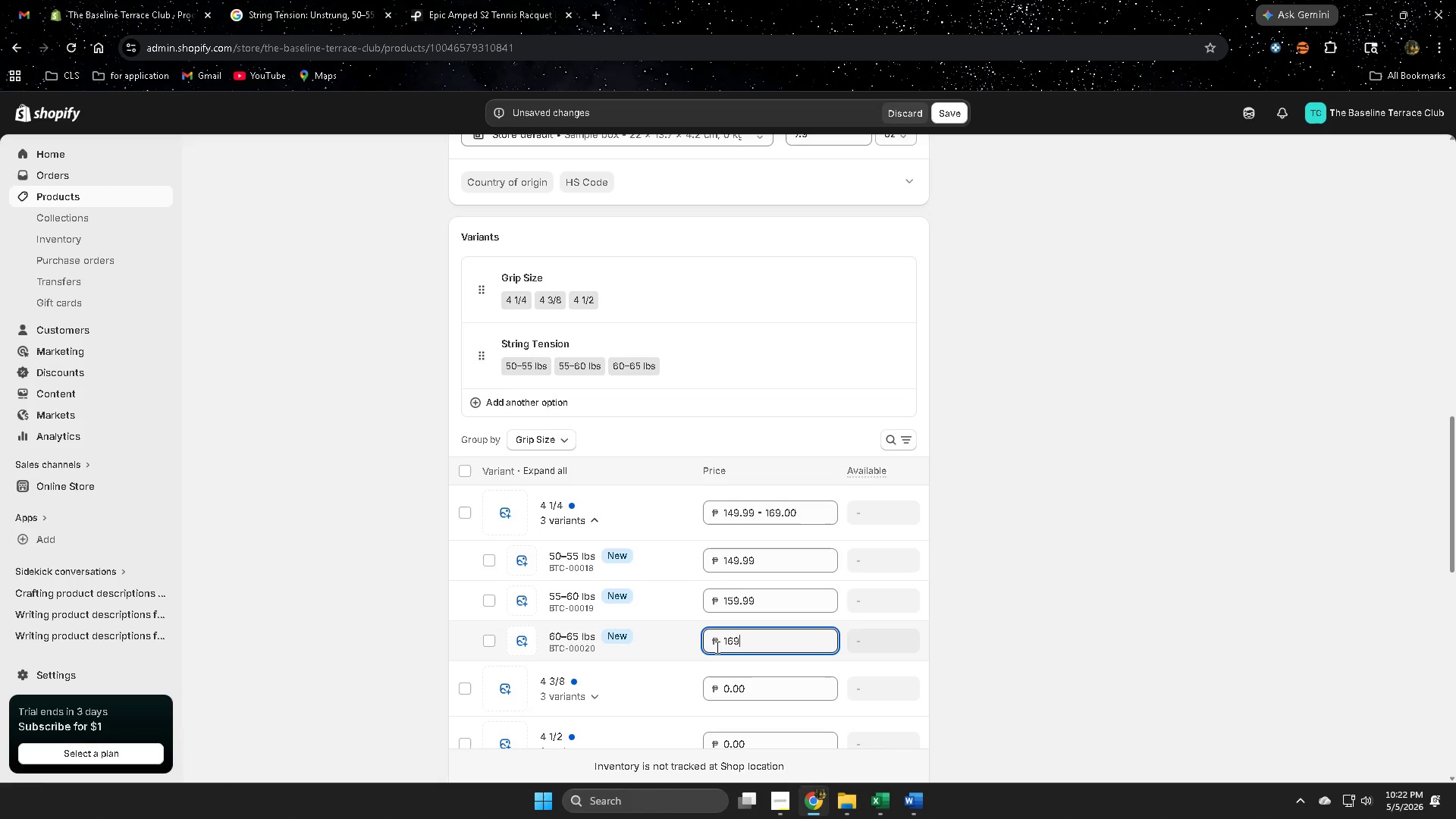 
key(NumpadDecimal)
 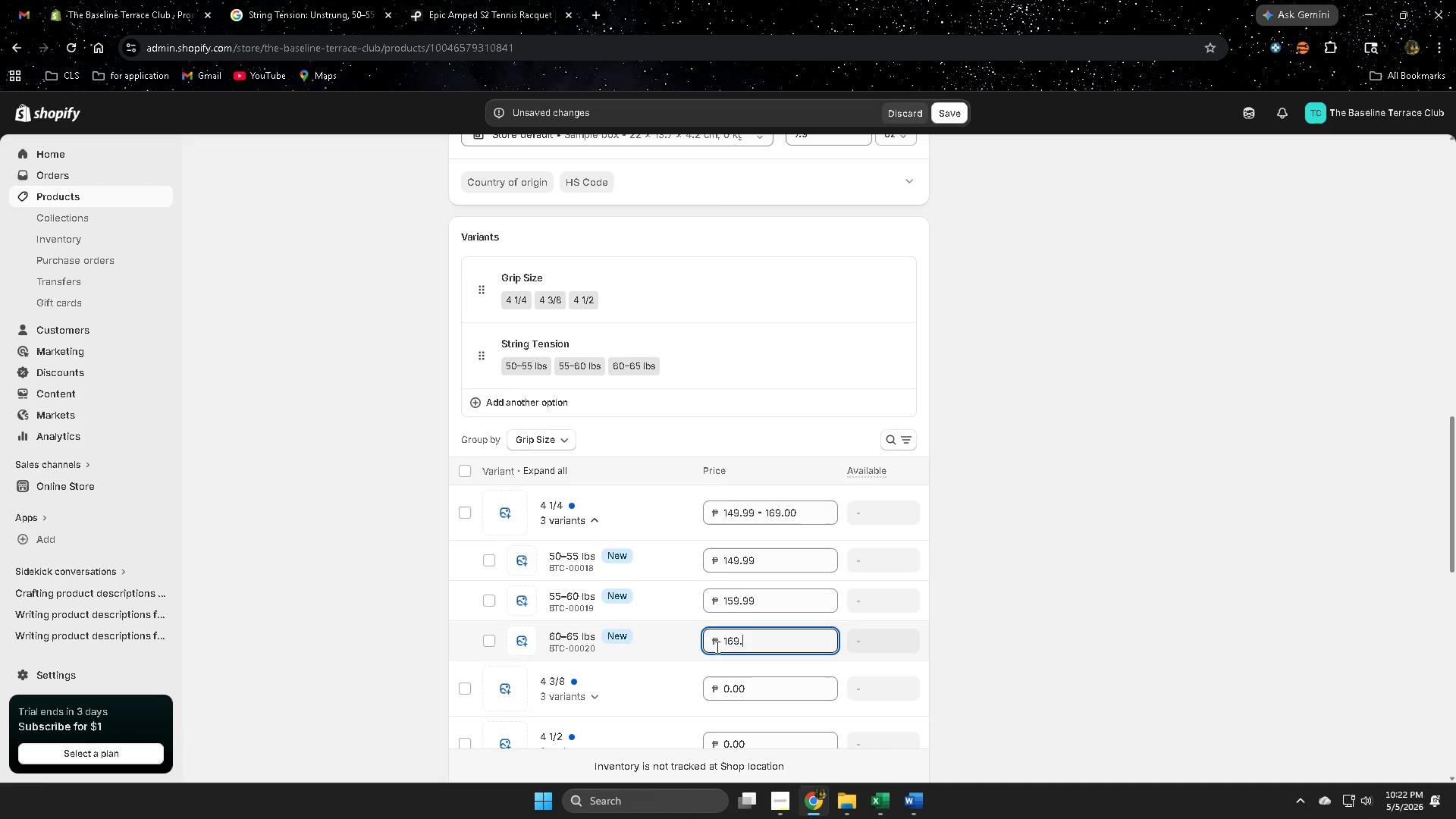 
key(Numpad9)
 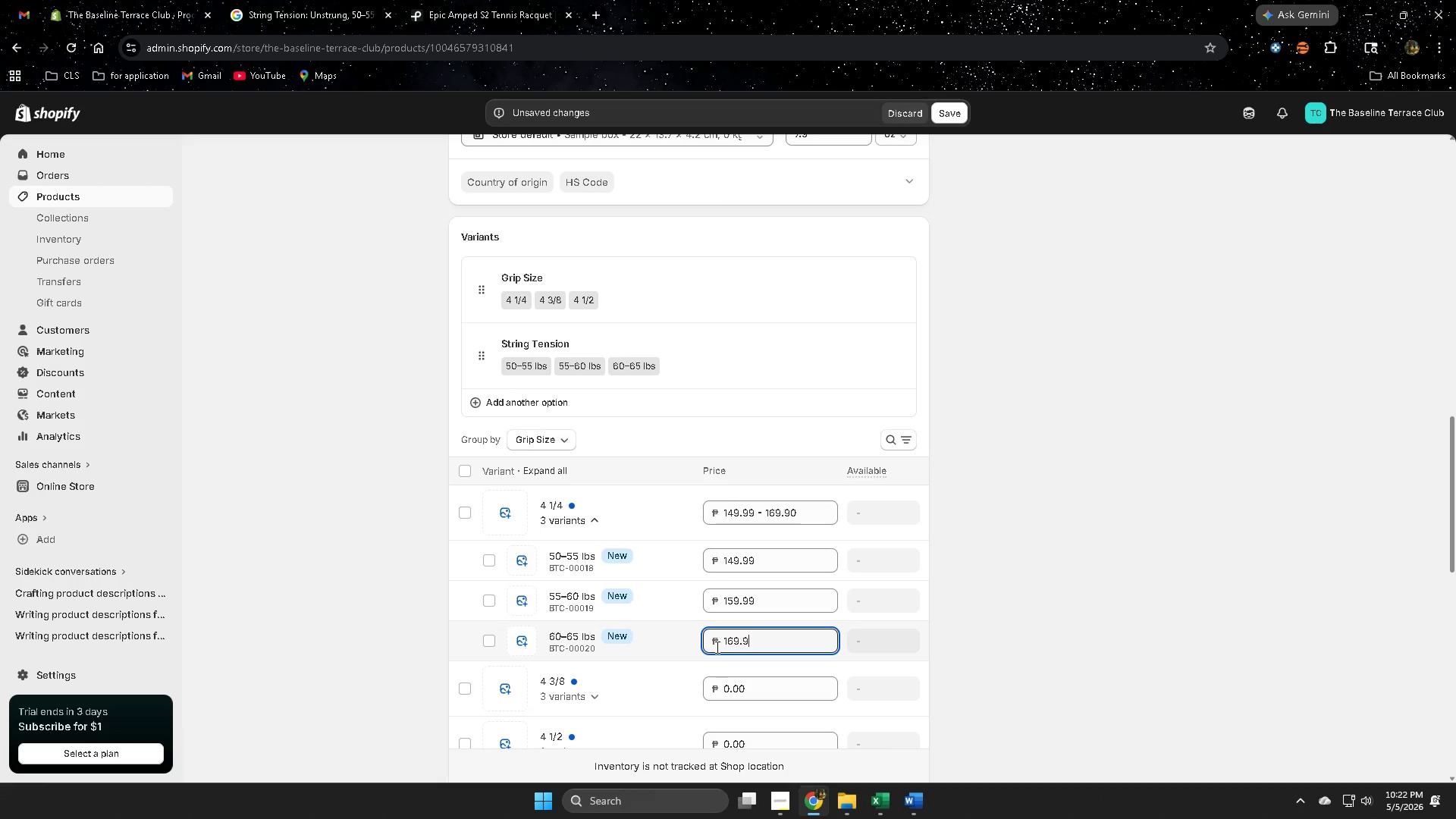 
key(Numpad9)
 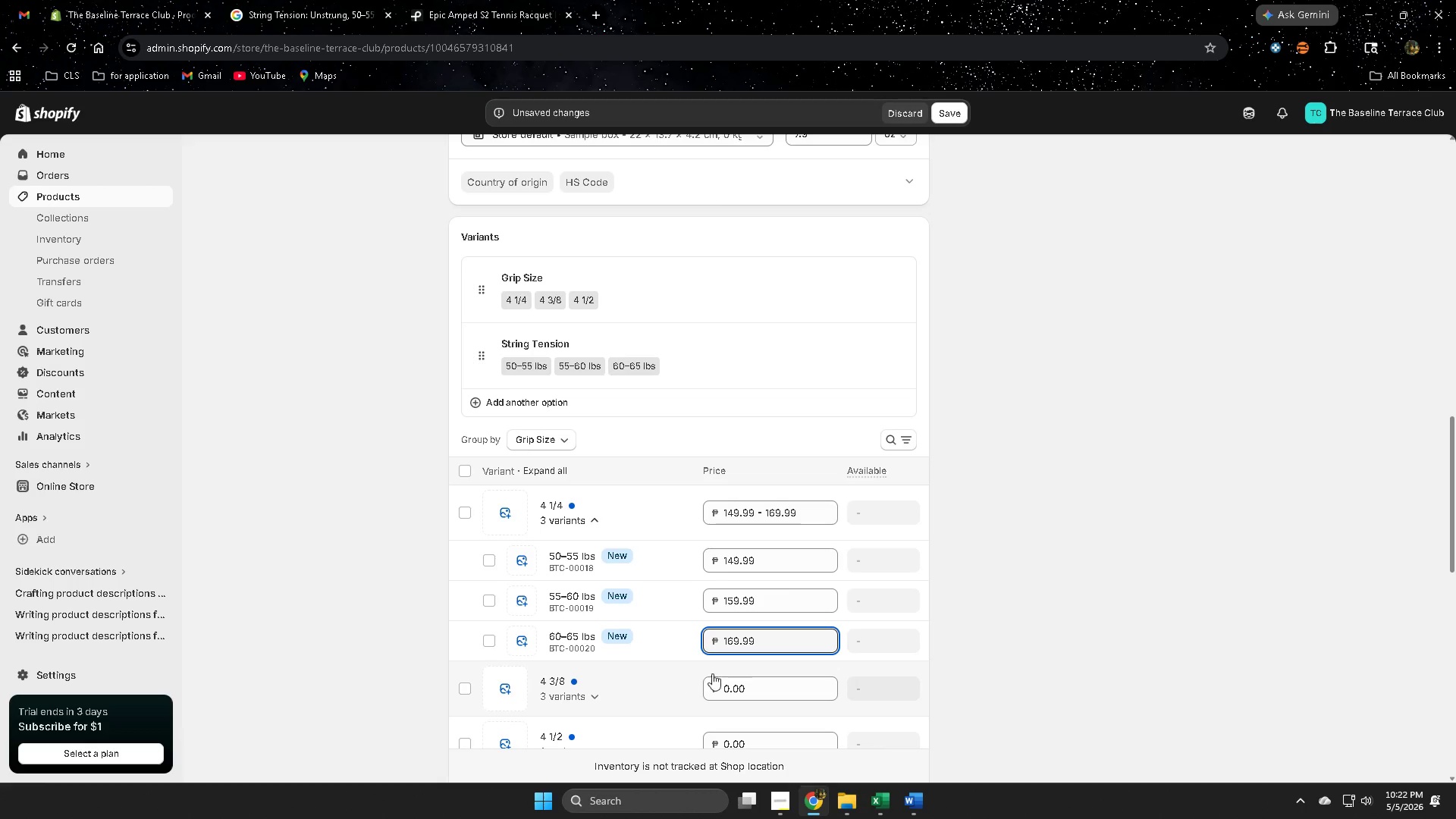 
scroll: coordinate [798, 613], scroll_direction: down, amount: 2.0
 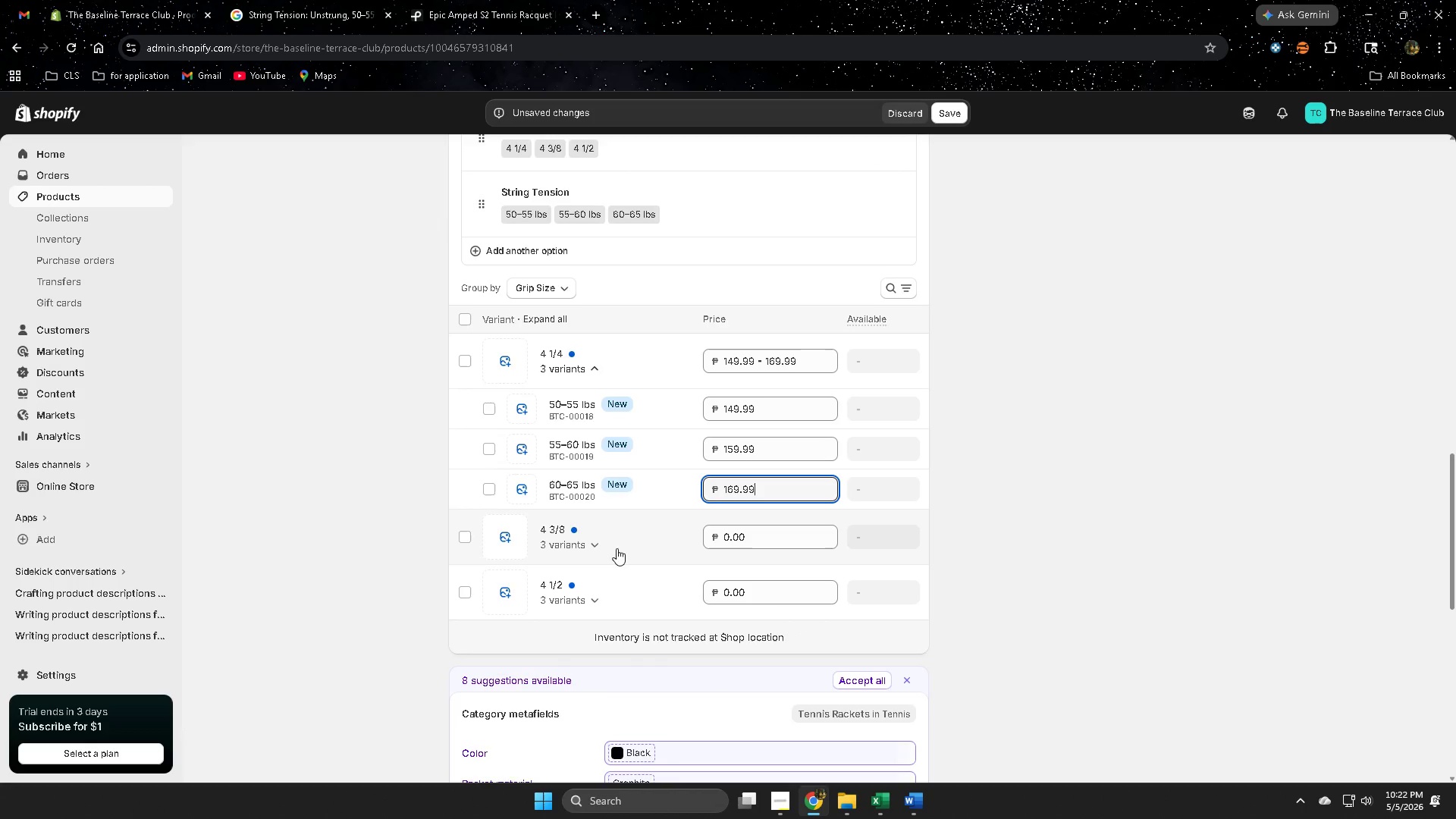 
left_click([593, 543])
 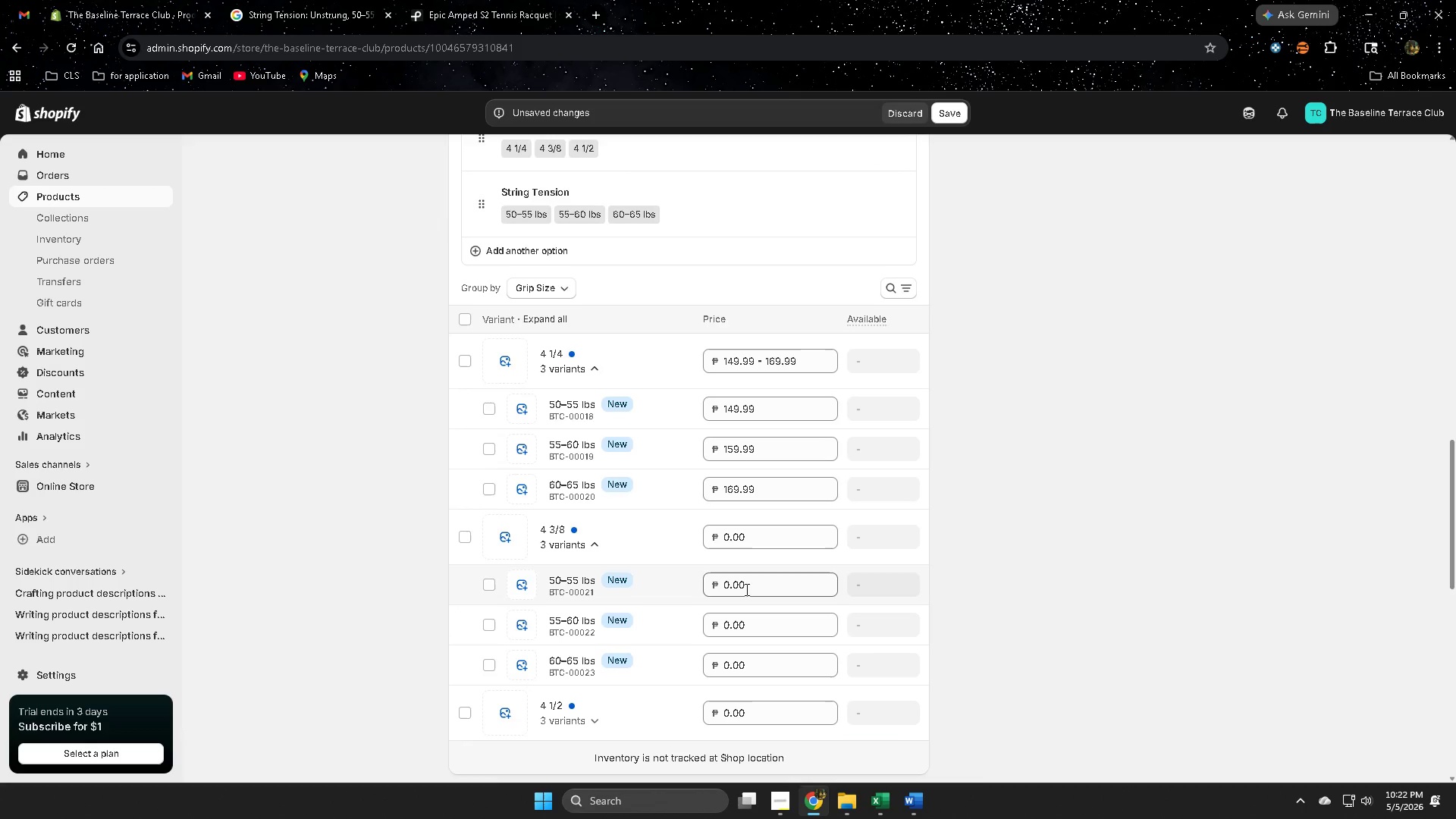 
left_click_drag(start_coordinate=[755, 588], to_coordinate=[720, 586])
 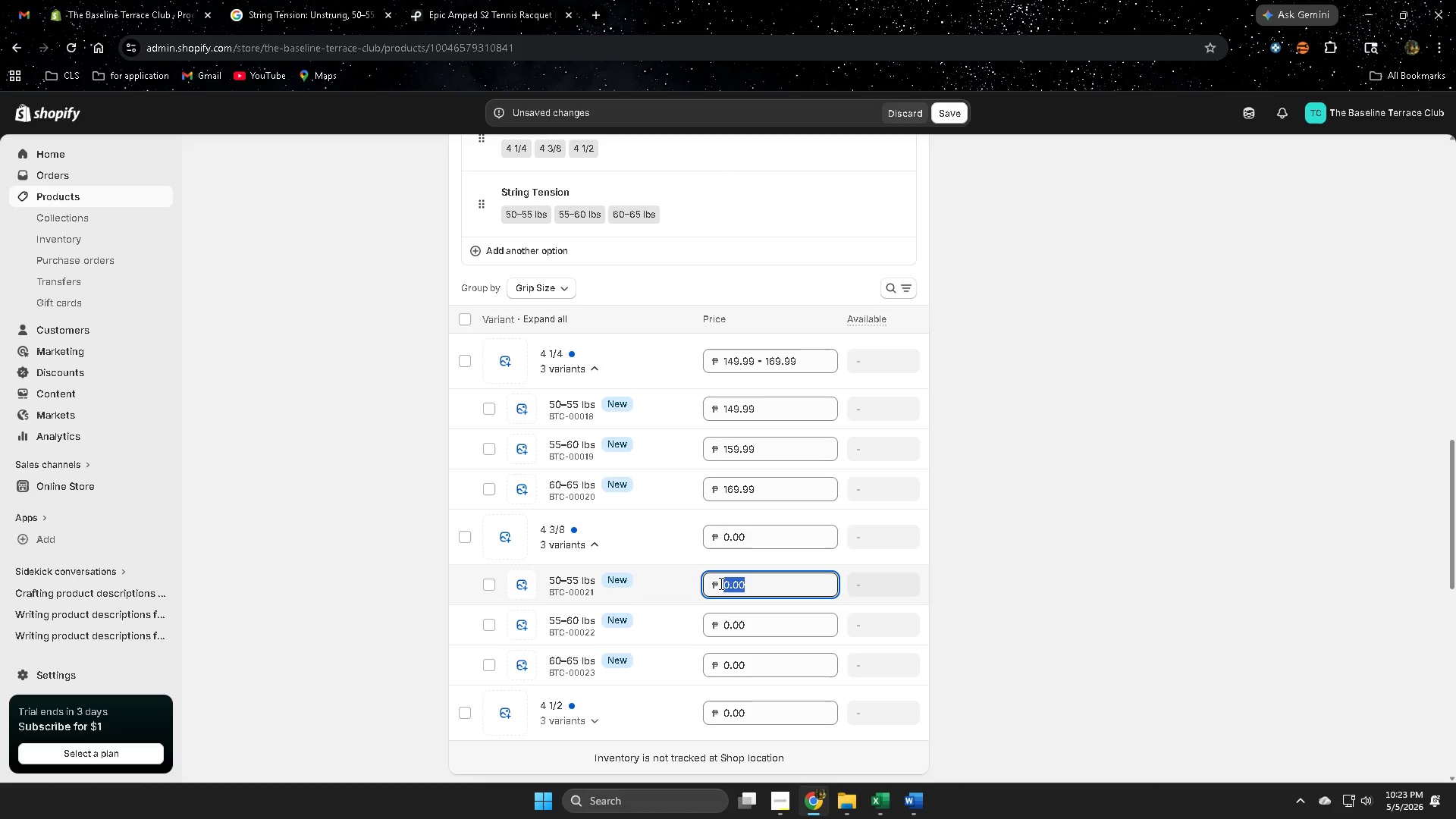 
key(Numpad1)
 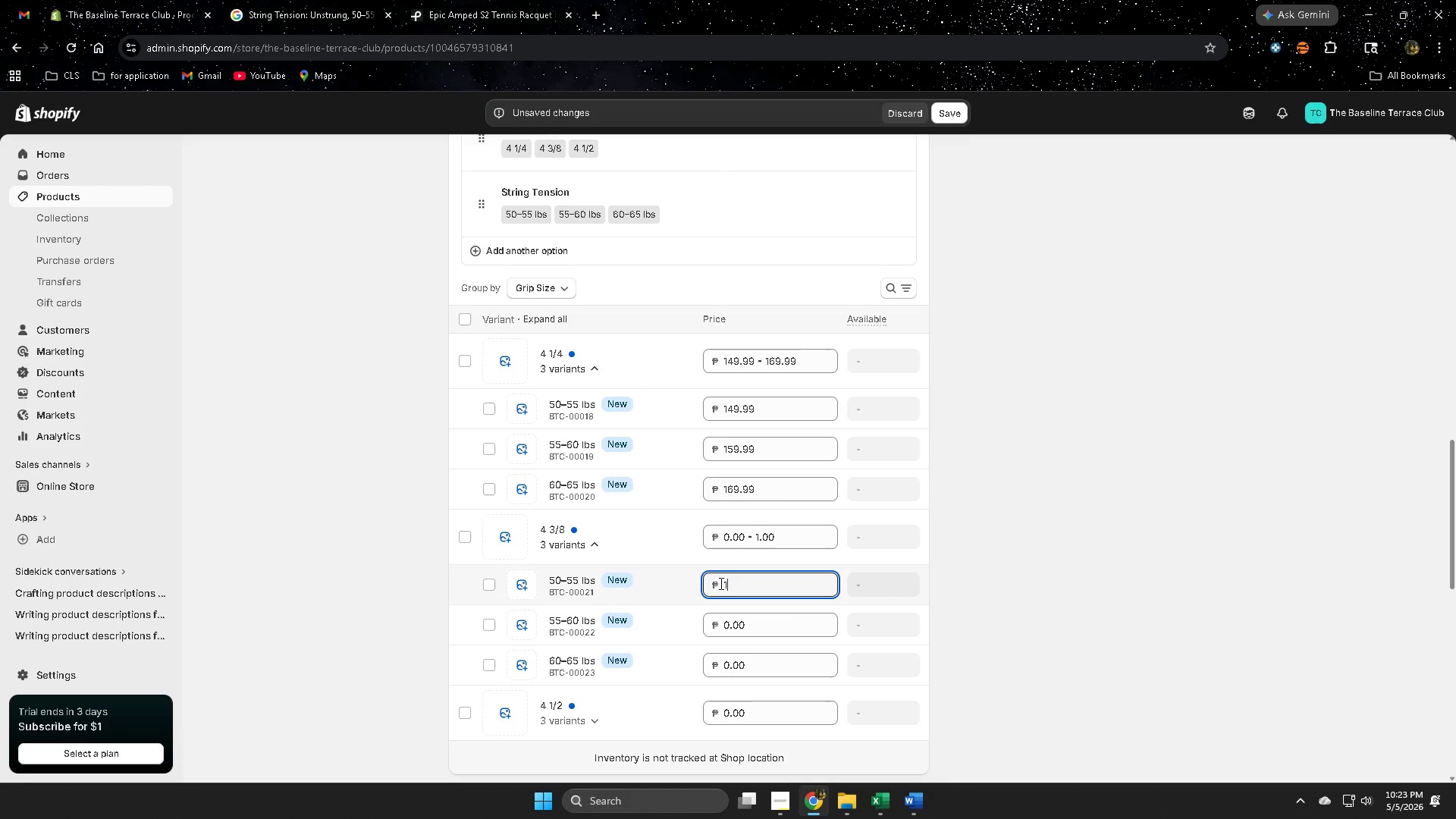 
key(Numpad8)
 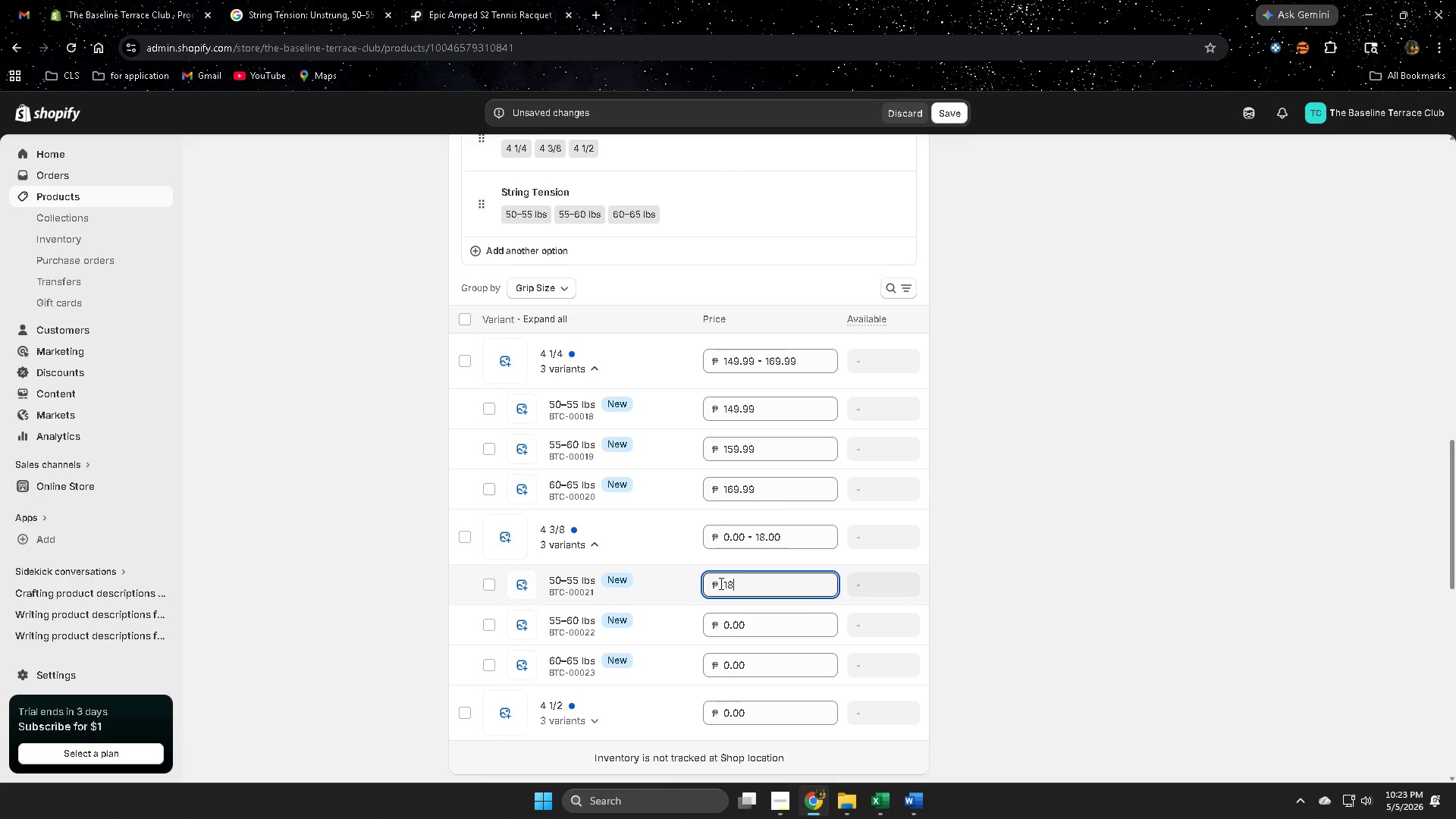 
key(Numpad9)
 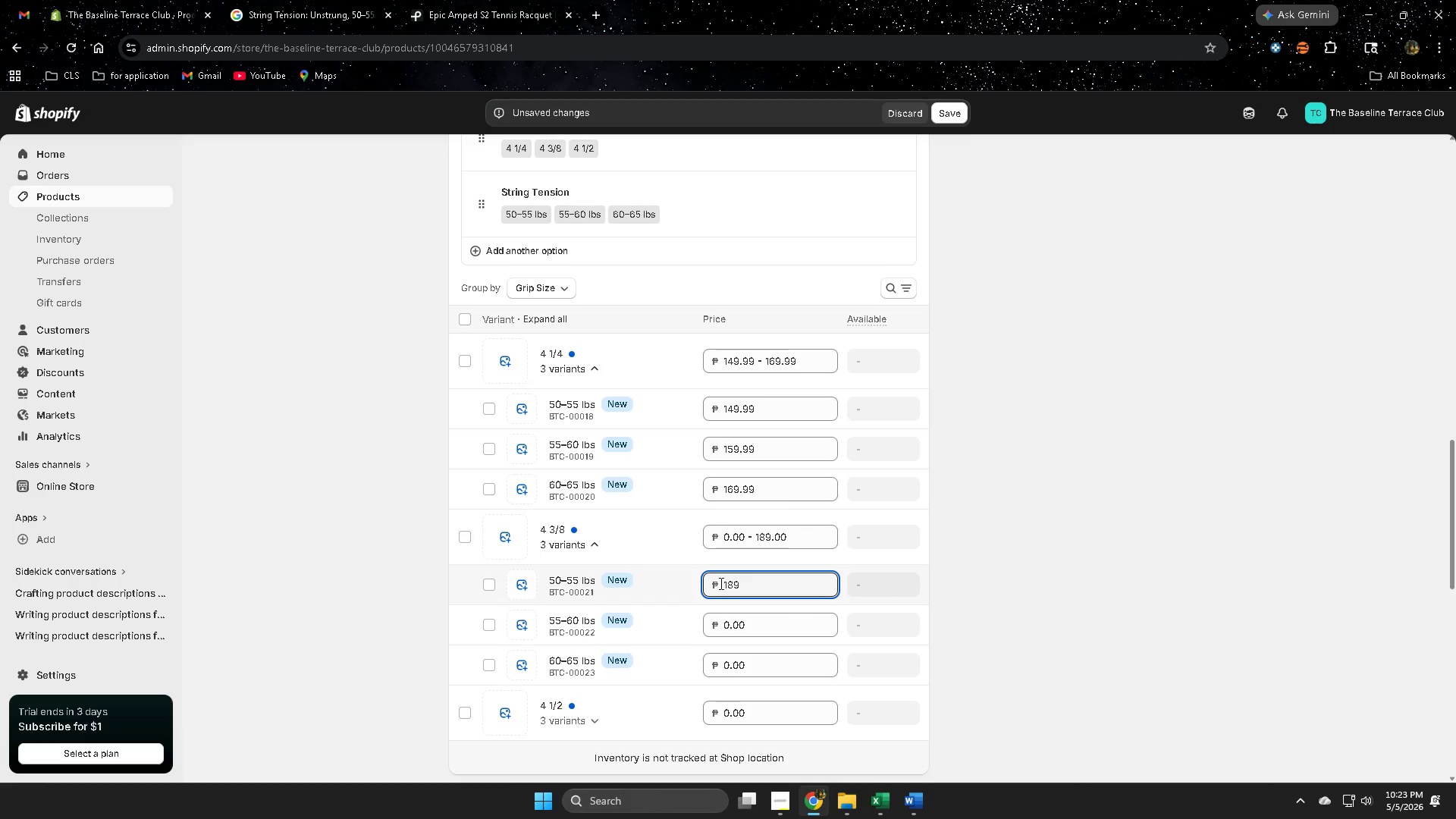 
key(NumpadDecimal)
 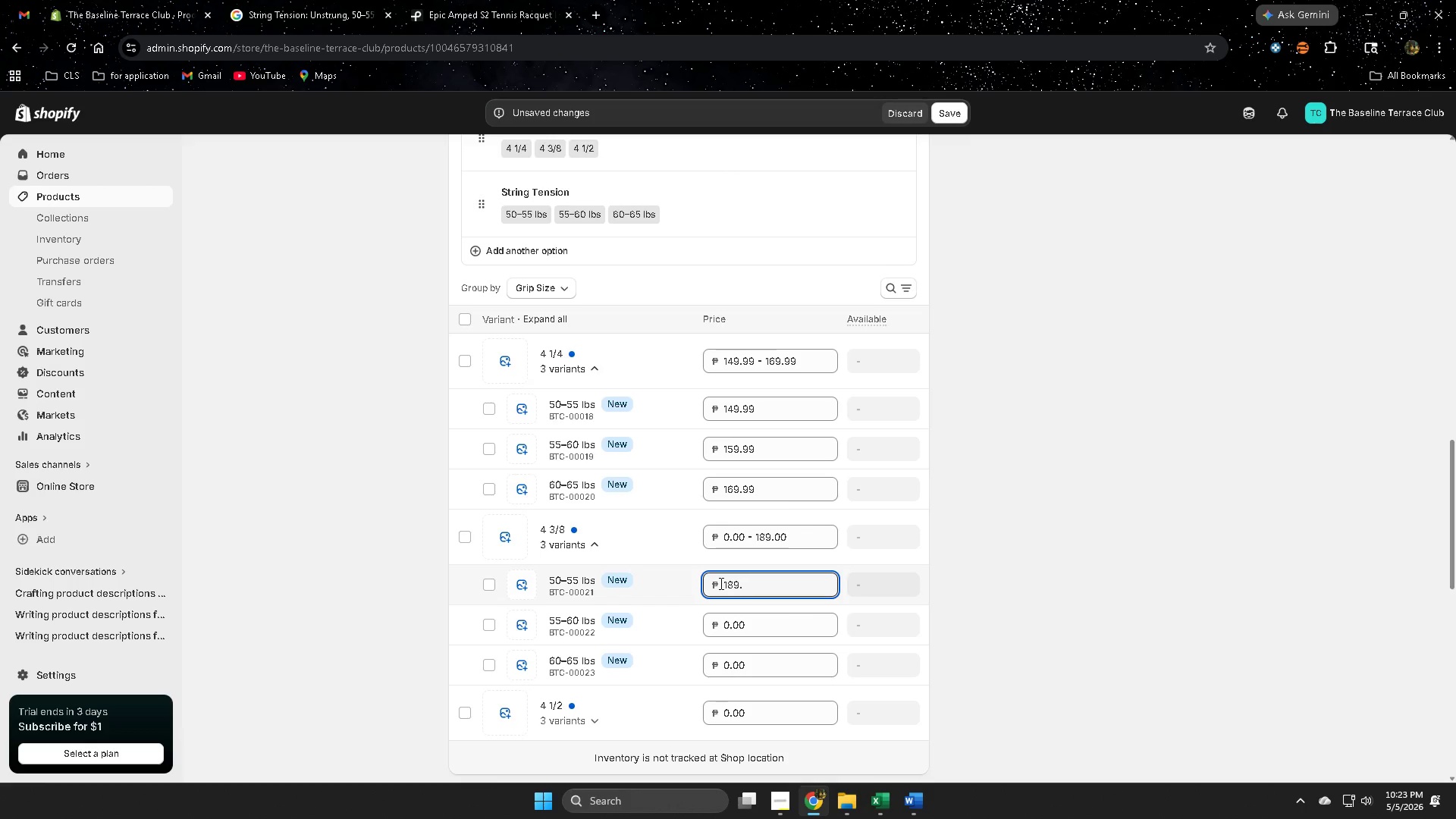 
key(Numpad9)
 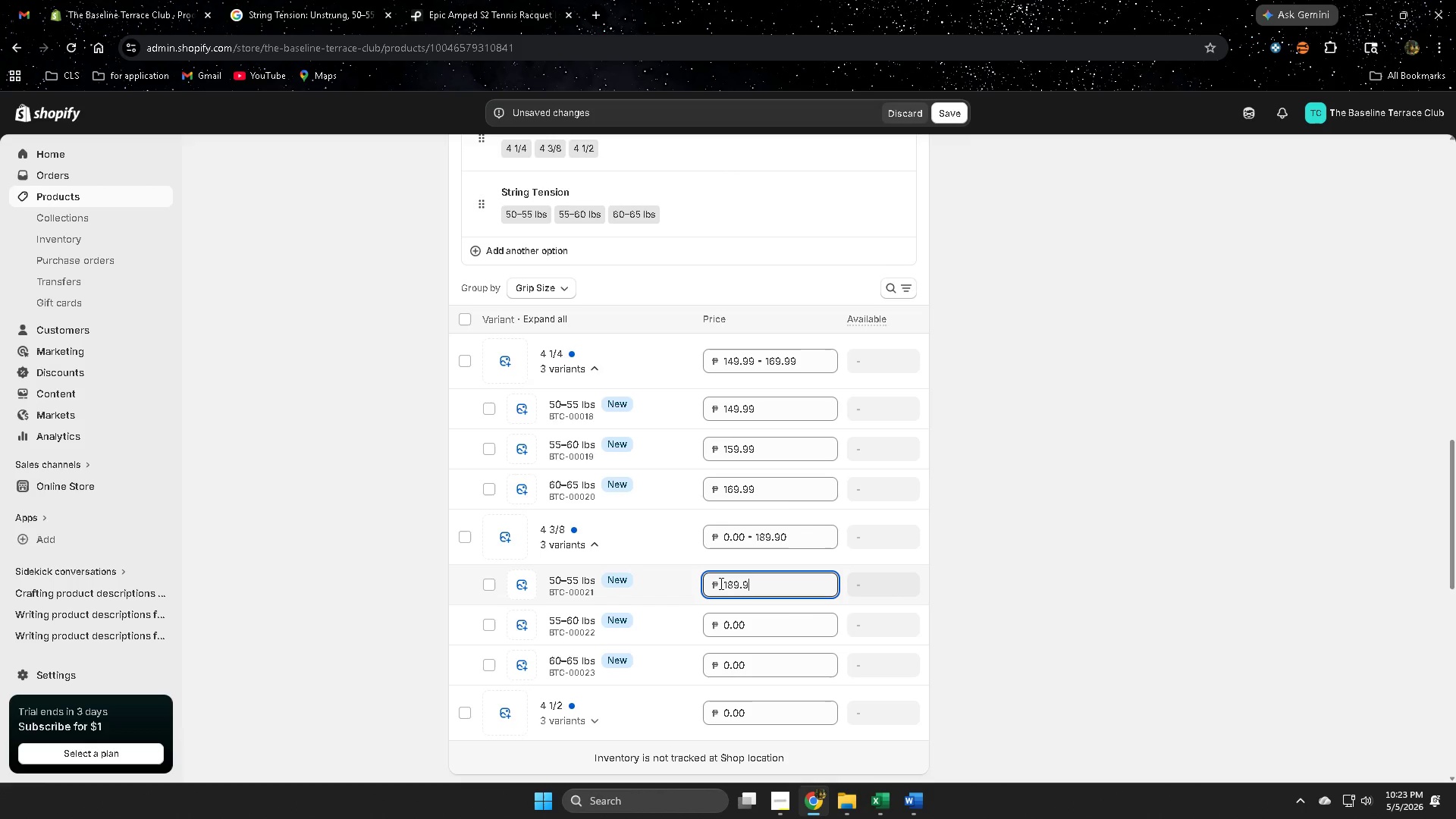 
key(Numpad9)
 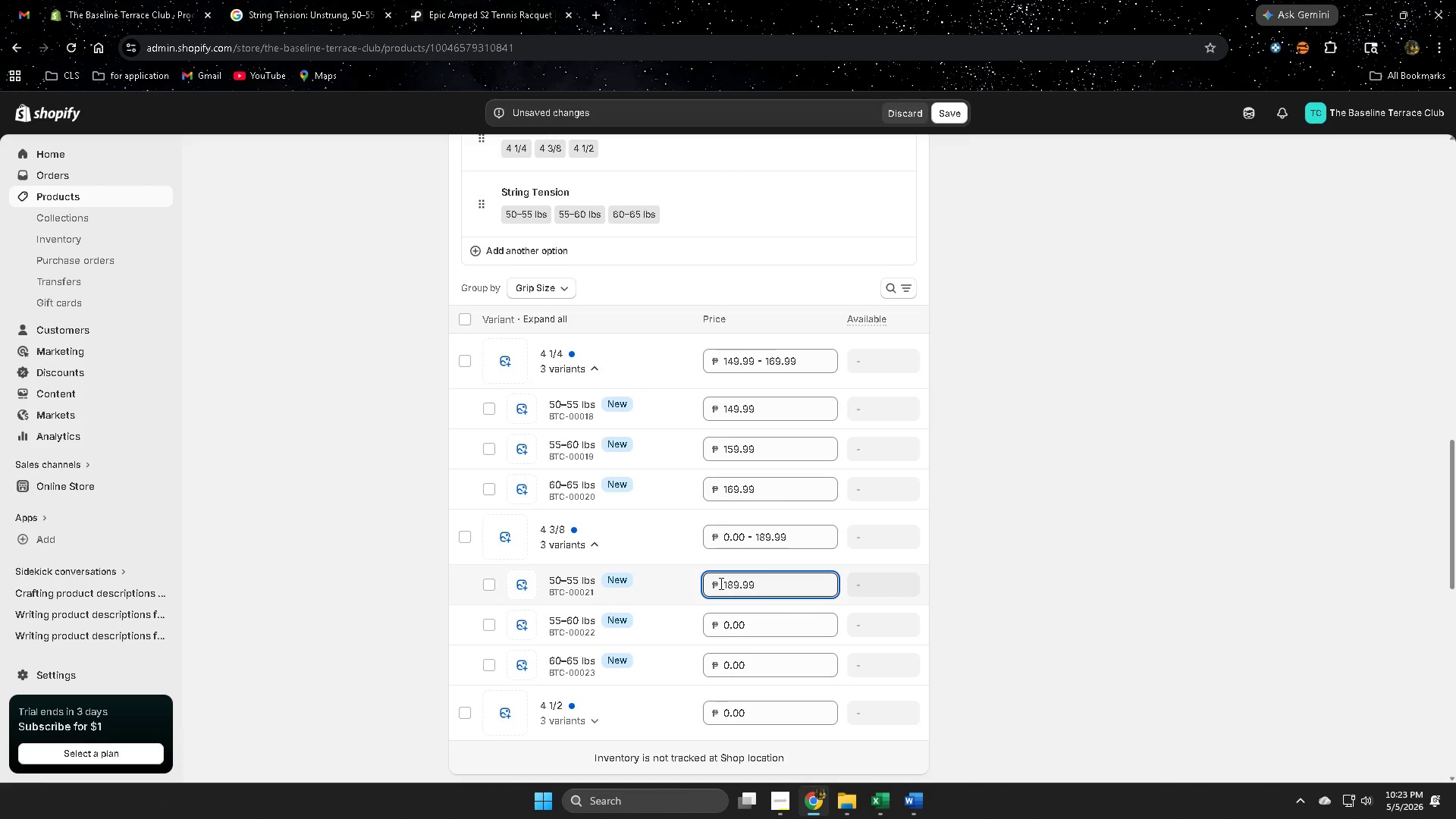 
key(Backspace)
 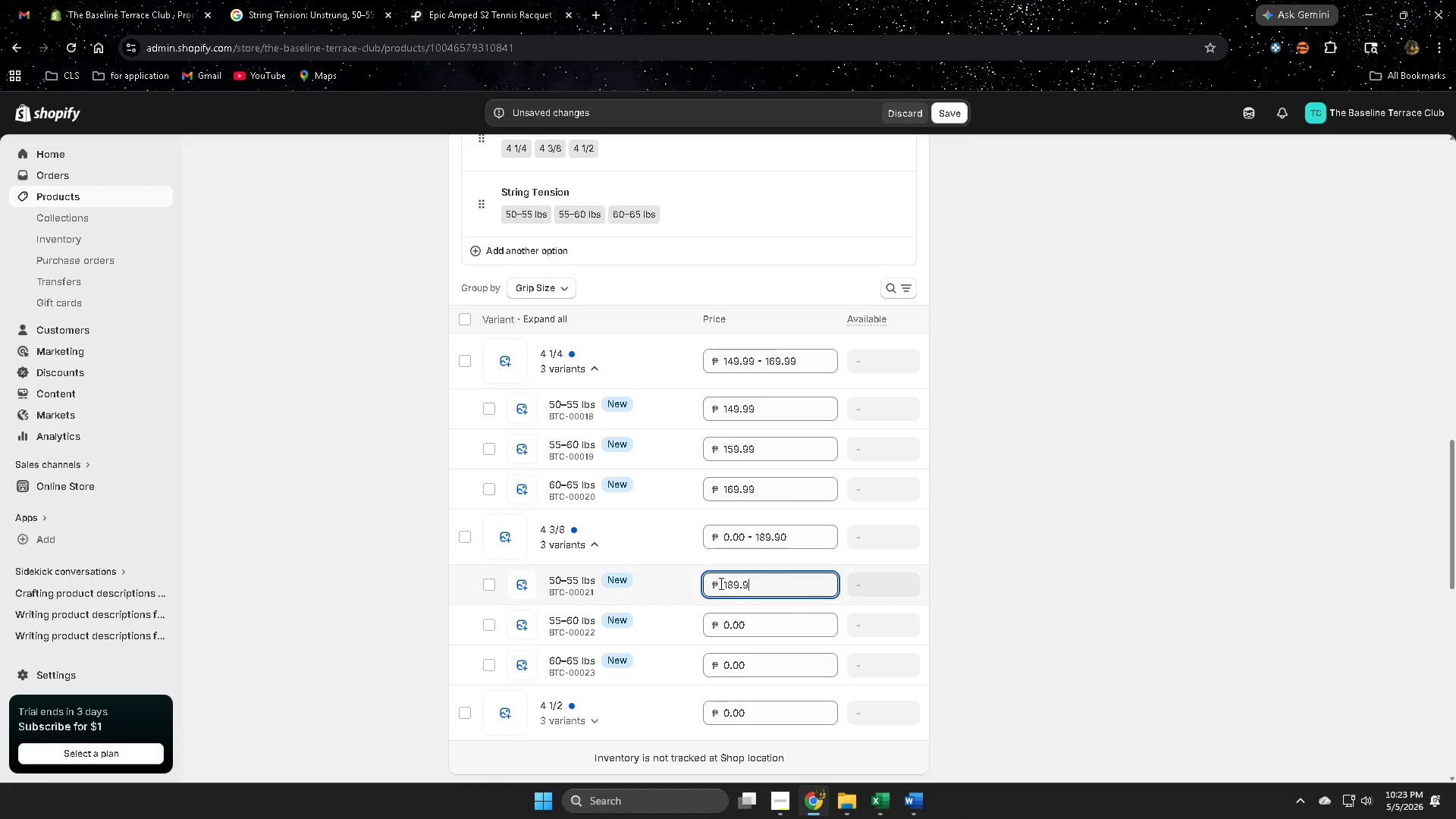 
key(Backspace)
 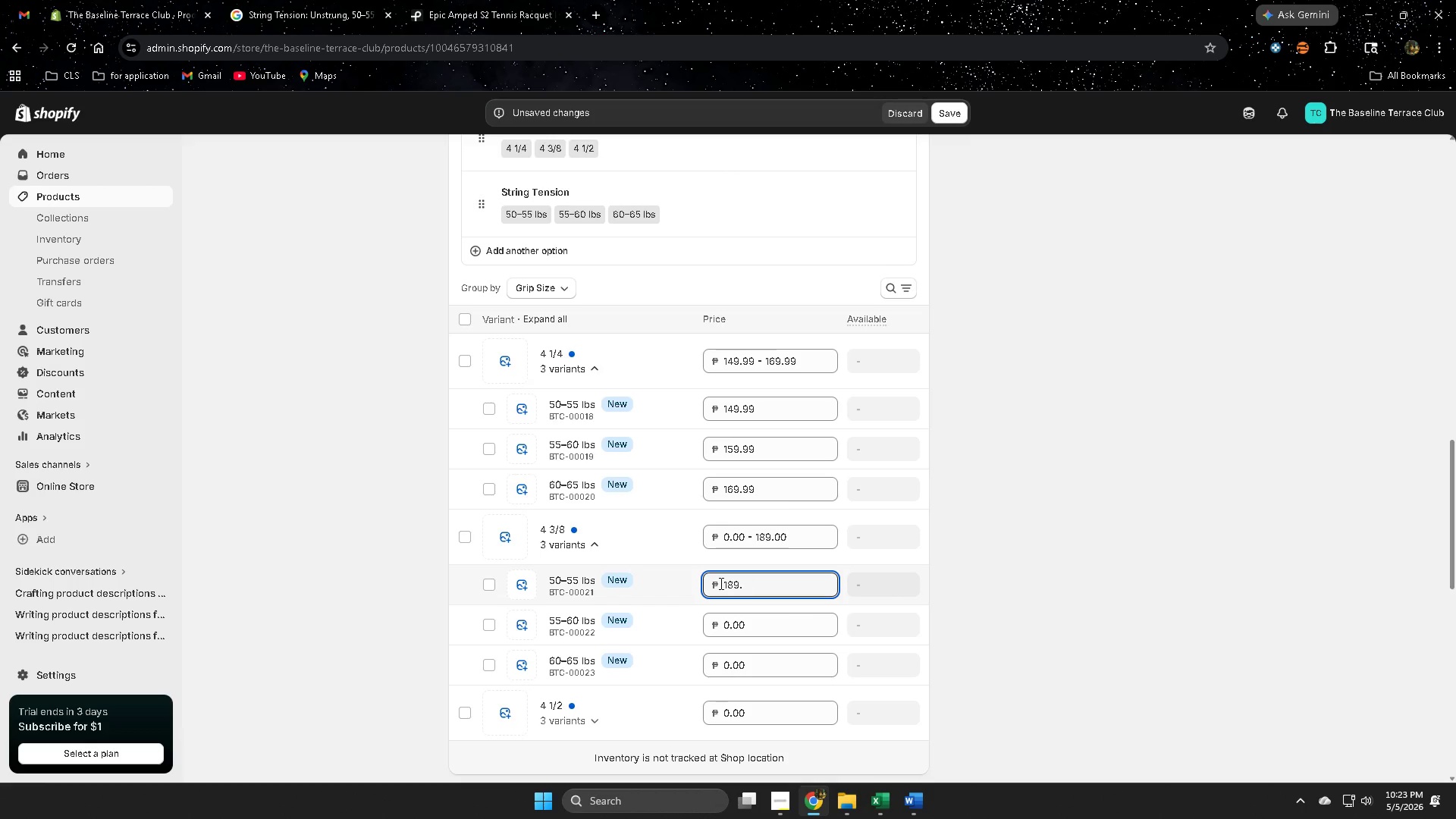 
key(Backspace)
 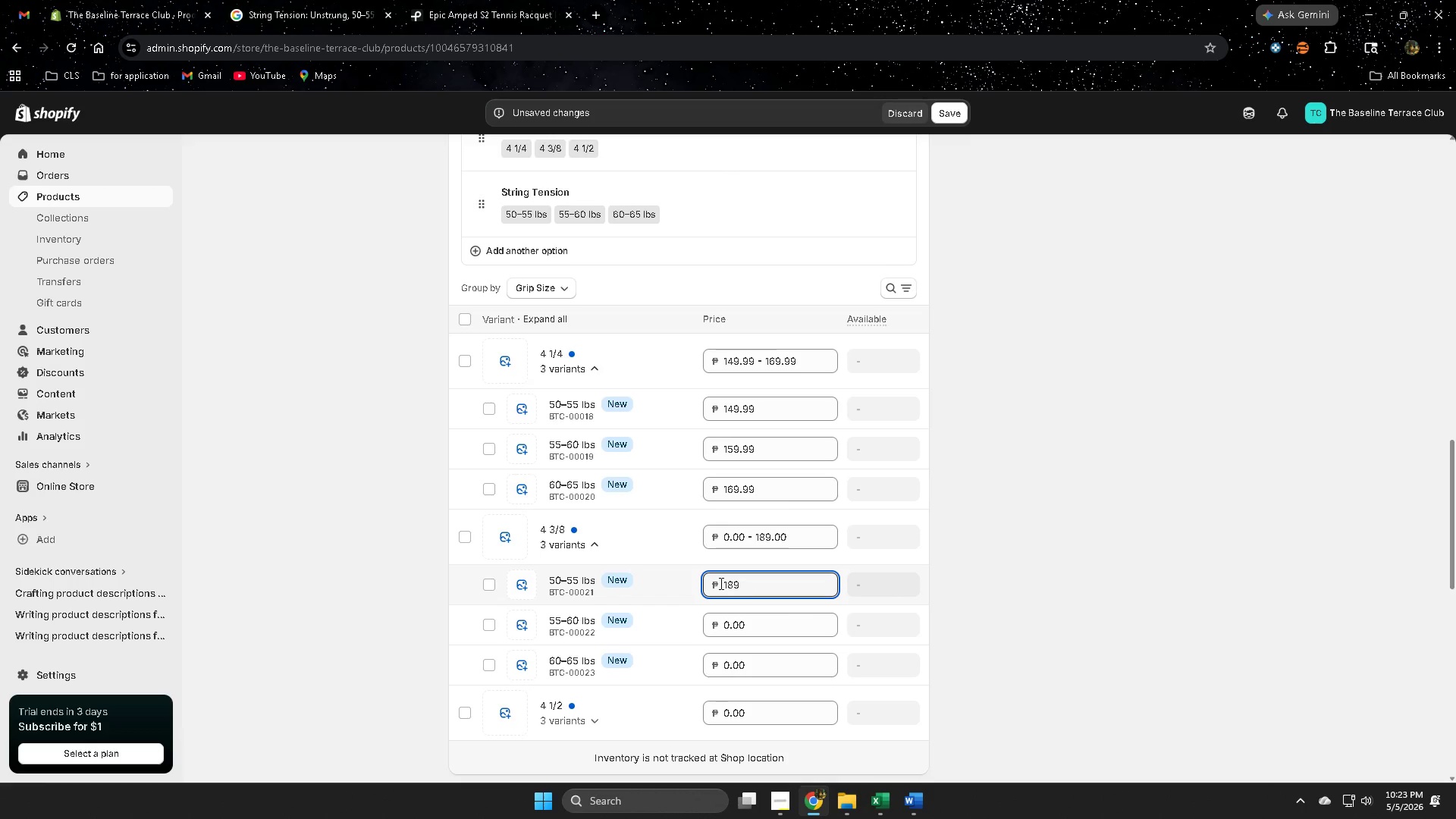 
key(Backspace)
 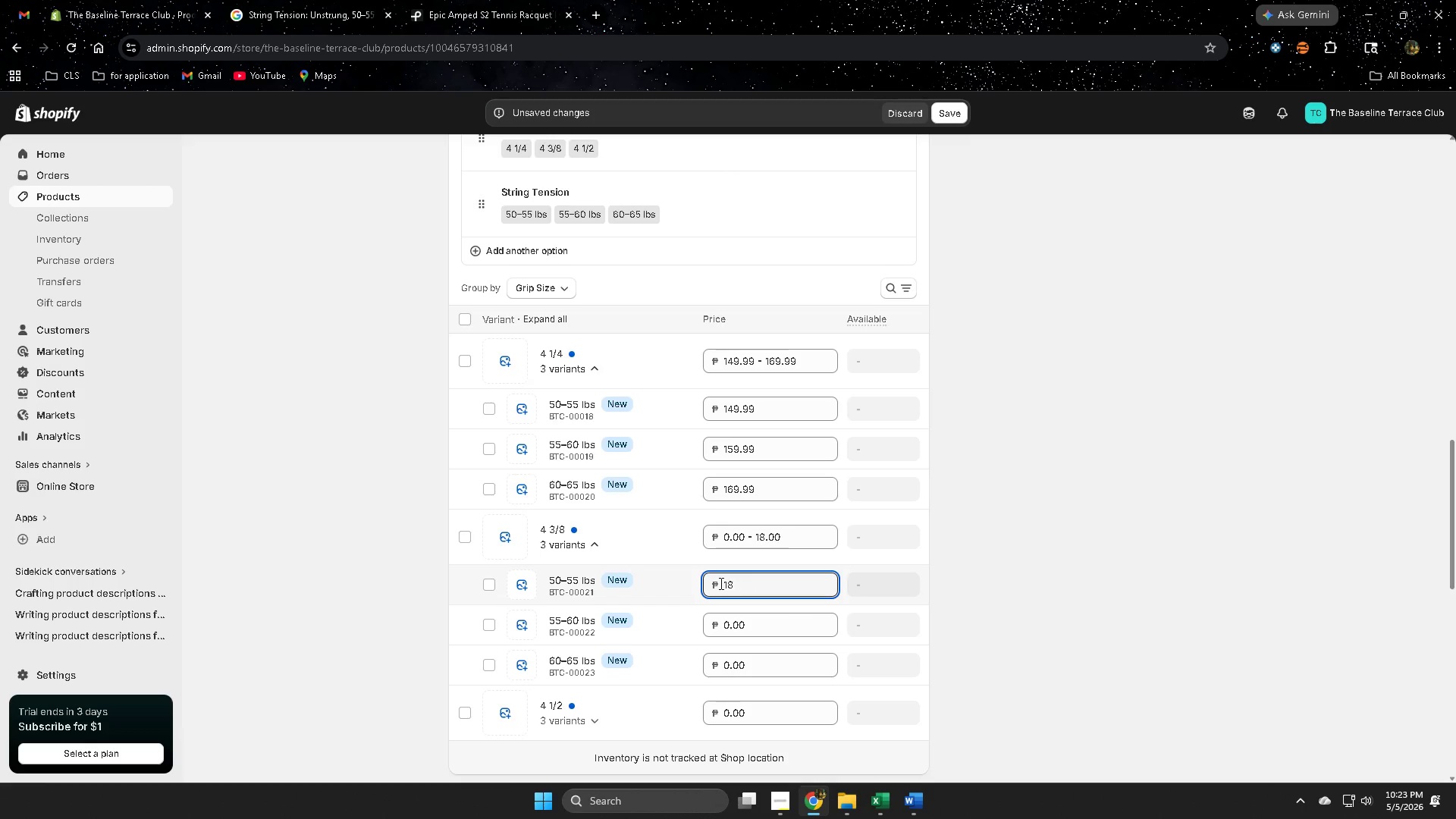 
key(Backspace)
 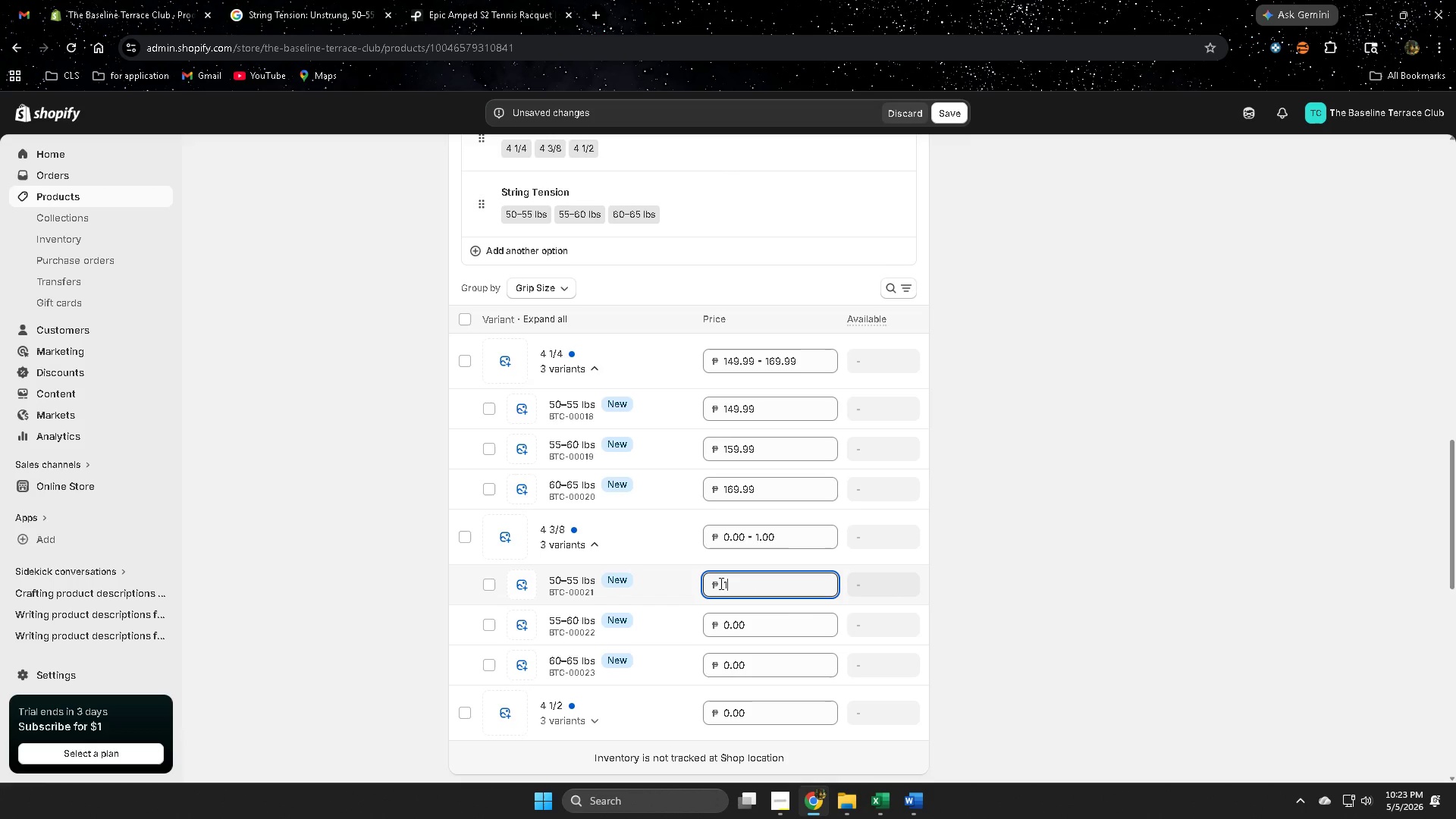 
key(Backspace)
 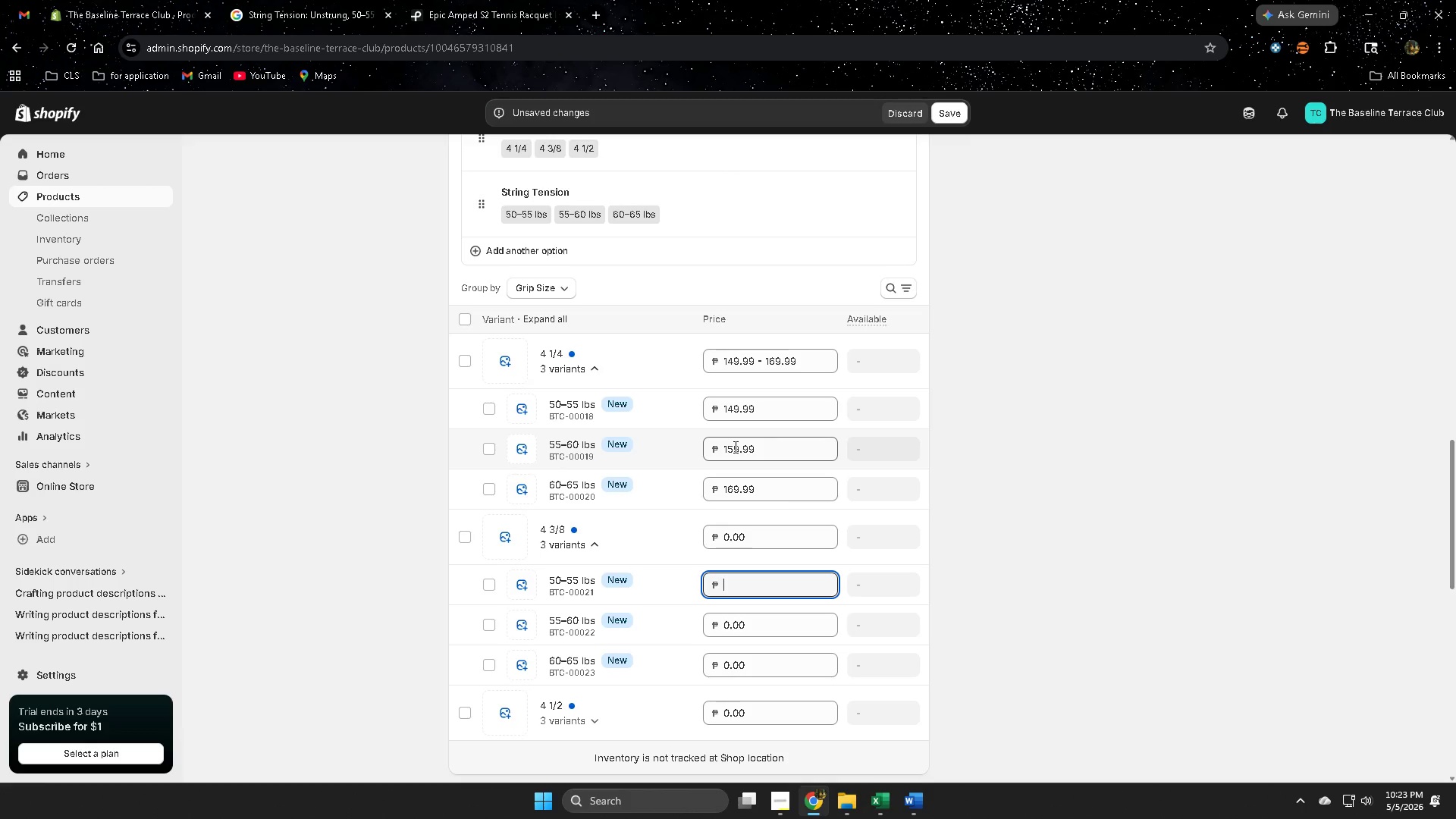 
wait(7.14)
 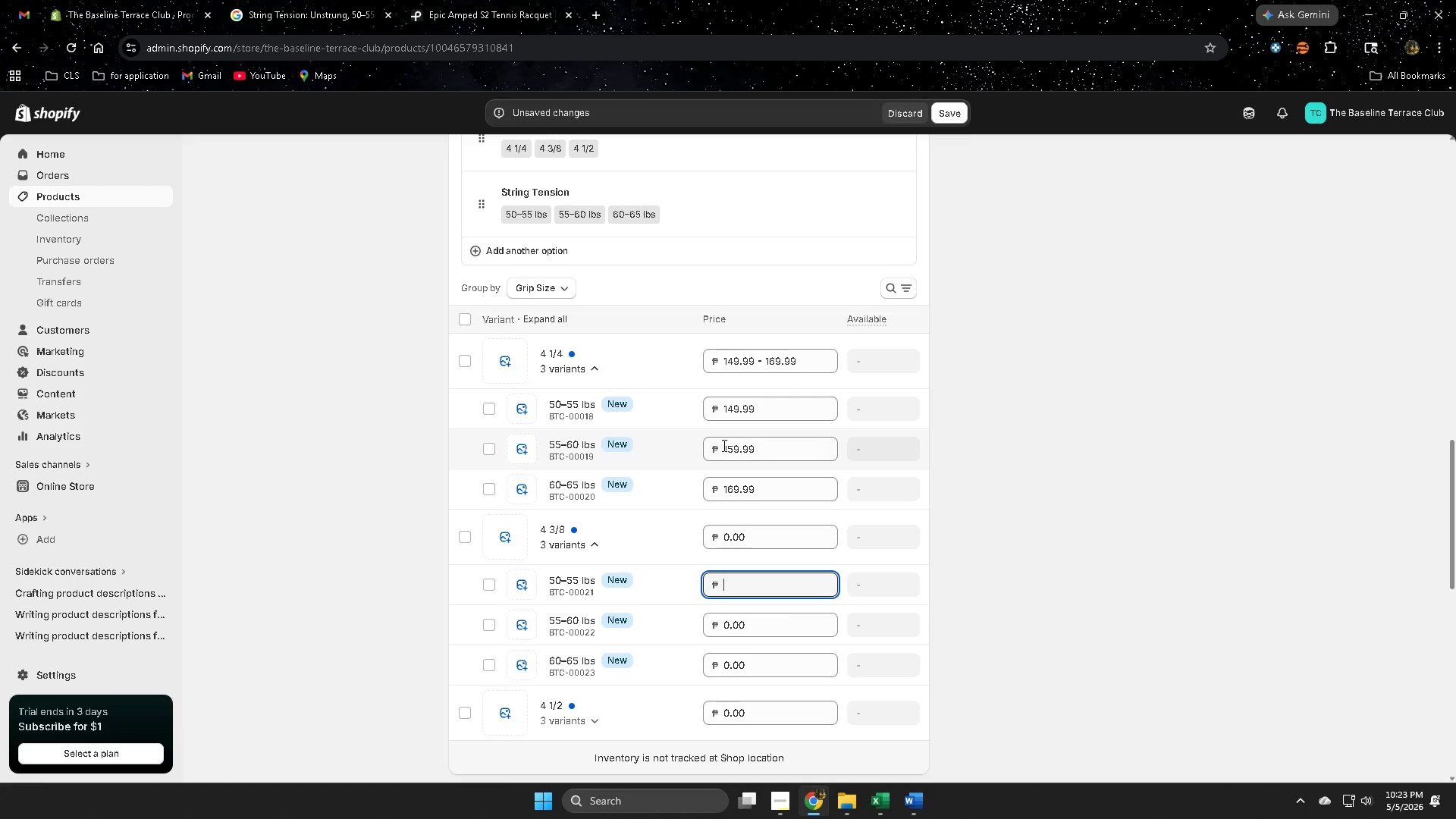 
left_click_drag(start_coordinate=[739, 447], to_coordinate=[736, 447])
 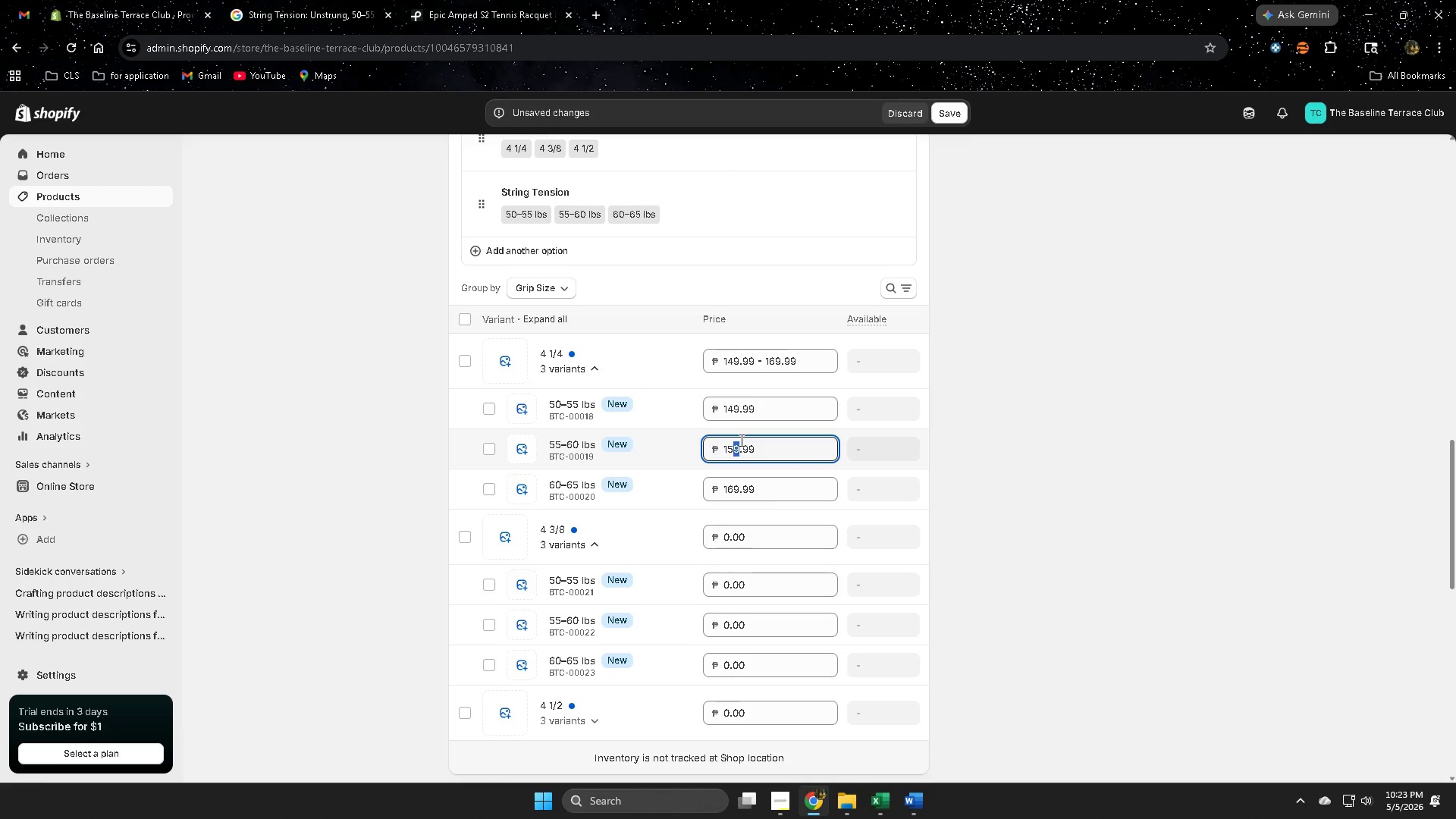 
key(4)
 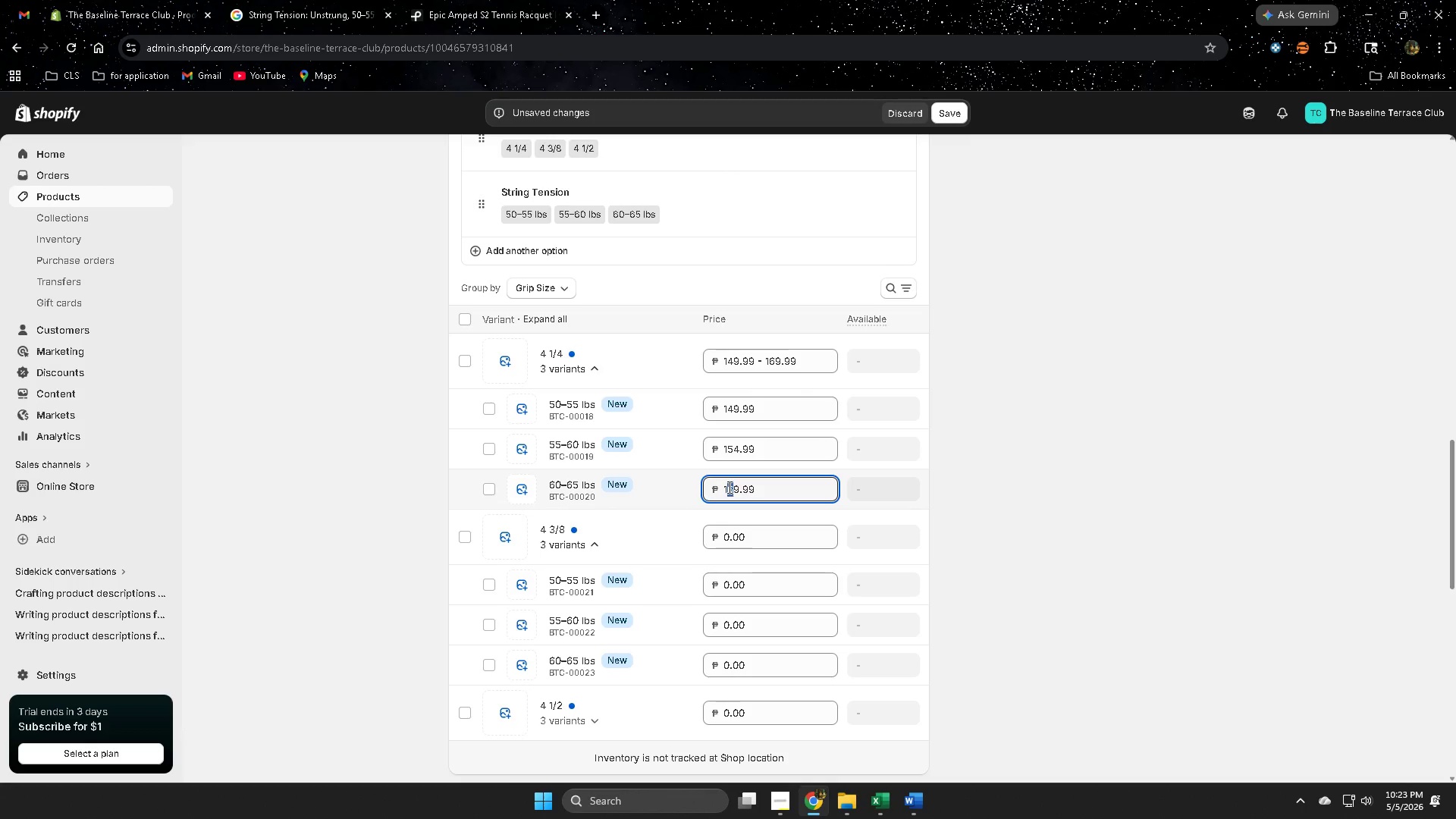 
key(5)
 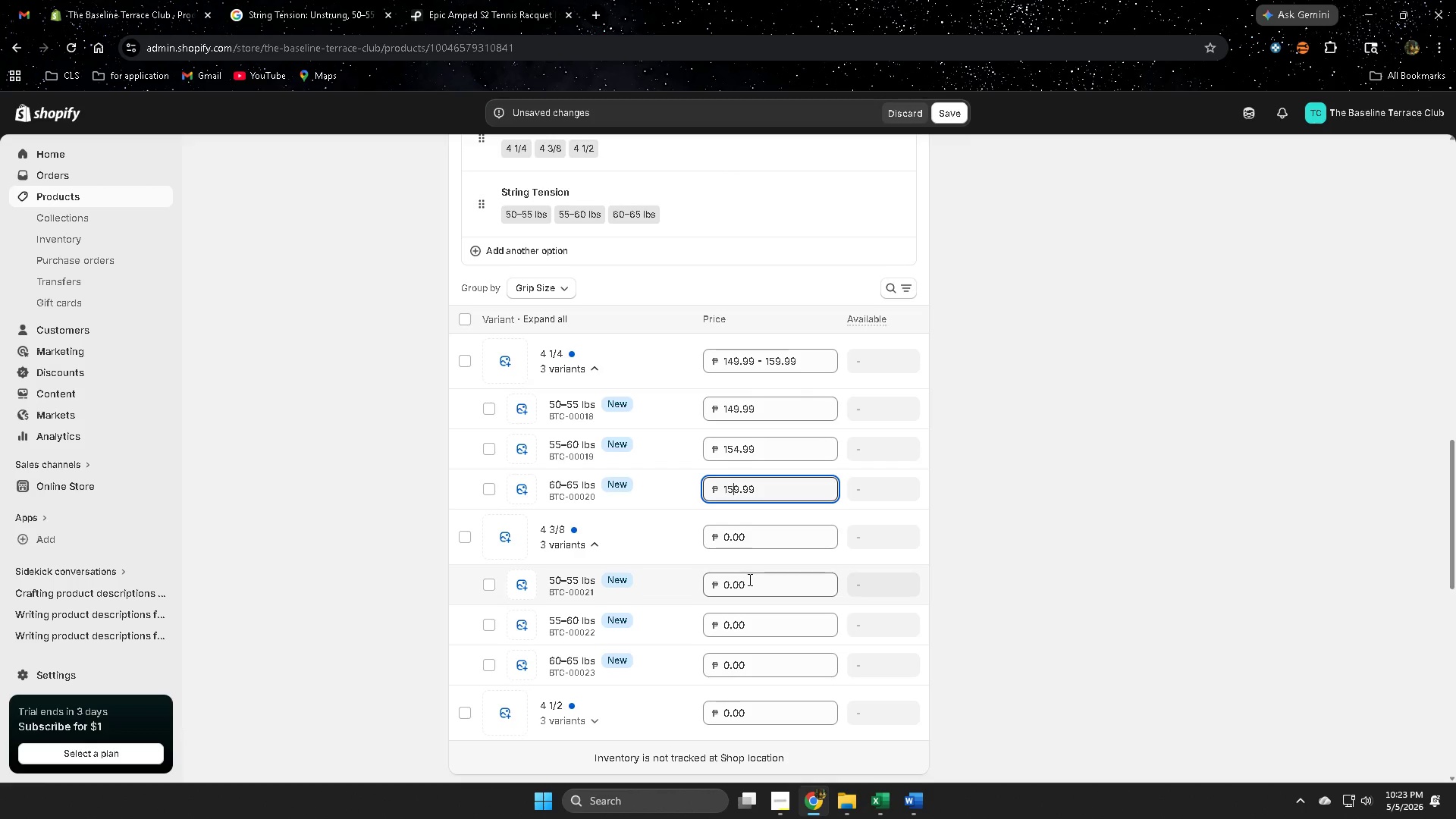 
left_click([748, 579])
 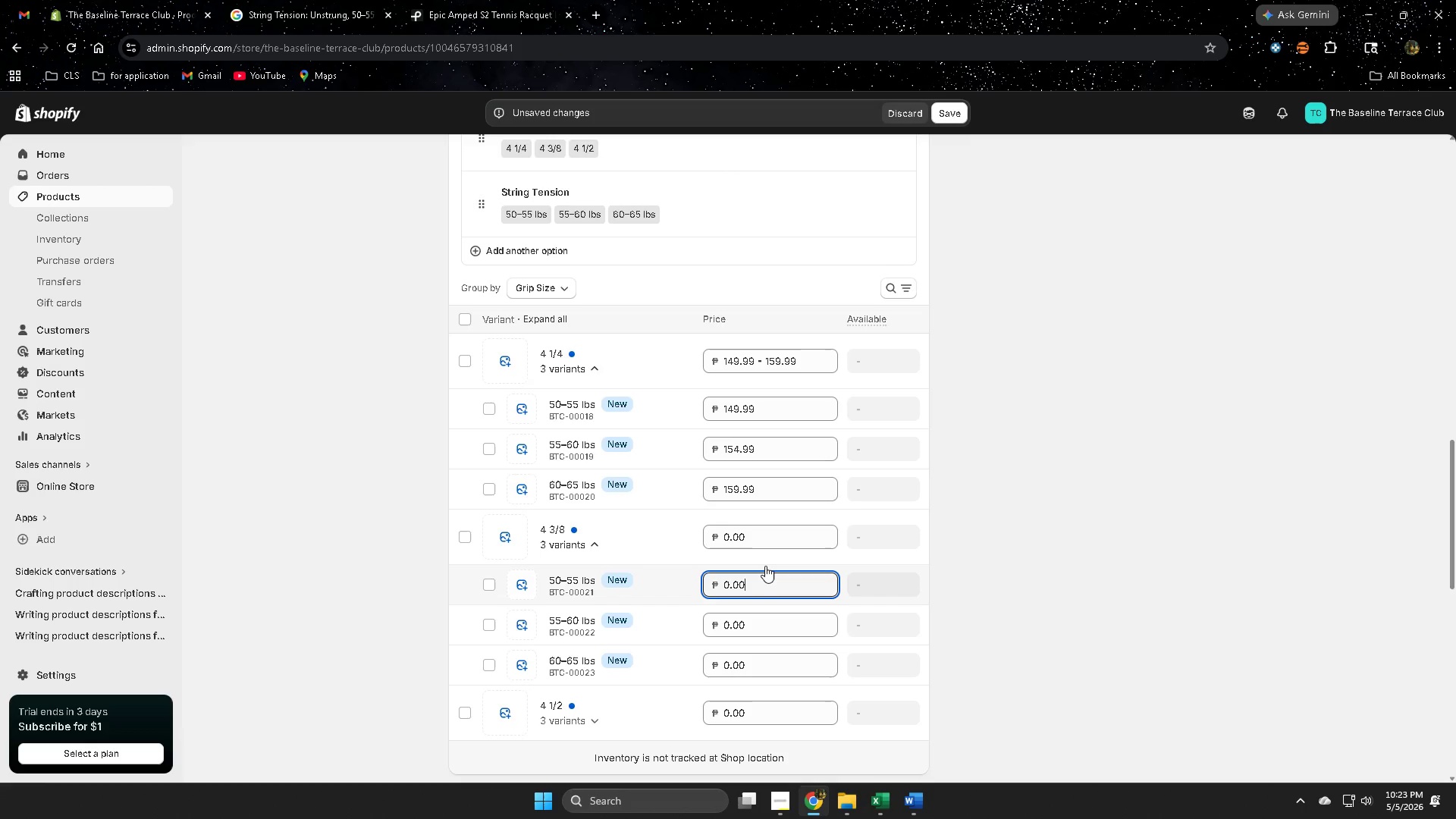 
key(Backspace)
 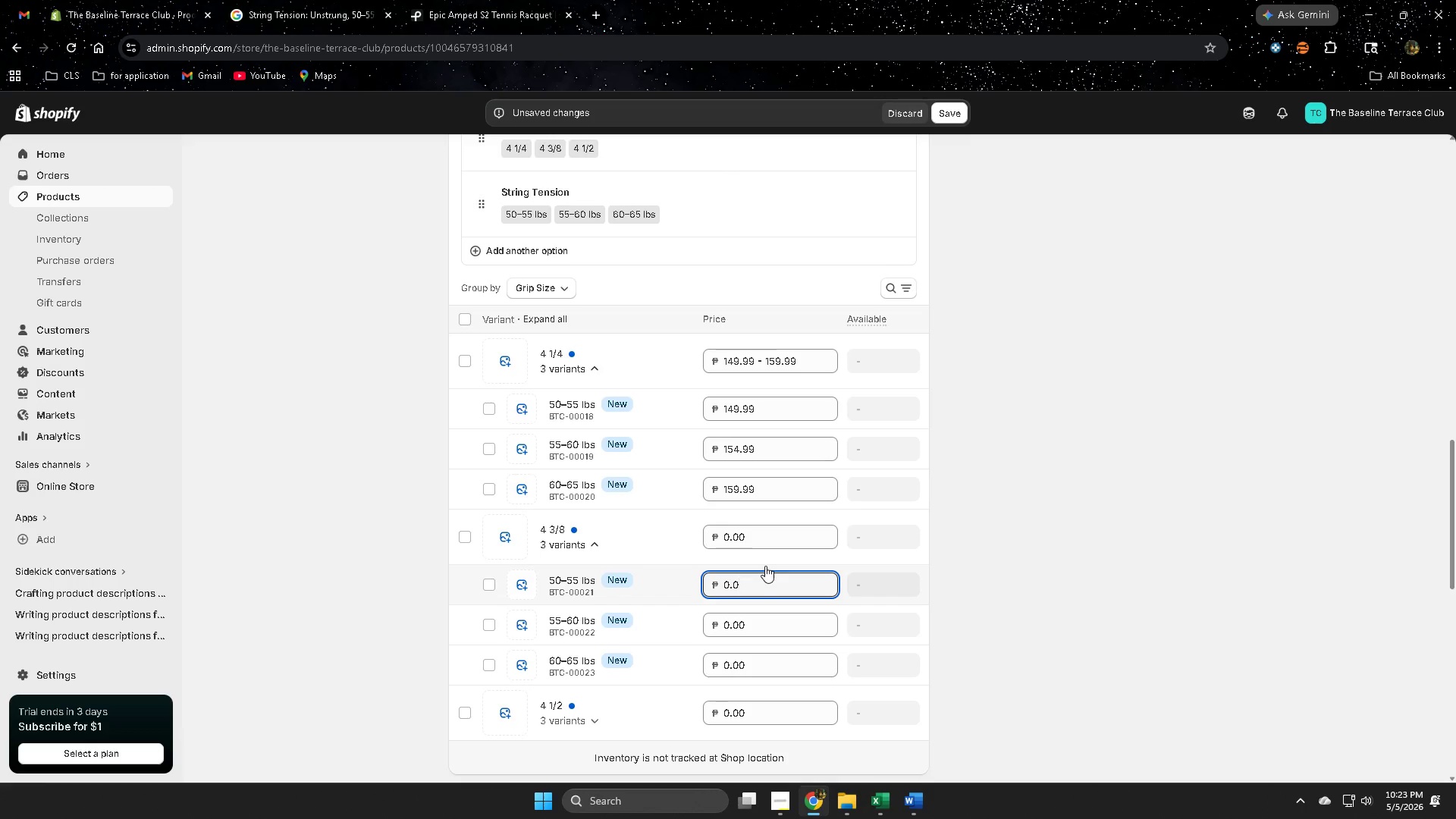 
key(Backspace)
 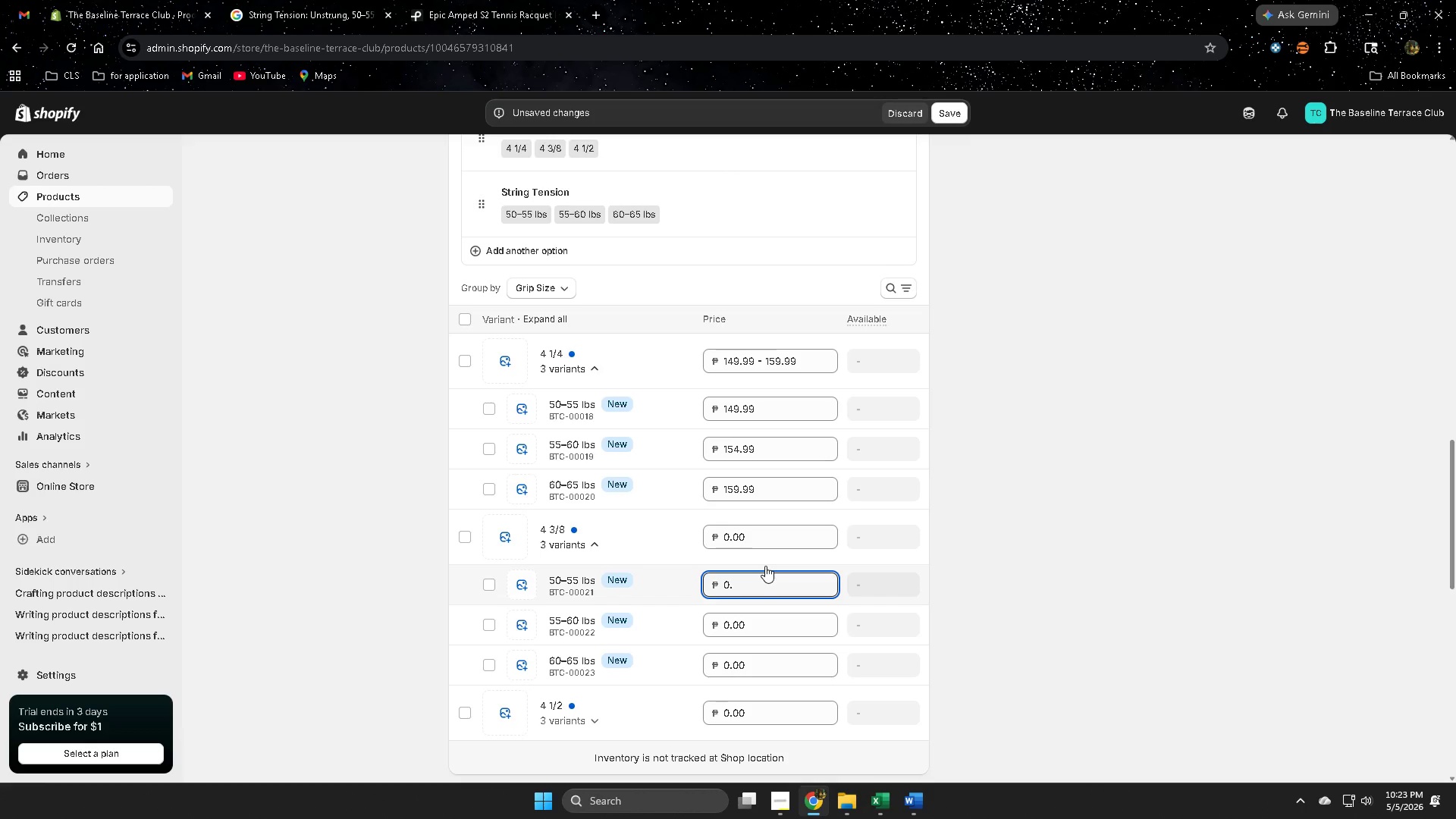 
key(Backspace)
 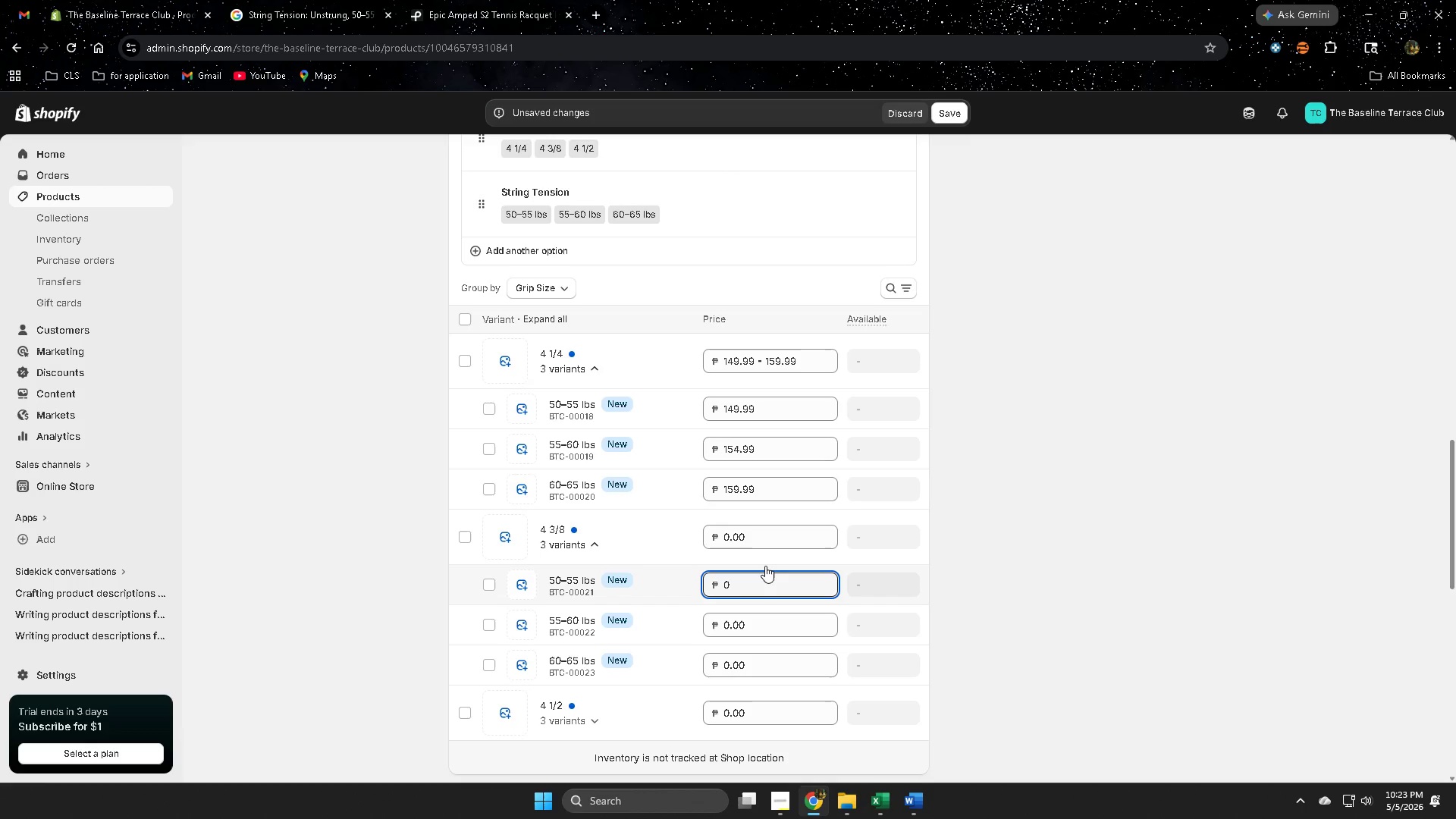 
key(Backspace)
 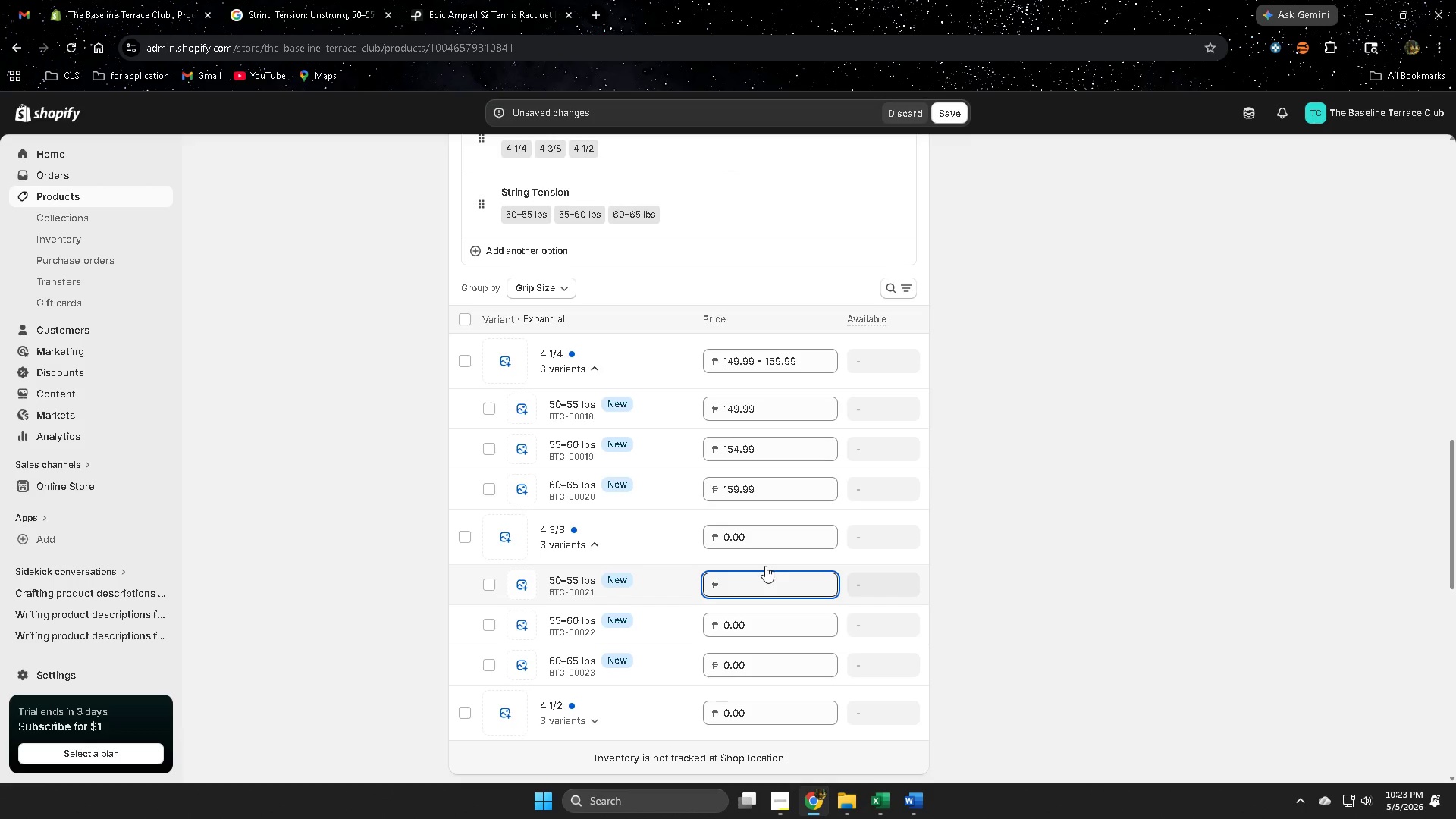 
key(Numpad1)
 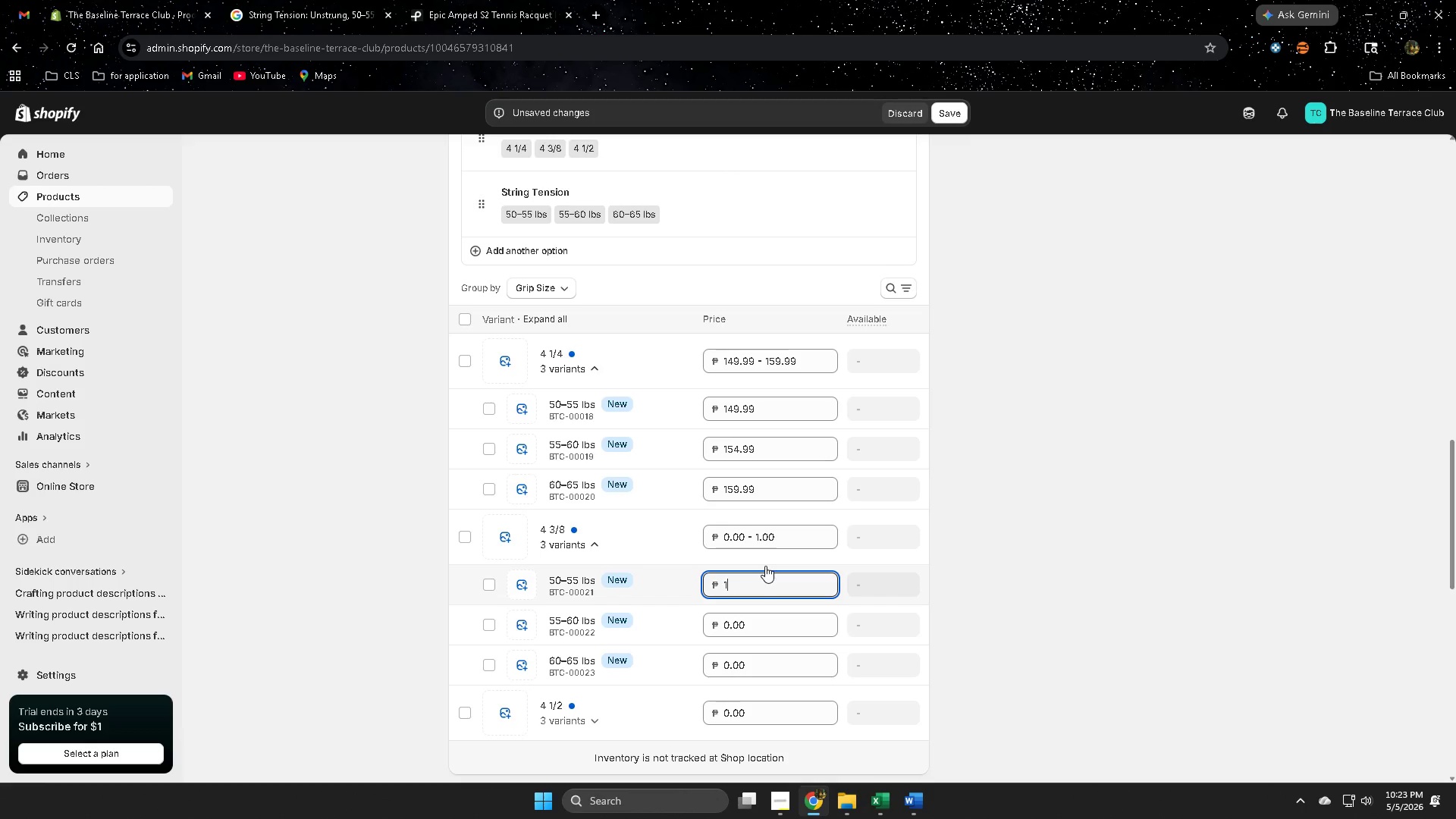 
key(Numpad6)
 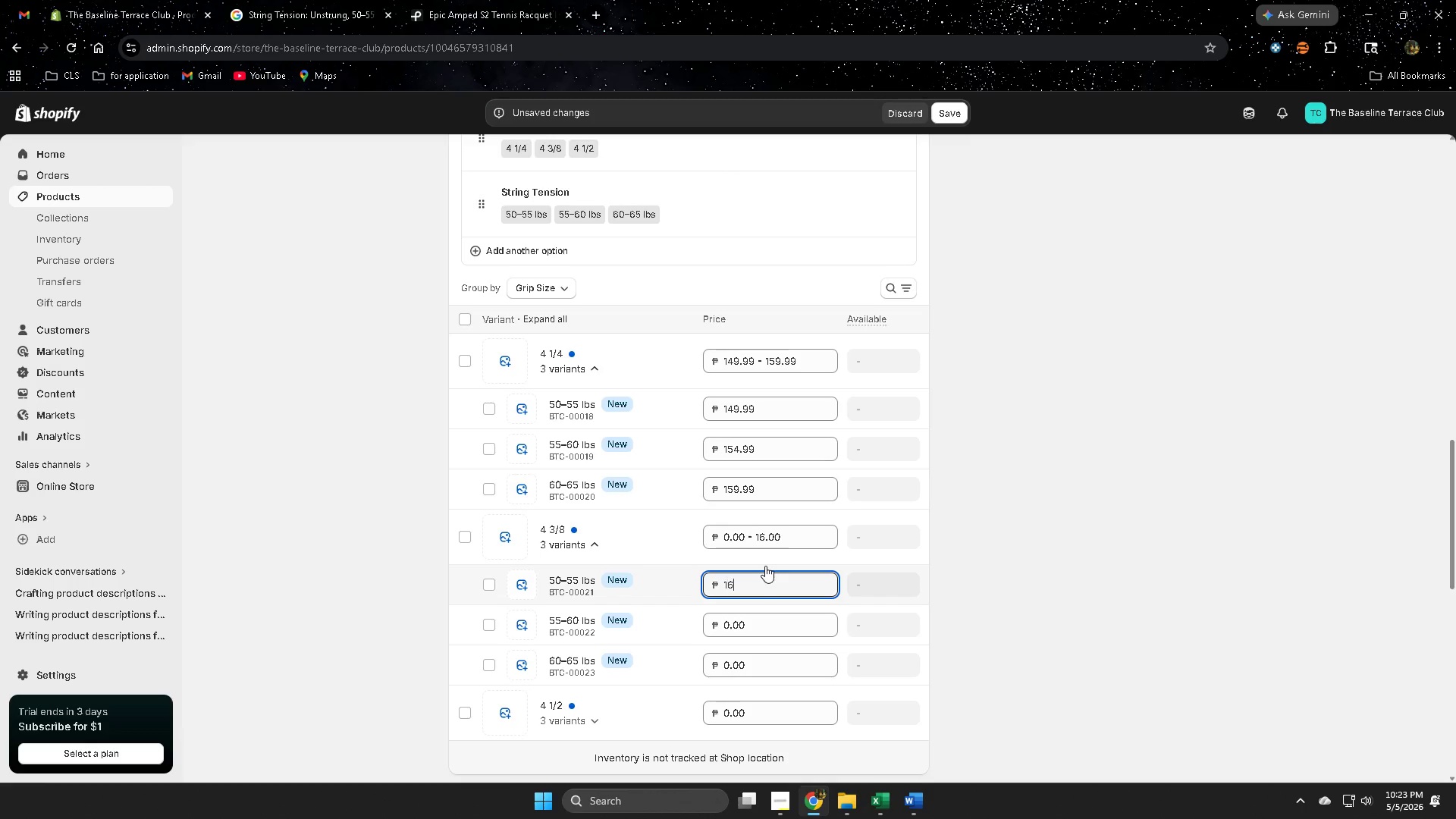 
key(Numpad9)
 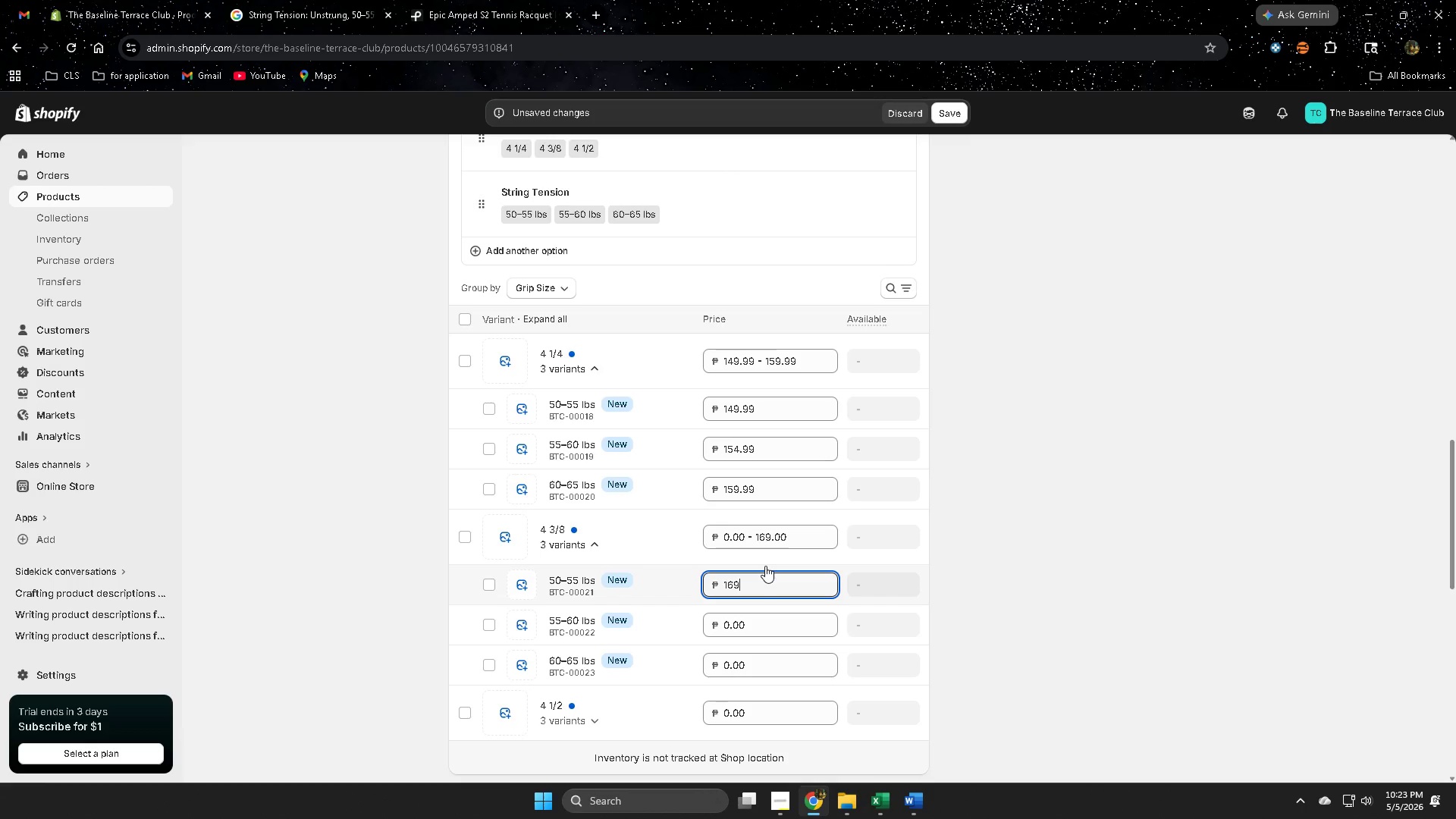 
key(NumpadDecimal)
 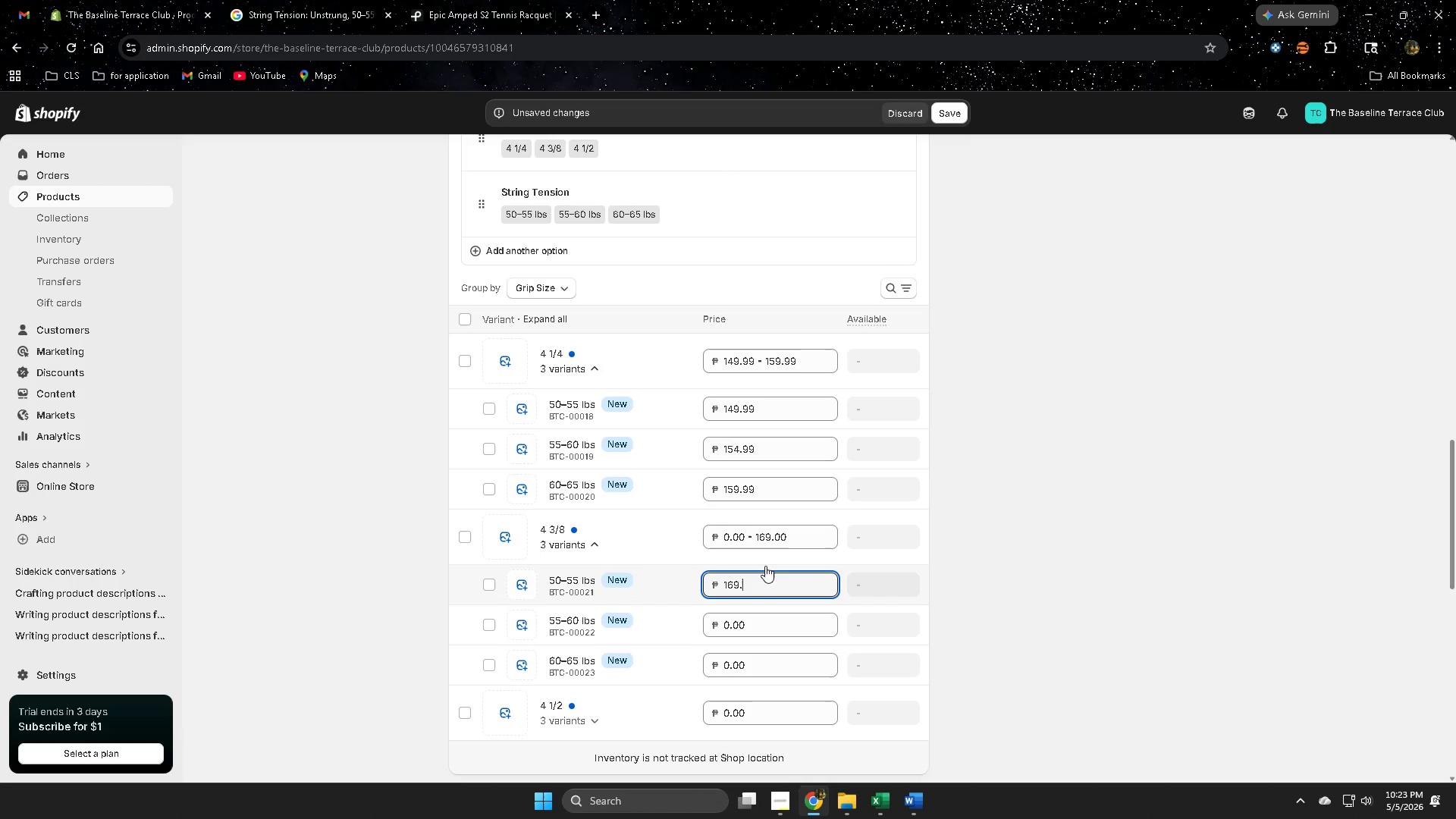 
key(Numpad9)
 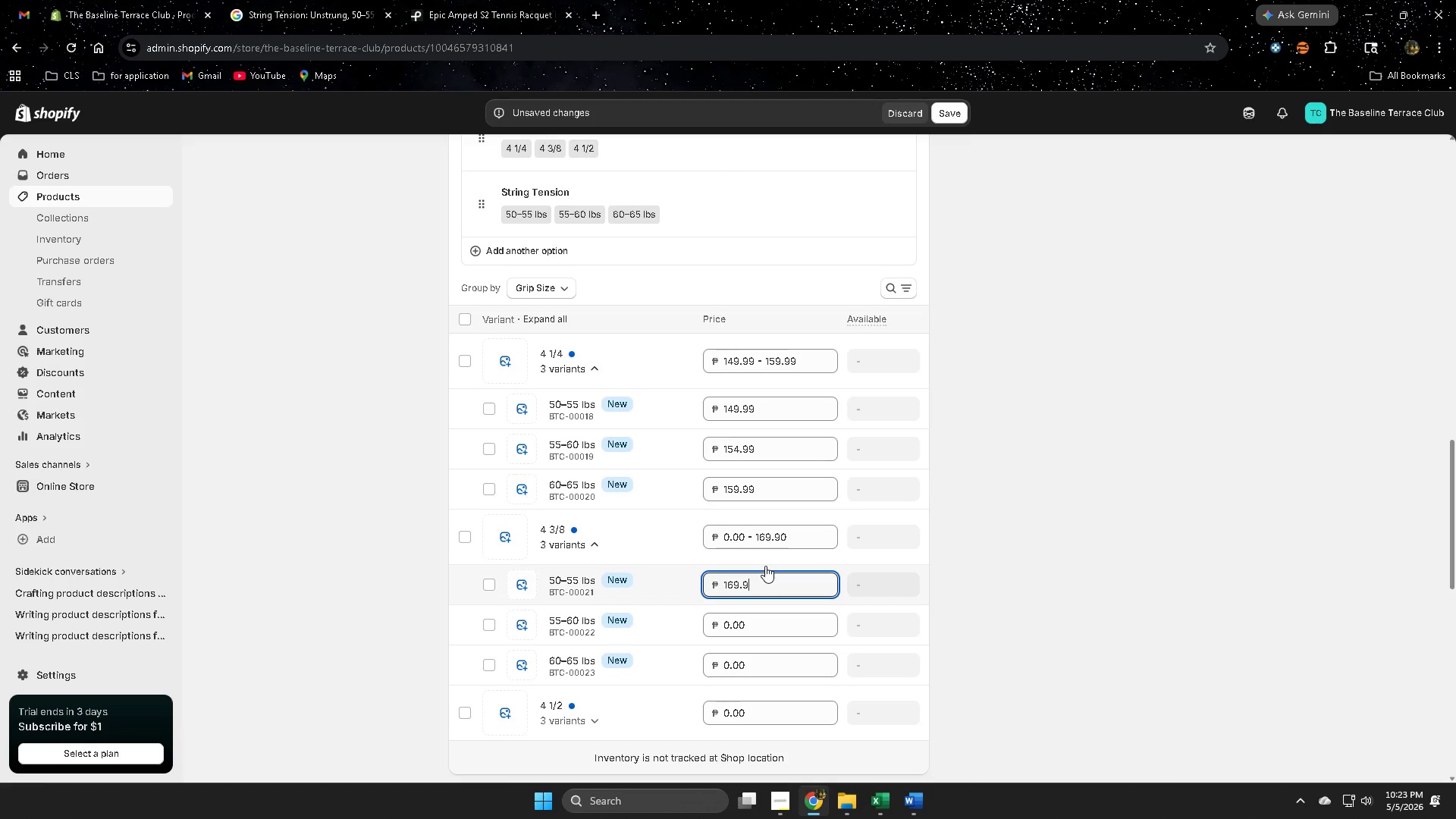 
key(Numpad9)
 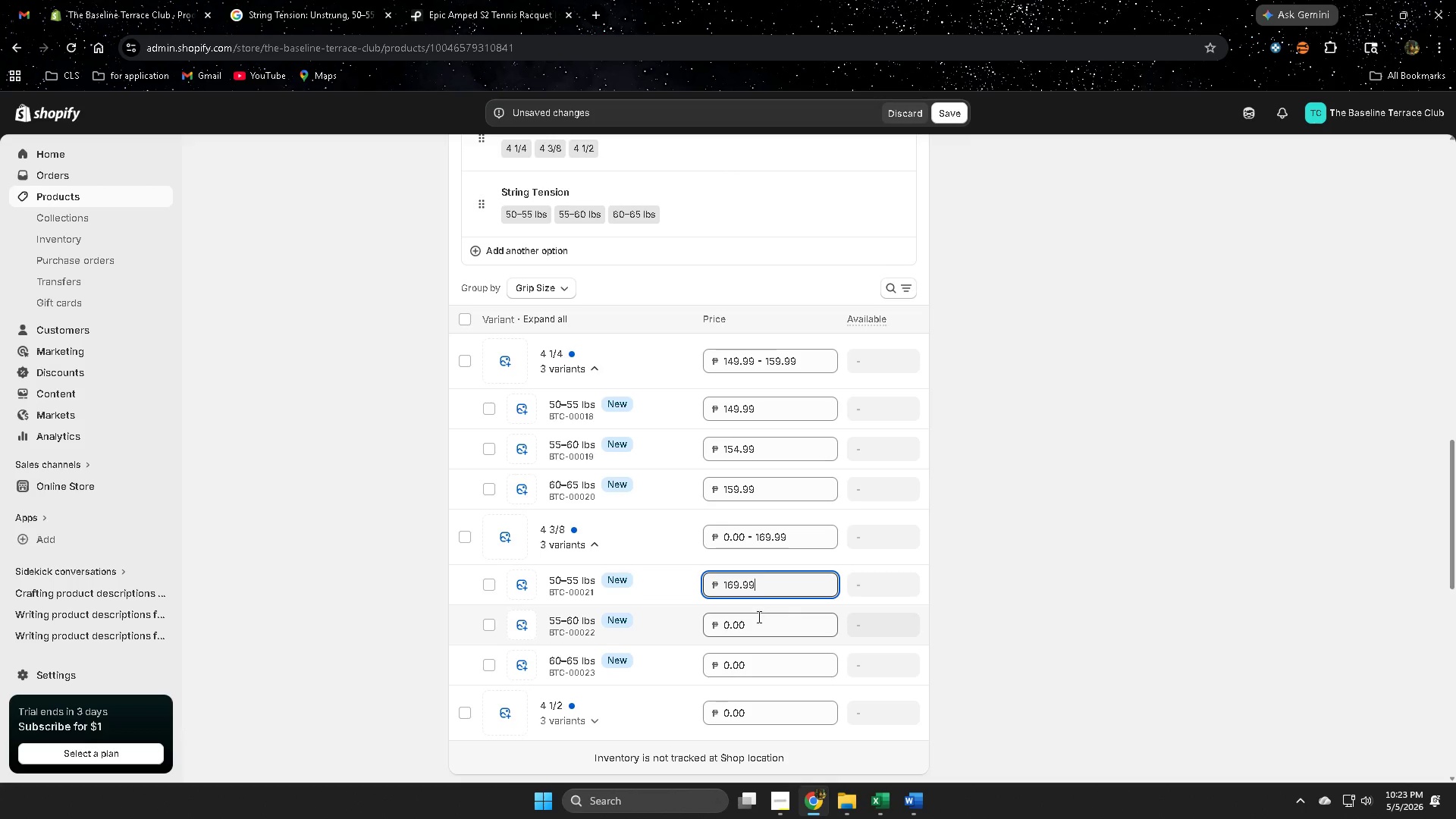 
left_click([738, 623])
 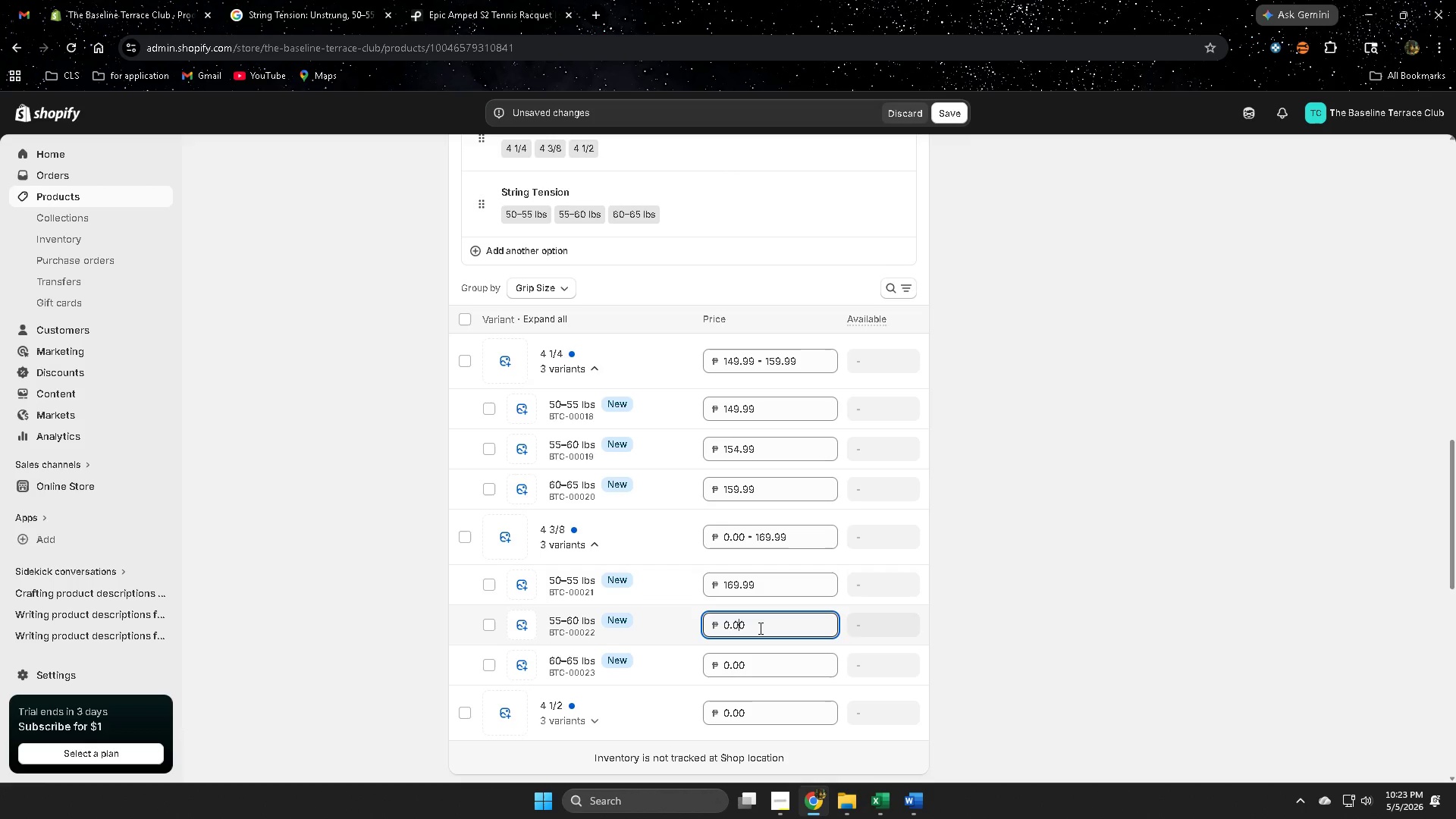 
left_click_drag(start_coordinate=[759, 628], to_coordinate=[723, 629])
 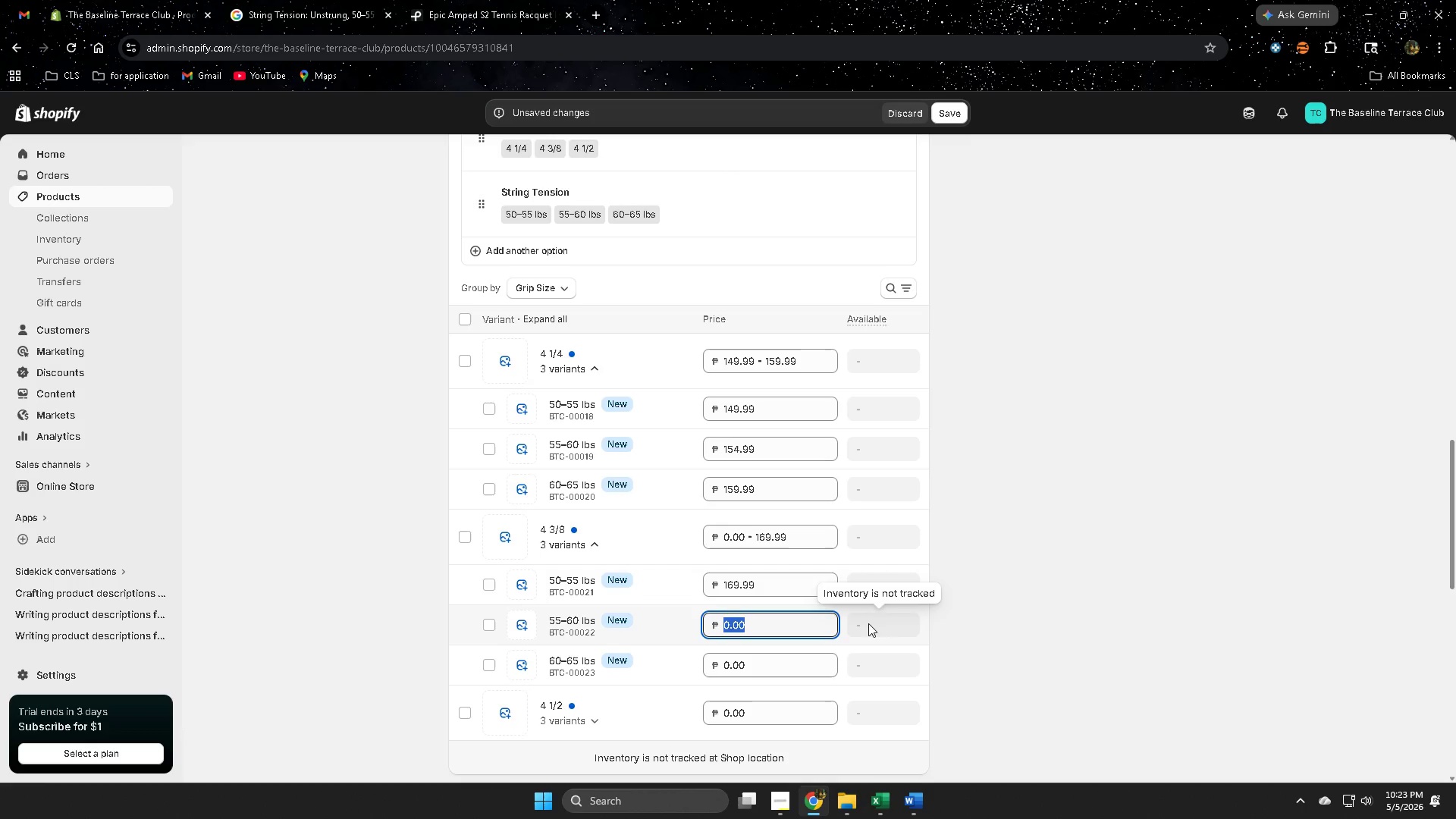 
key(Numpad1)
 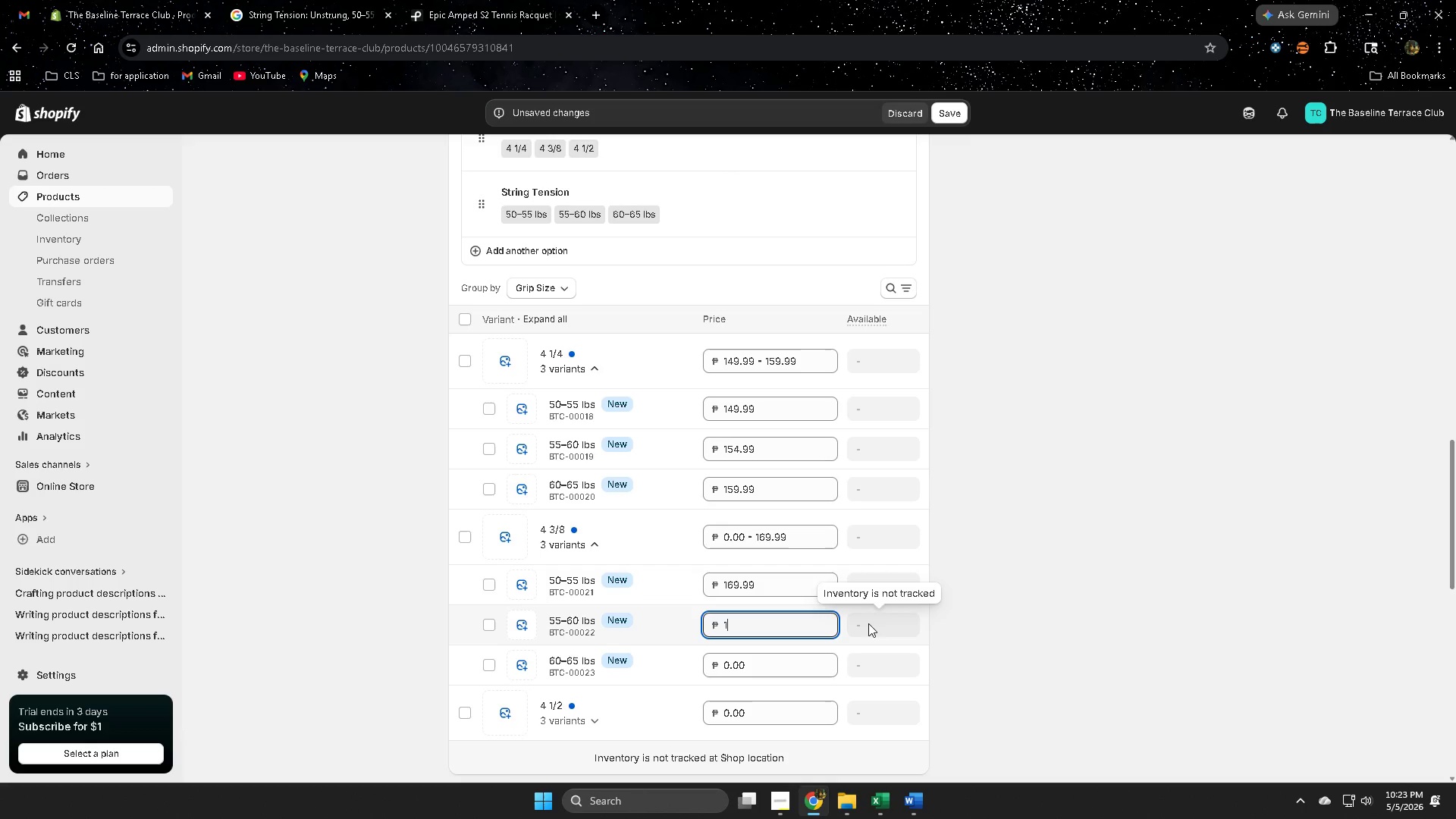 
key(Numpad7)
 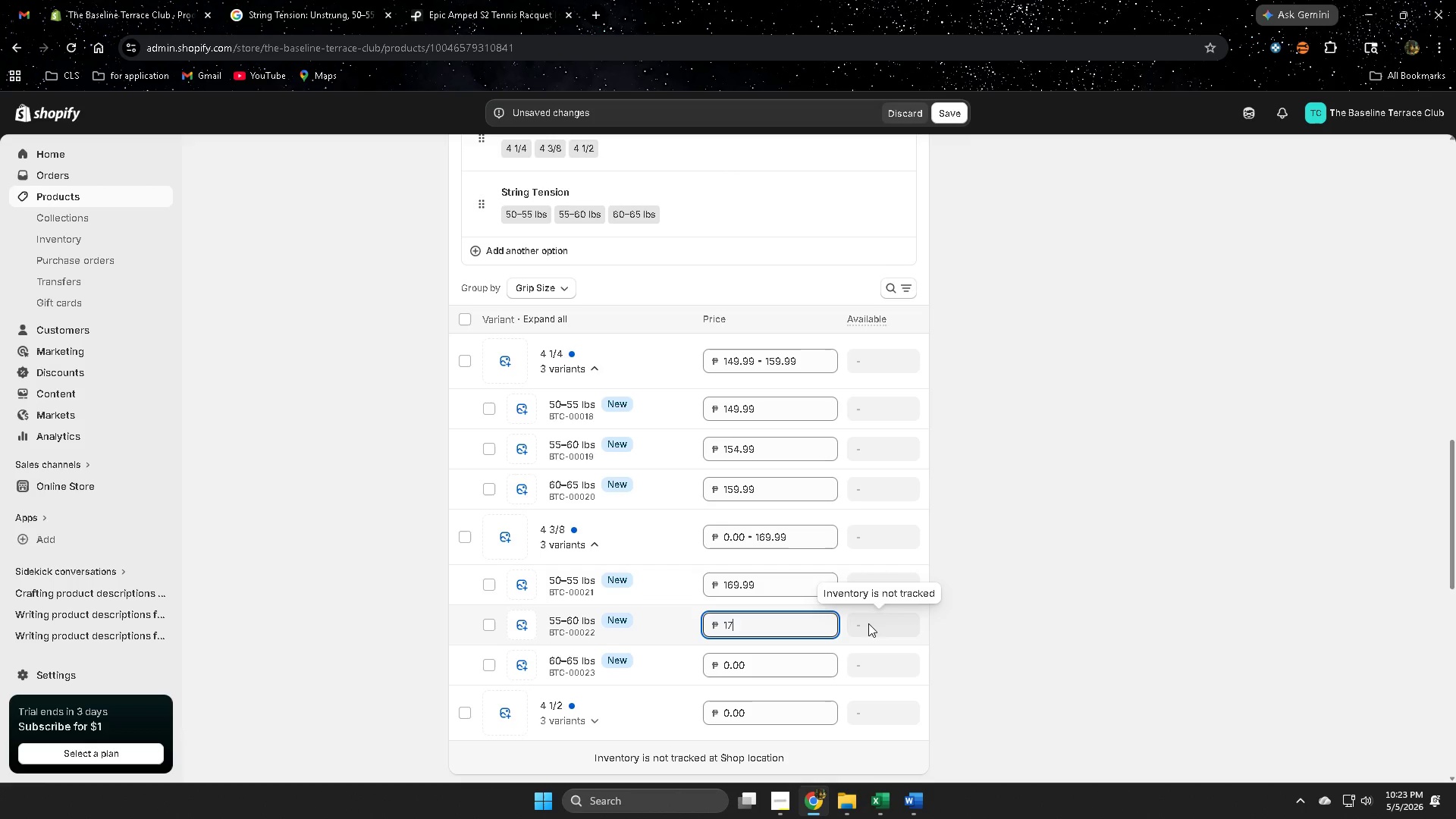 
key(Numpad9)
 